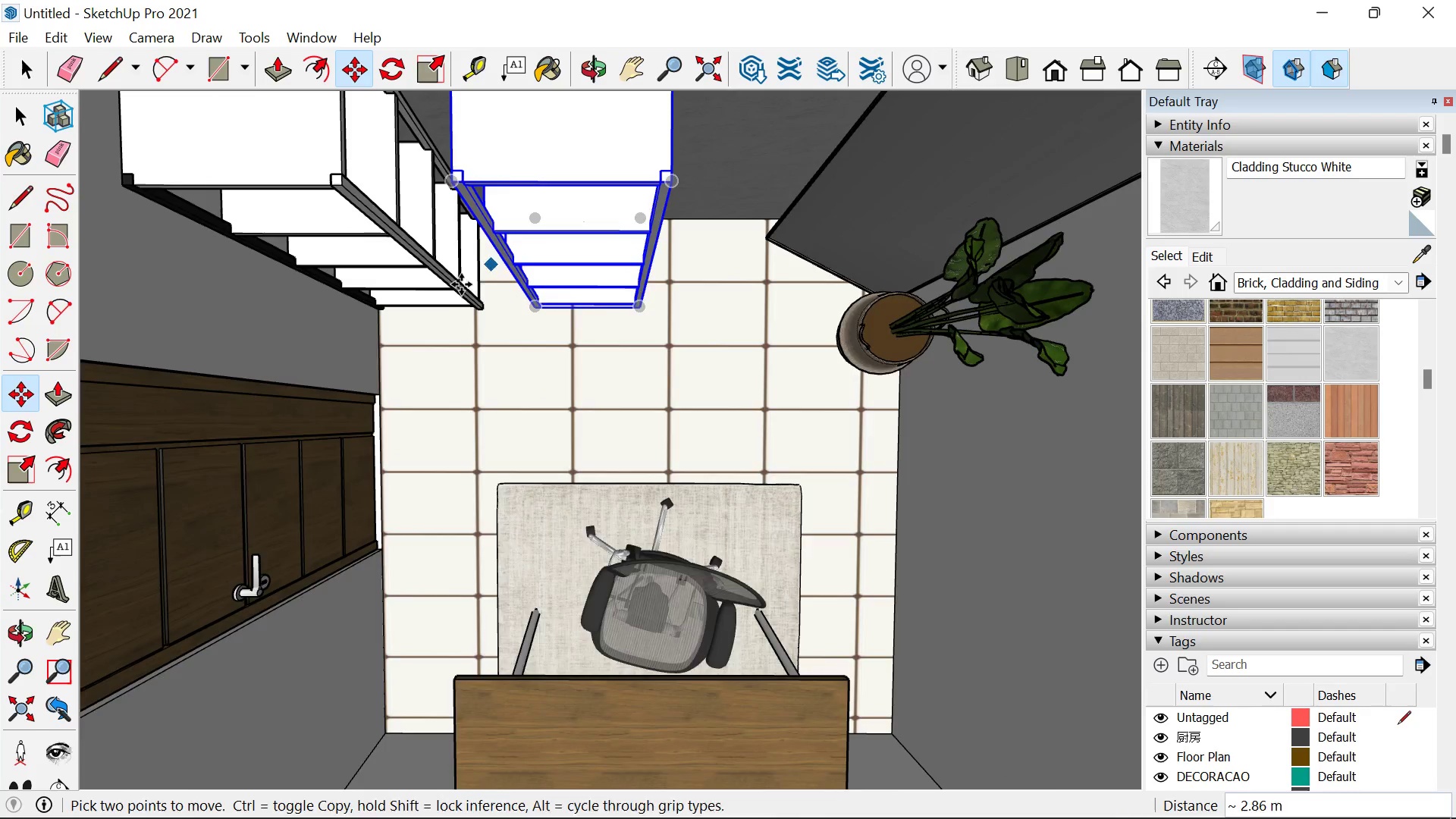 
scroll: coordinate [448, 309], scroll_direction: up, amount: 9.0
 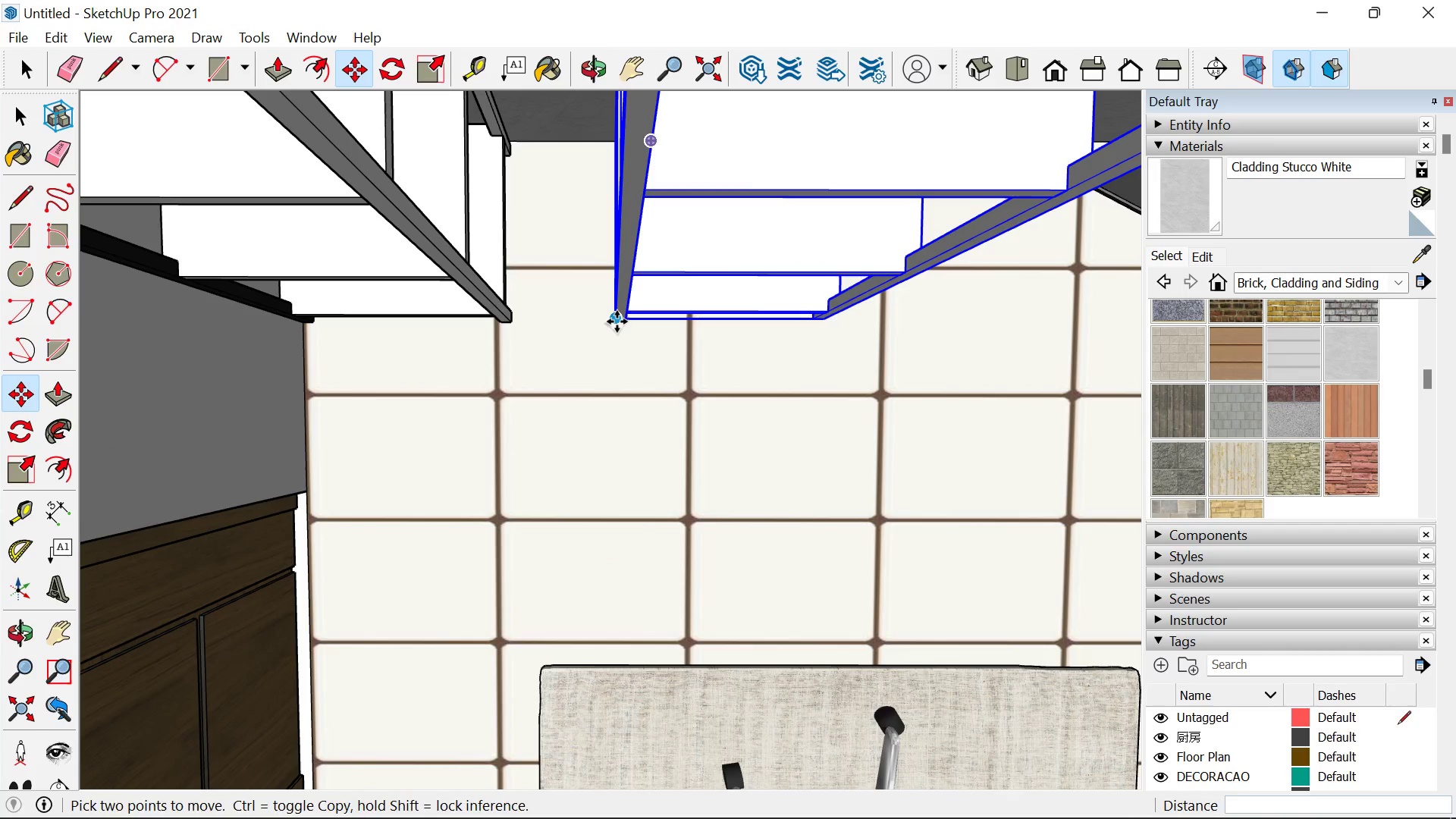 
left_click([617, 322])
 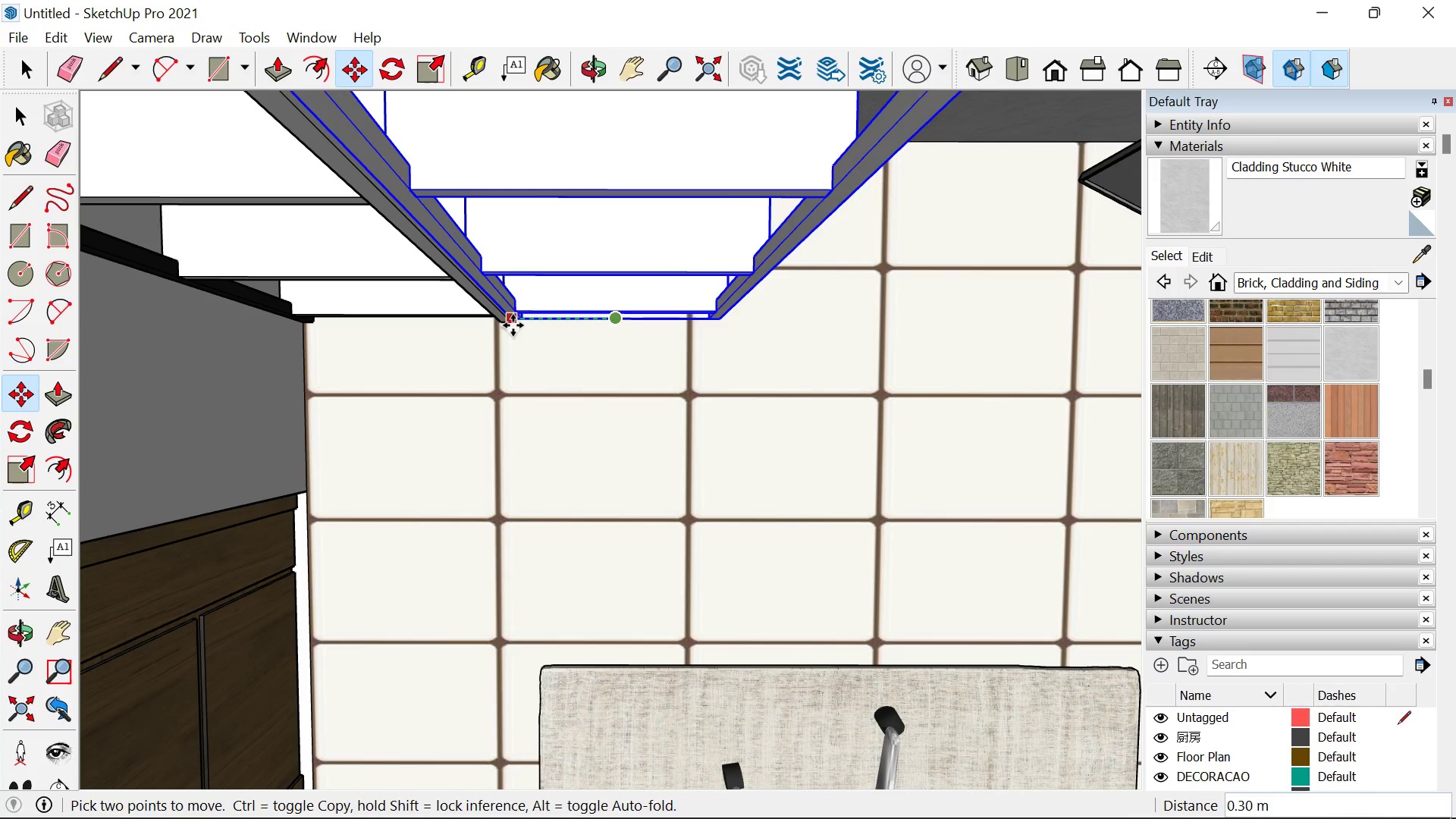 
left_click([513, 325])
 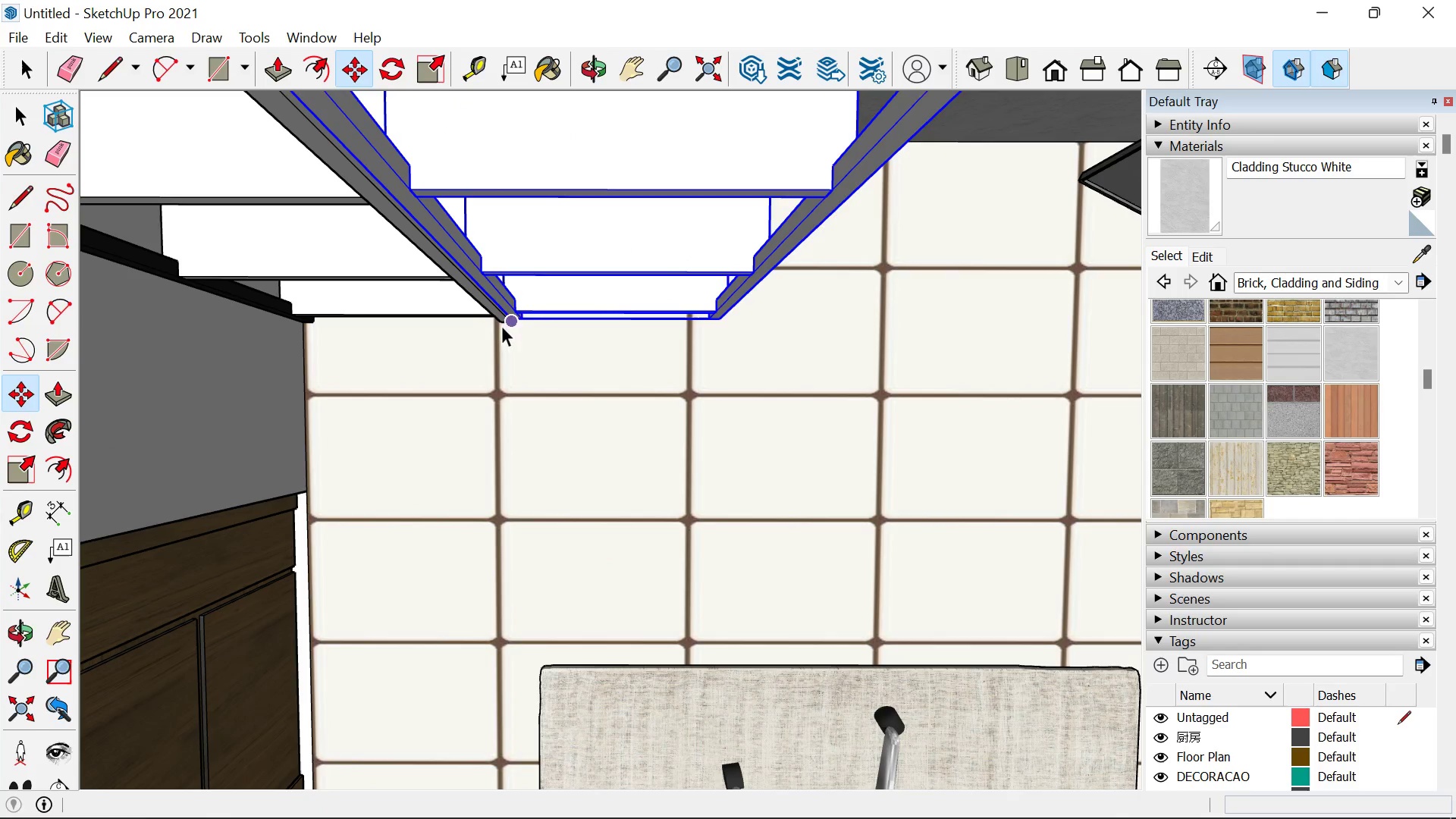 
key(Space)
 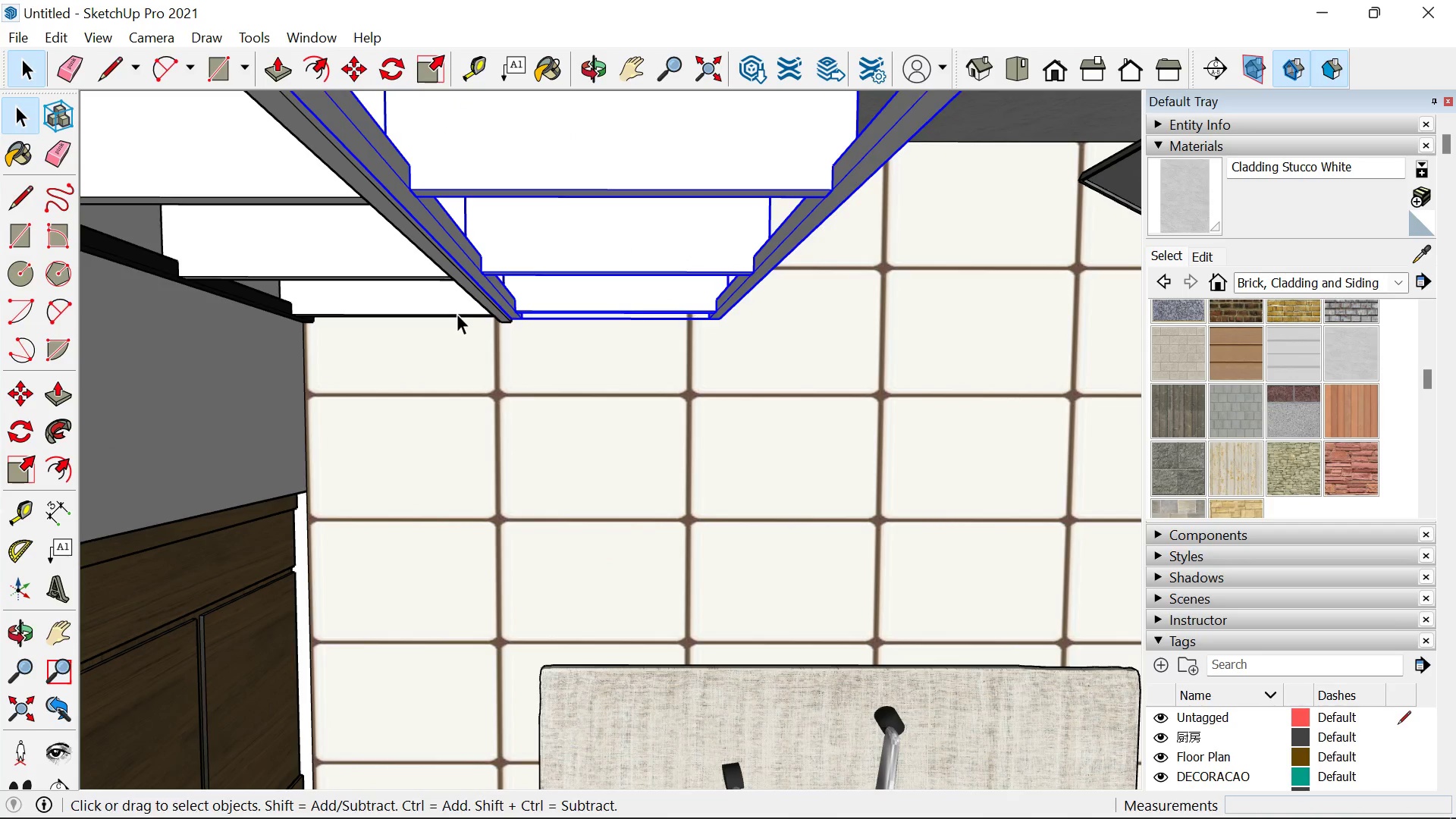 
left_click([457, 313])
 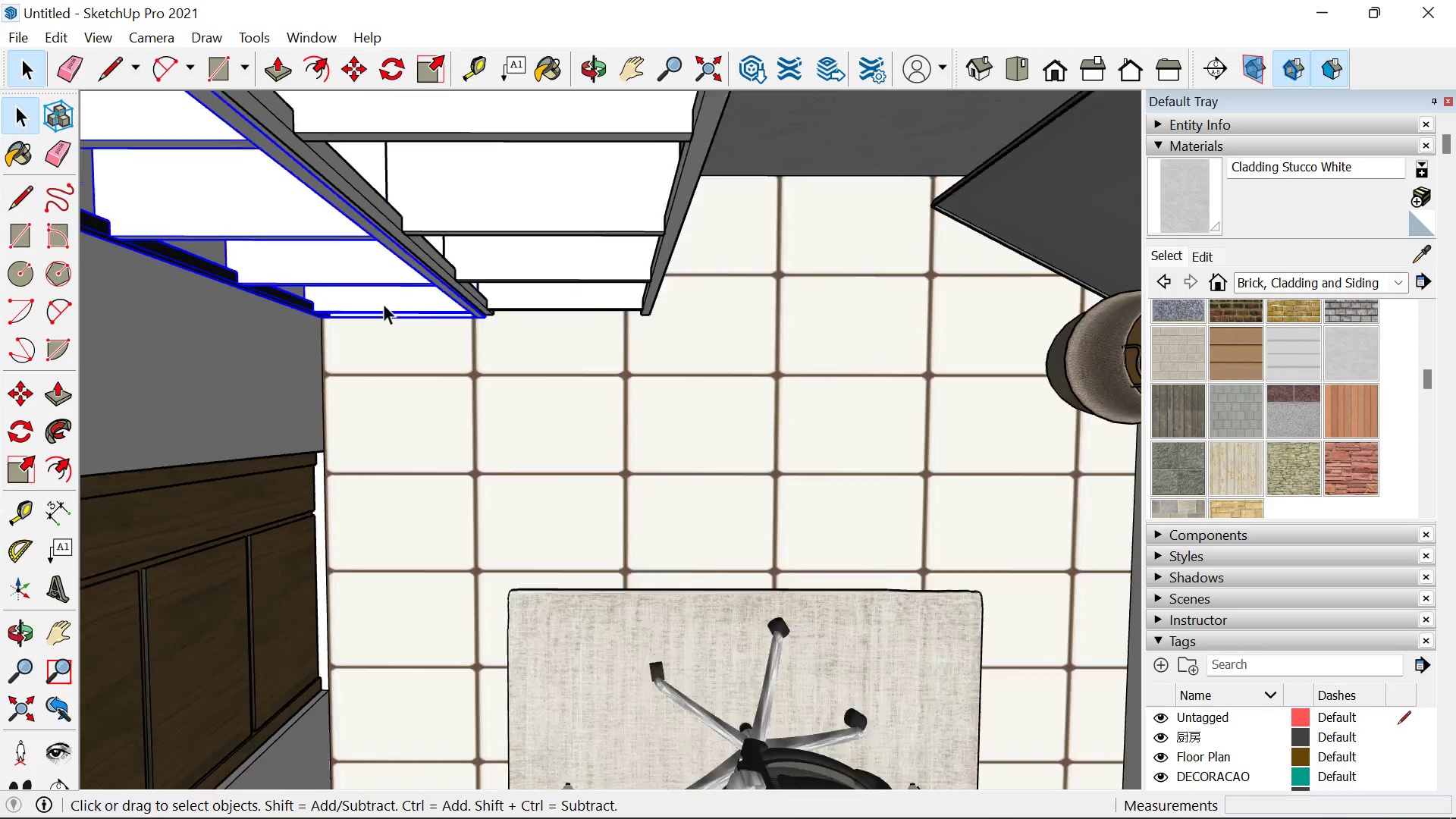 
left_click([514, 268])
 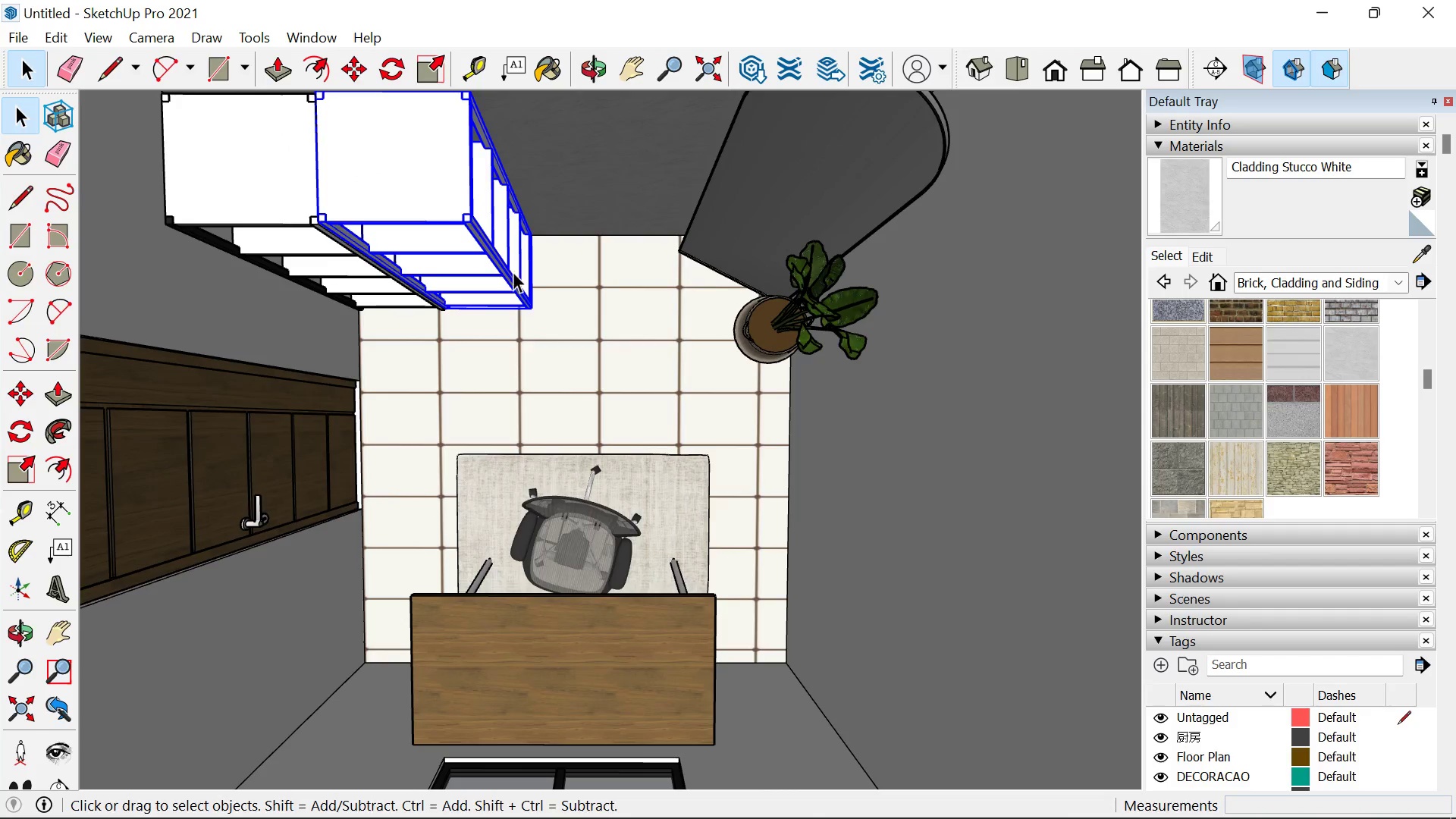 
scroll: coordinate [428, 299], scroll_direction: down, amount: 13.0
 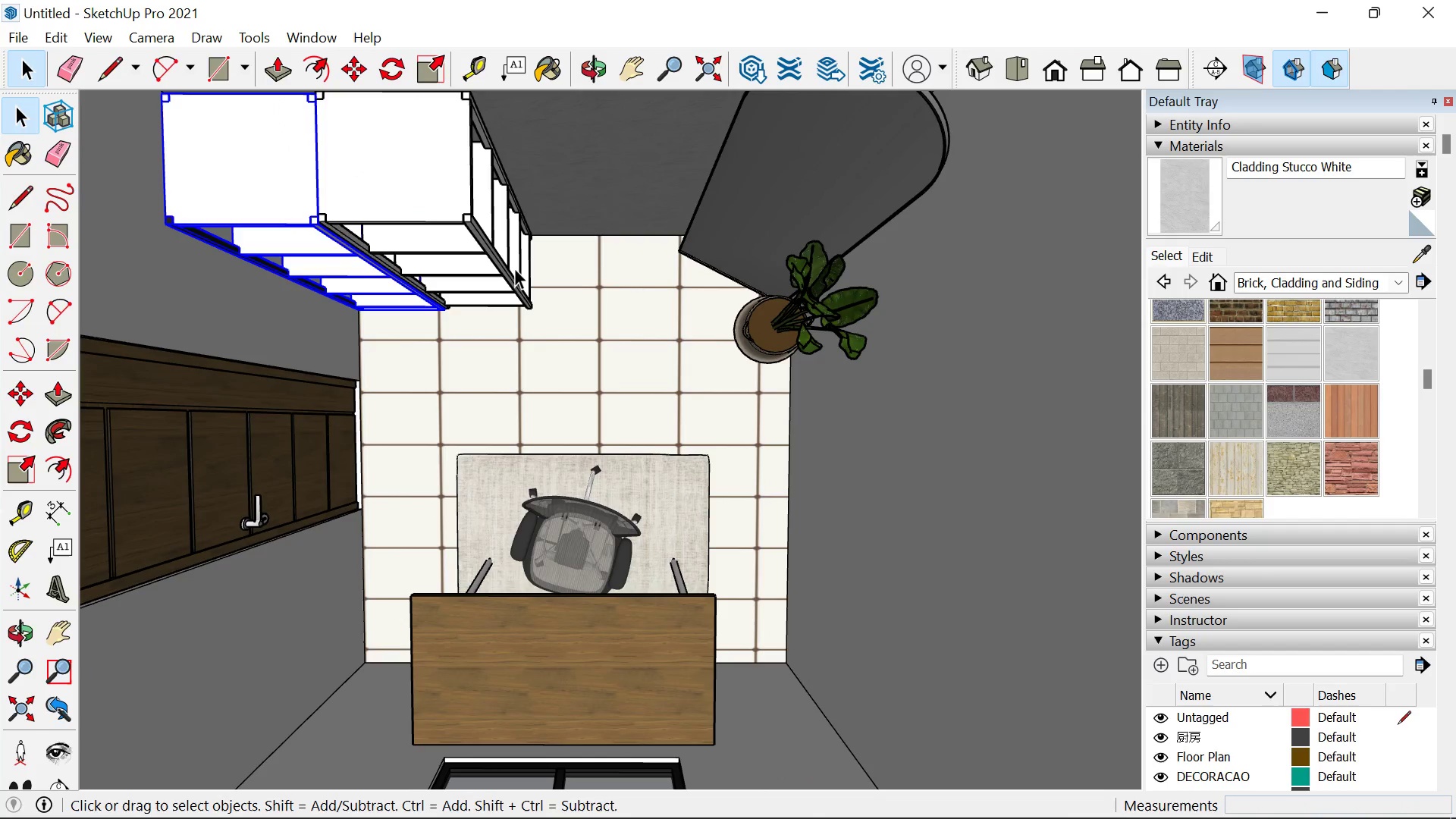 
key(M)
 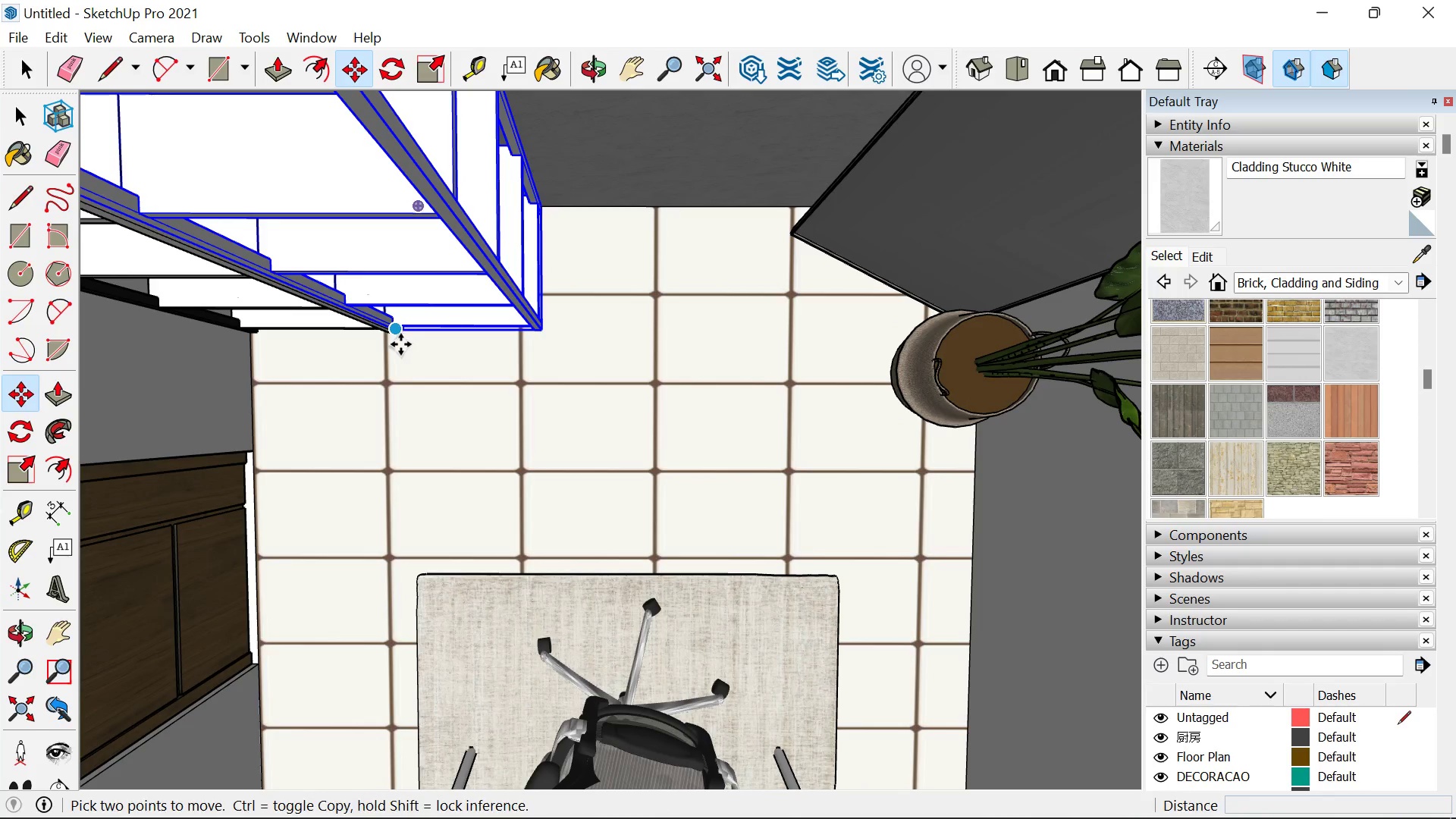 
scroll: coordinate [525, 287], scroll_direction: up, amount: 8.0
 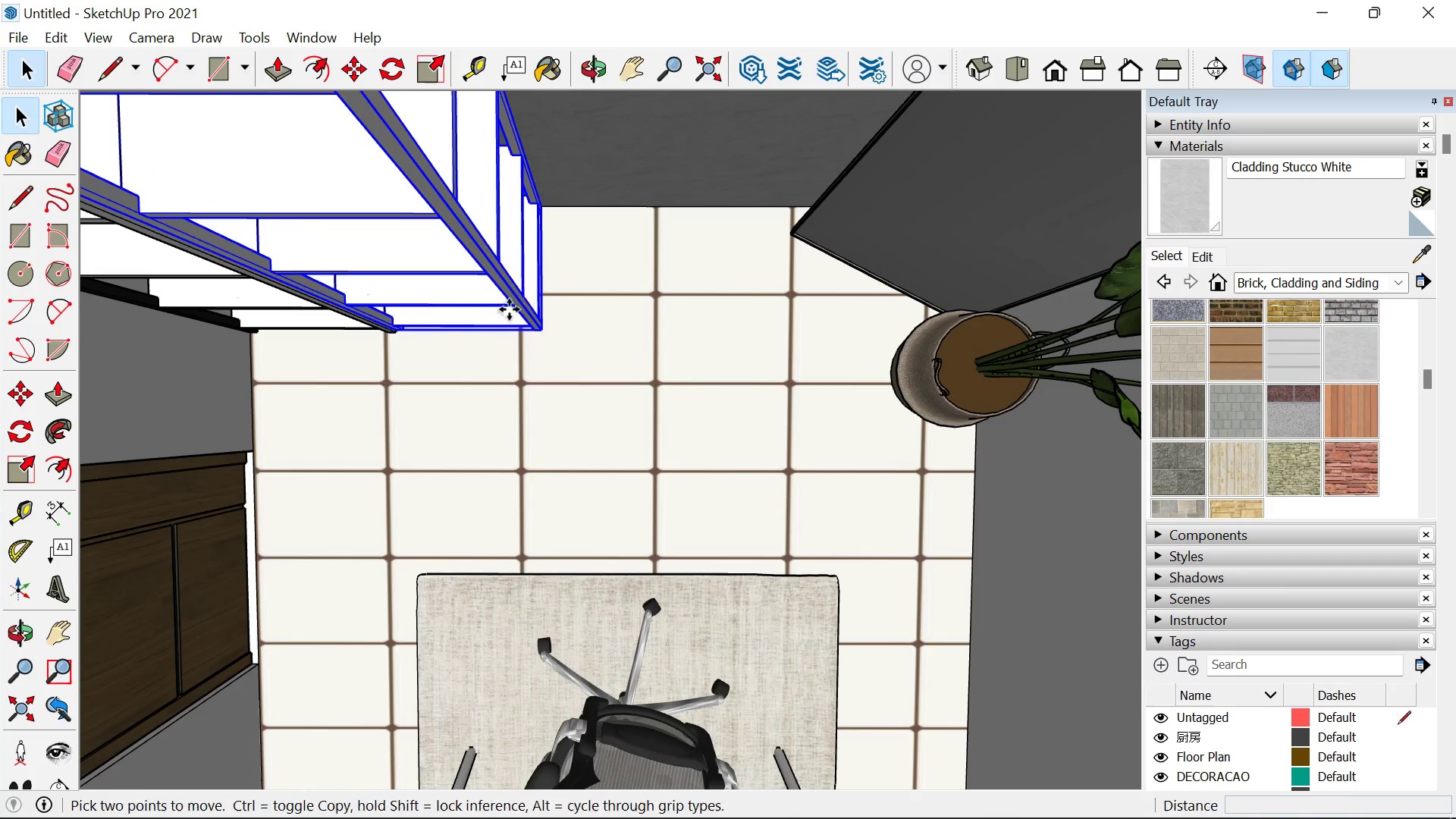 
key(Control+ControlLeft)
 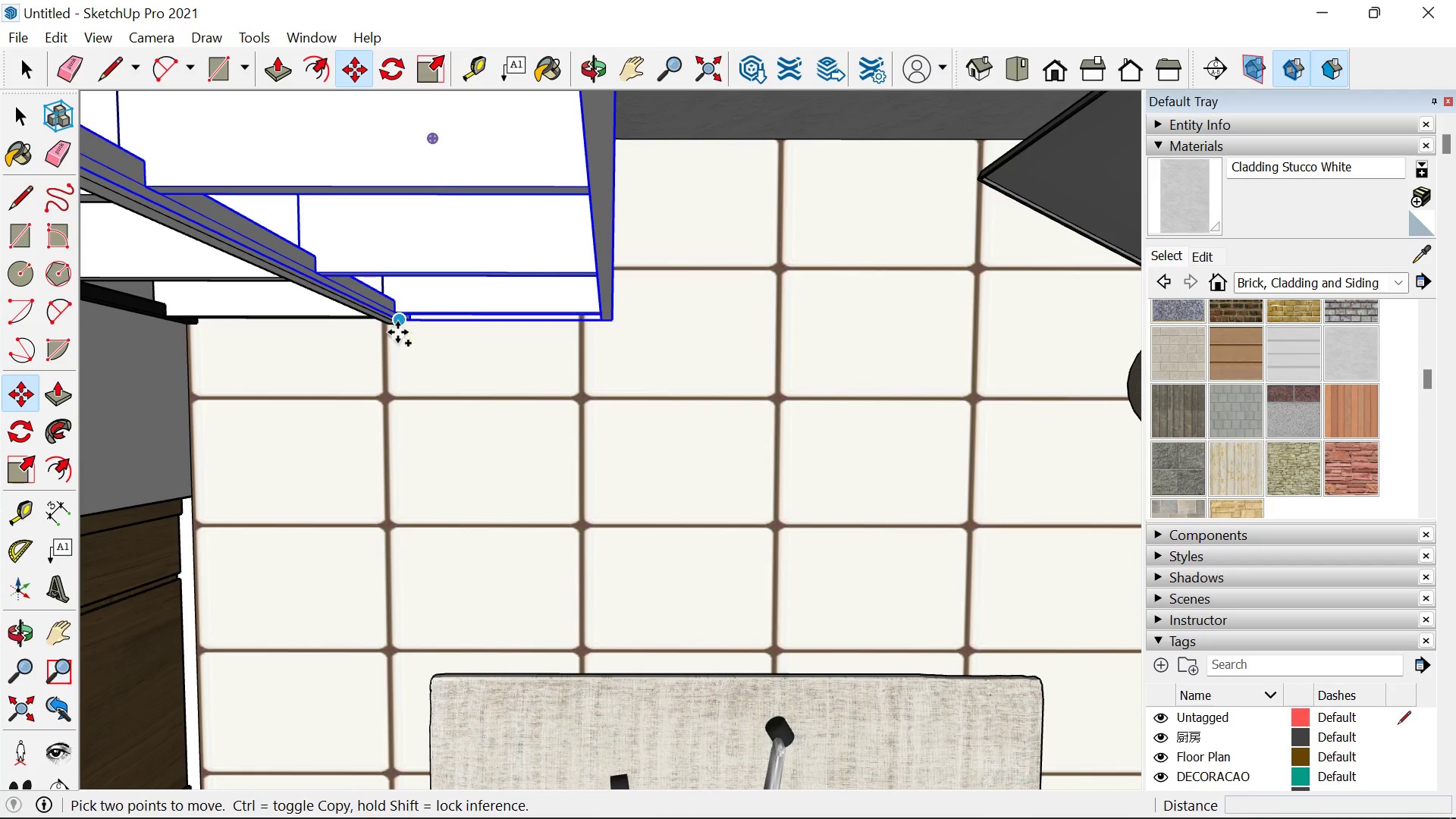 
scroll: coordinate [384, 353], scroll_direction: up, amount: 5.0
 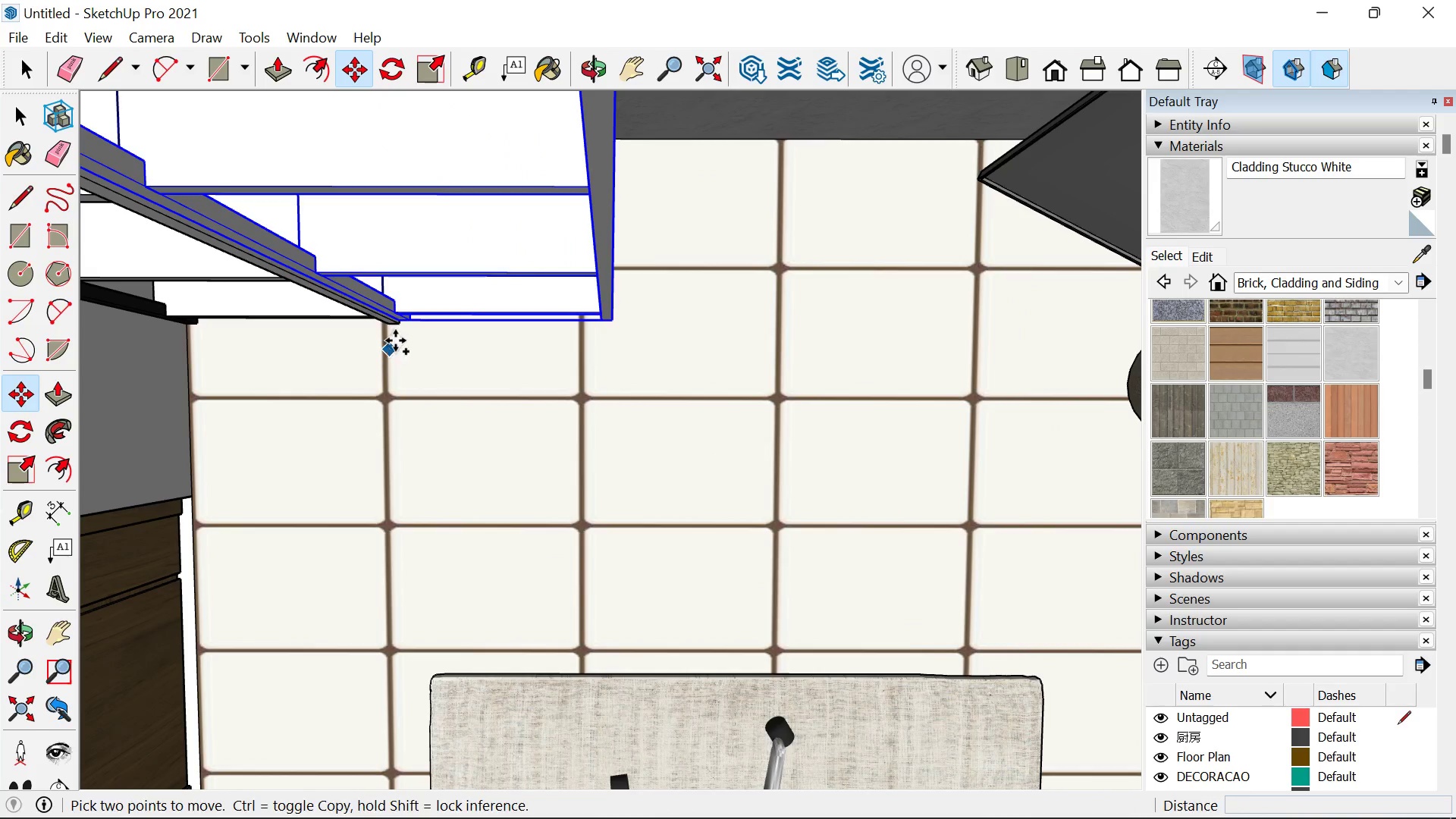 
left_click([397, 332])
 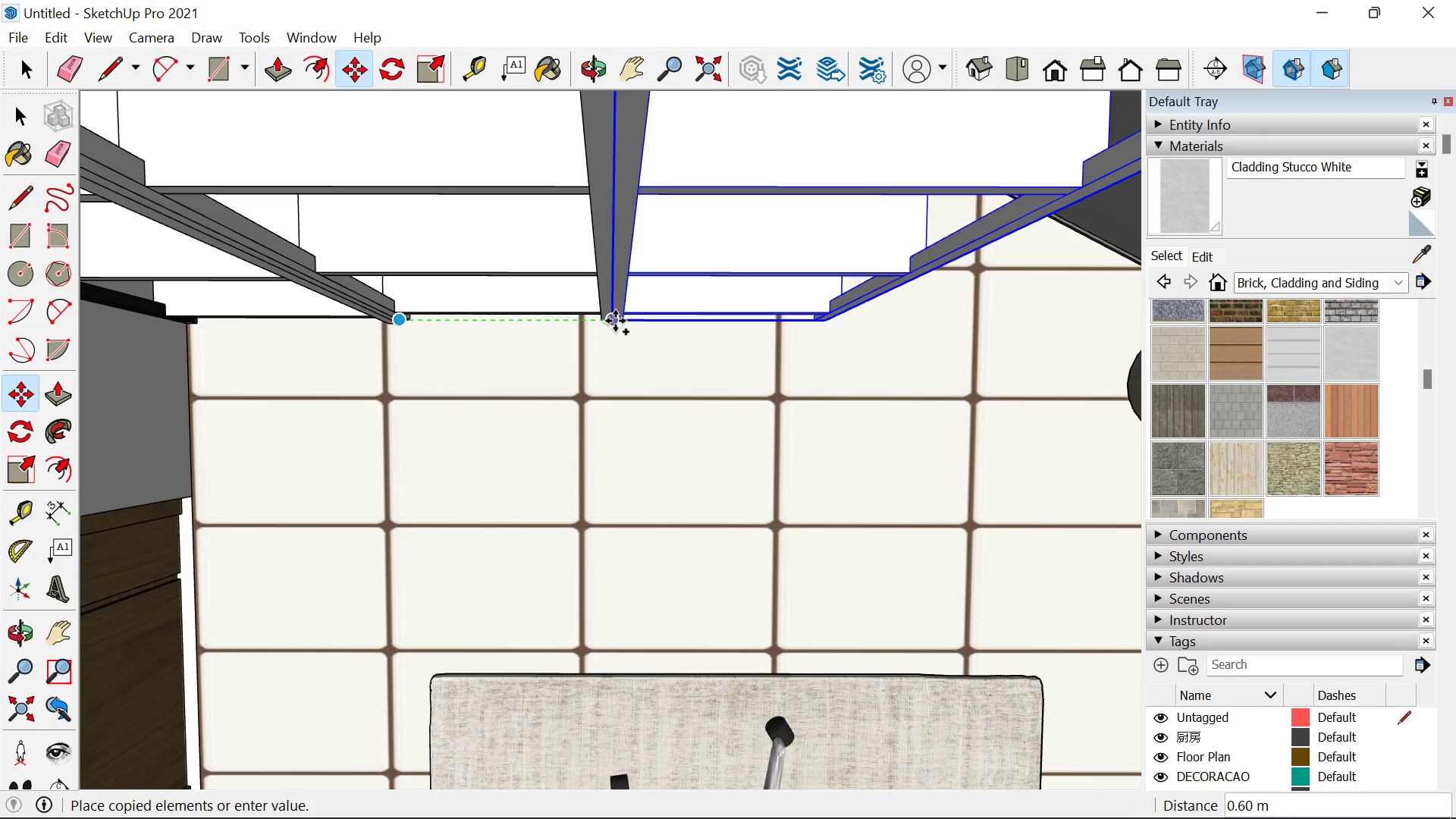 
left_click([615, 321])
 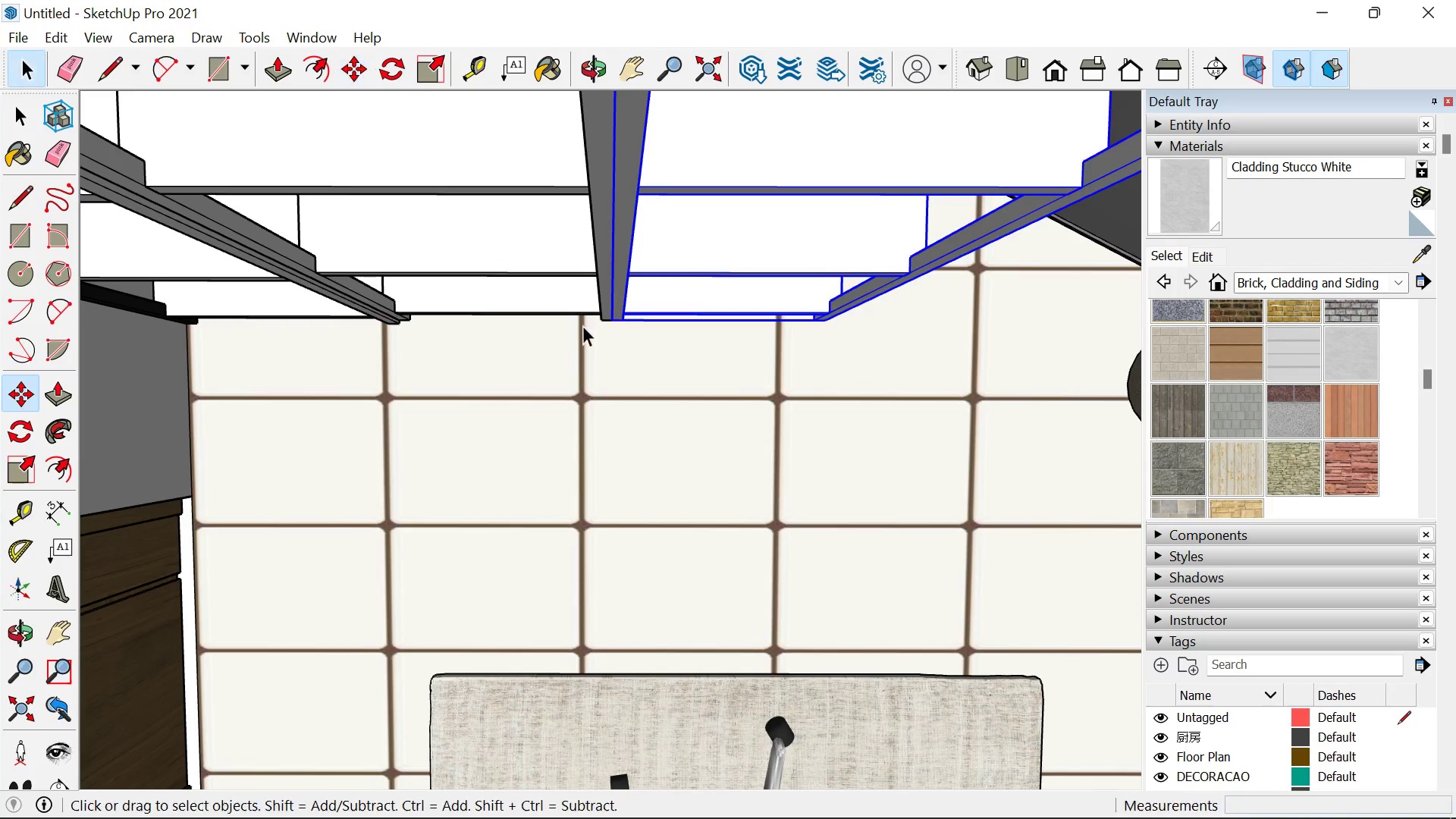 
key(Space)
 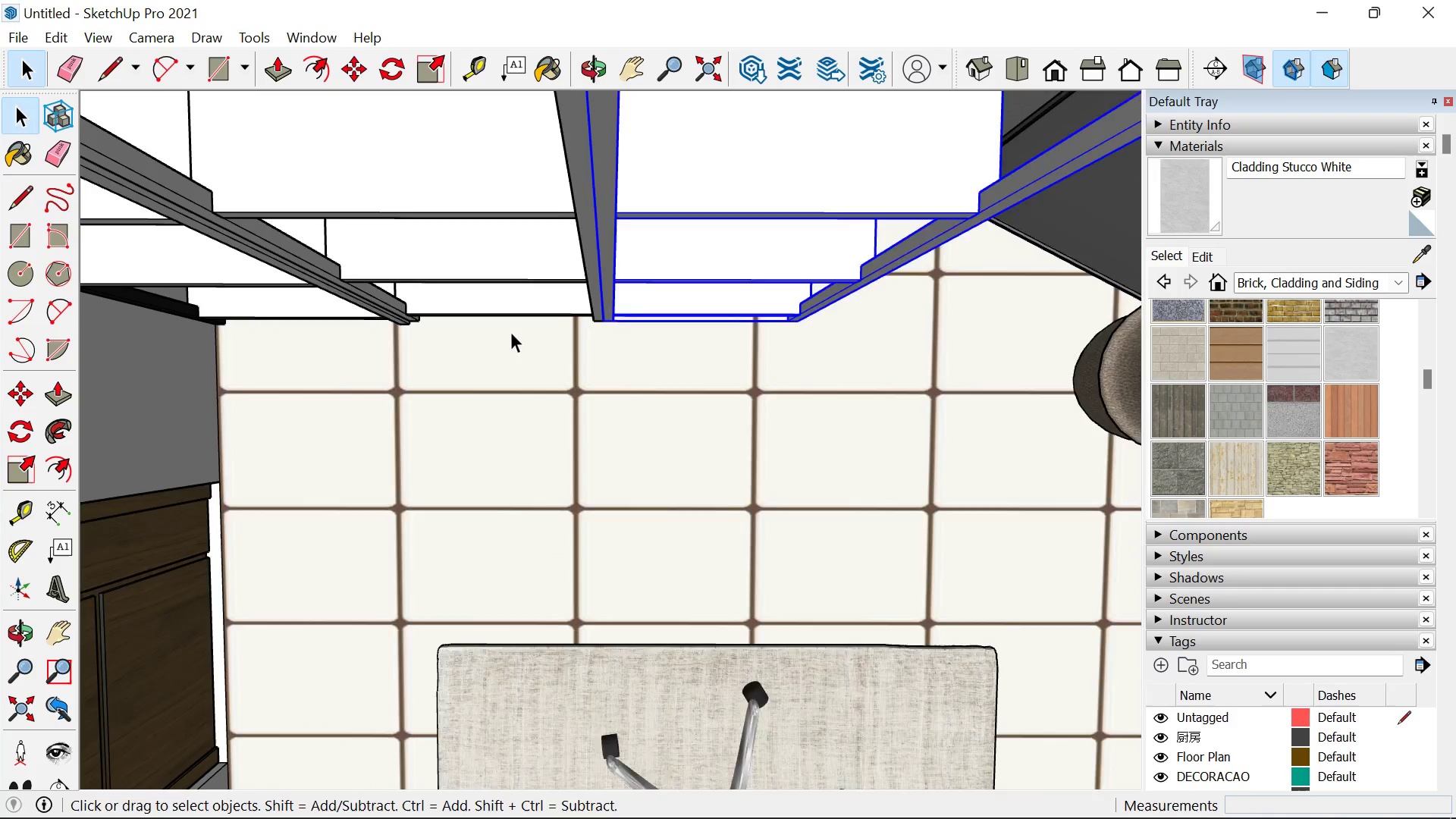 
scroll: coordinate [585, 317], scroll_direction: down, amount: 20.0
 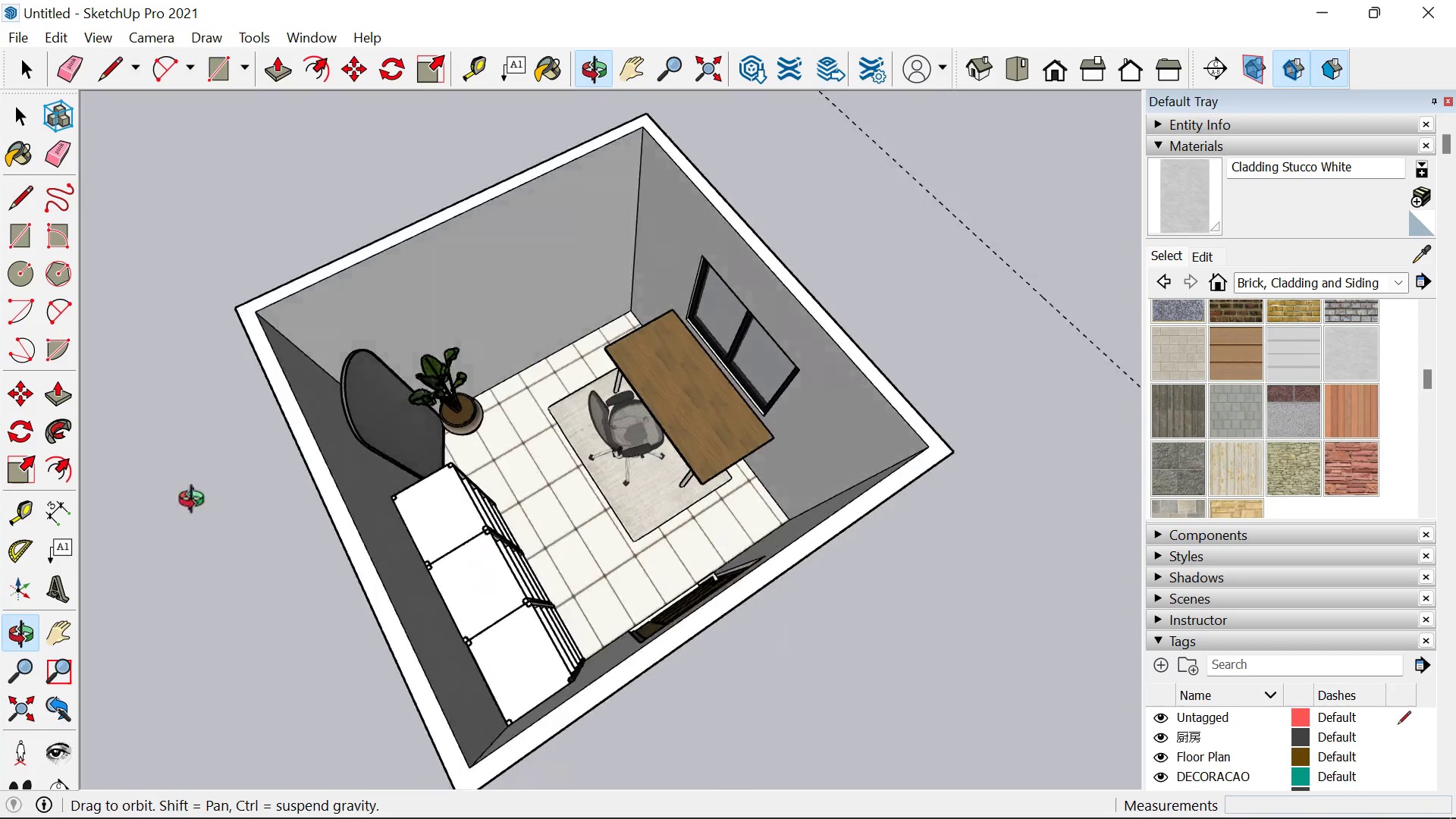 
wait(5.6)
 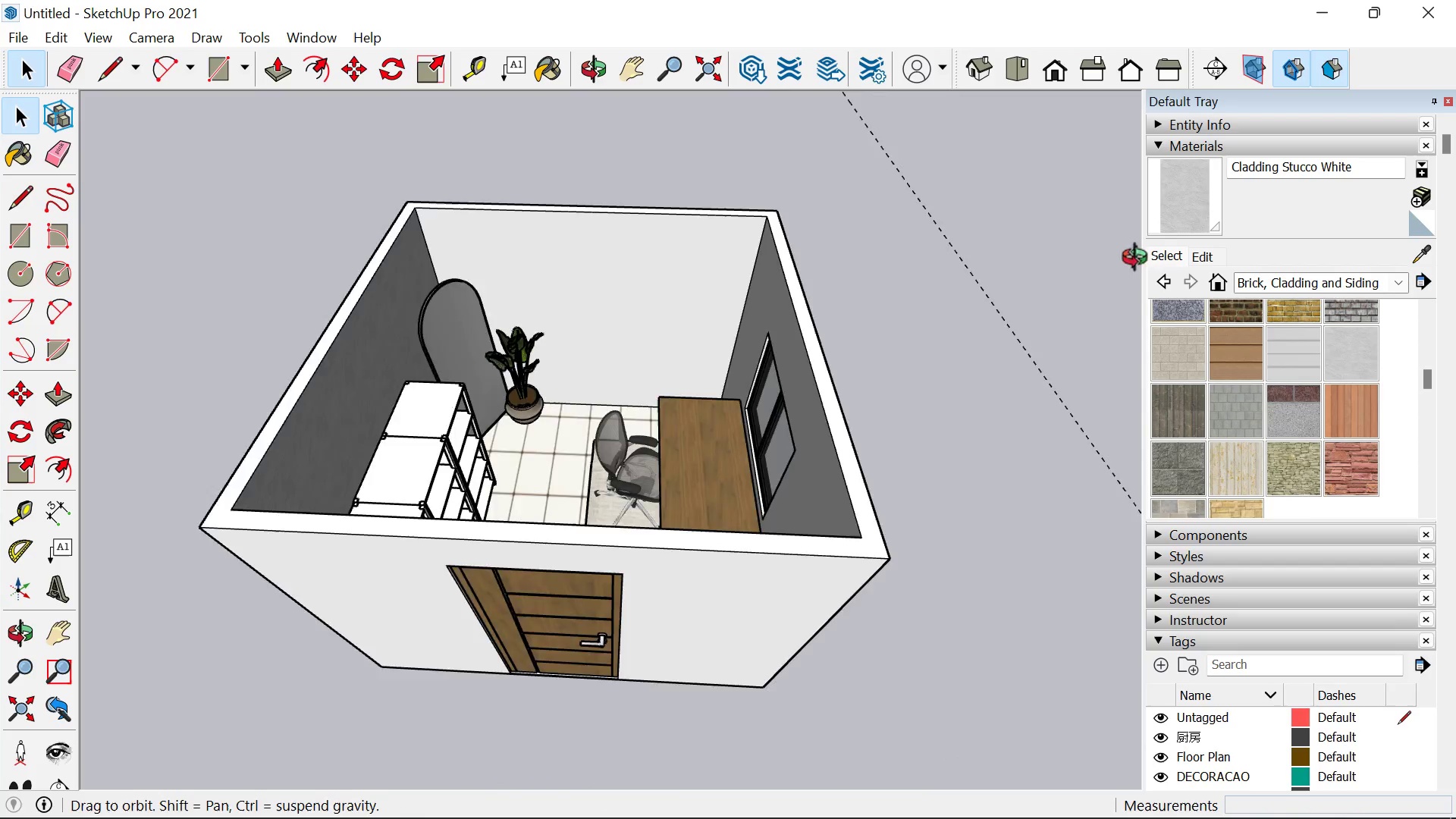 
scroll: coordinate [636, 525], scroll_direction: up, amount: 5.0
 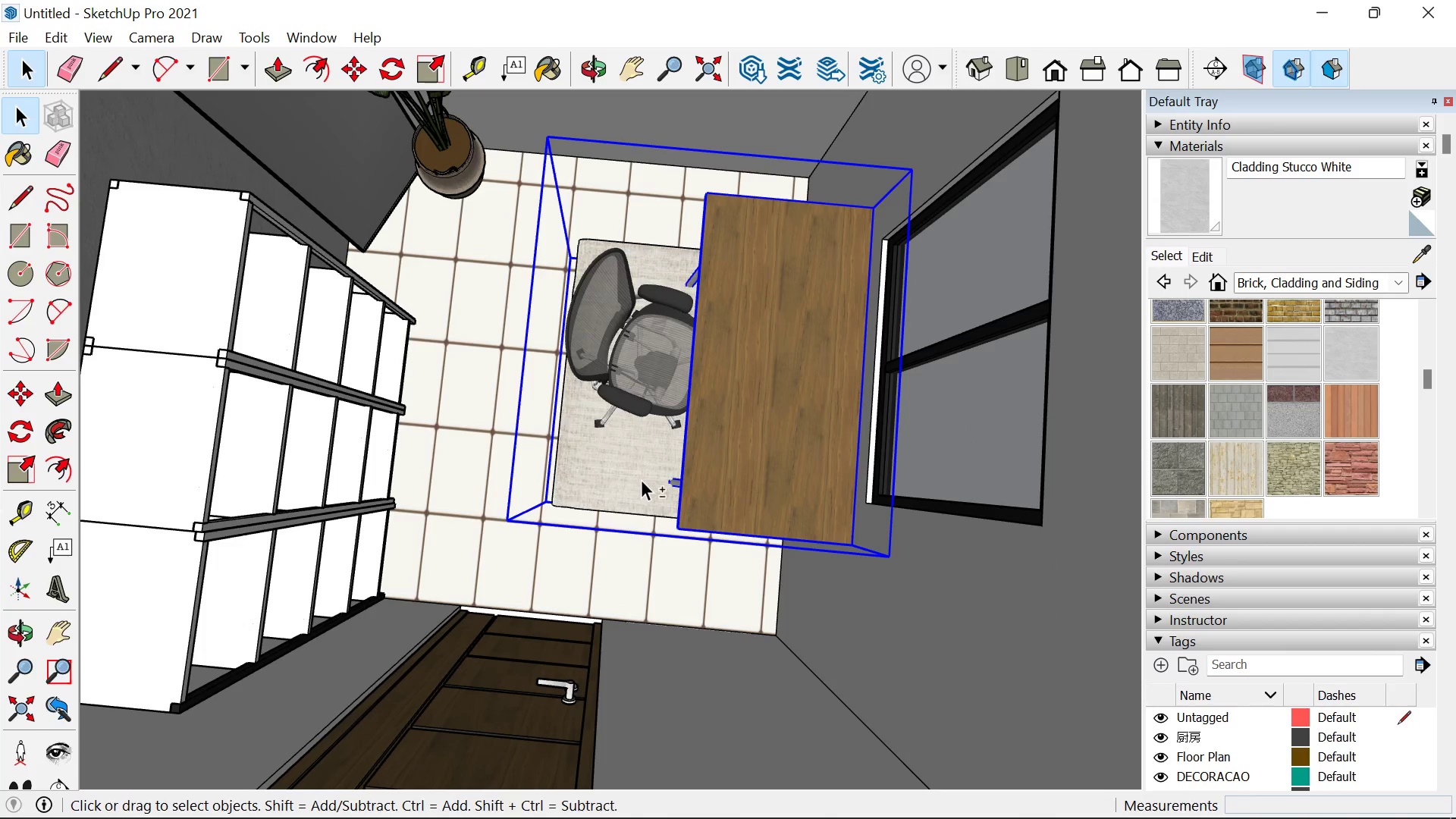 
hold_key(key=ShiftLeft, duration=0.78)
left_click([640, 479])
 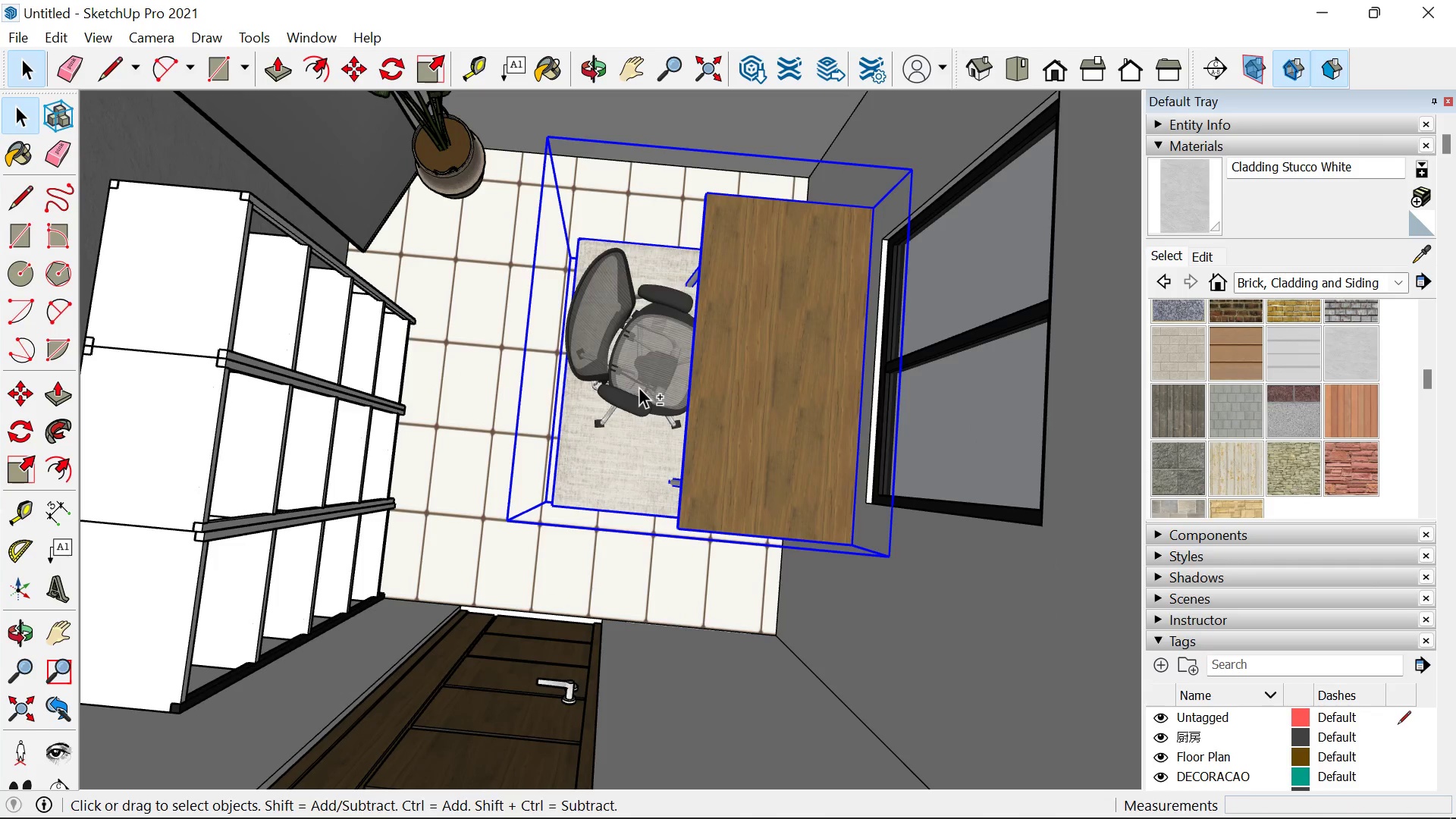 
double_click([639, 387])
 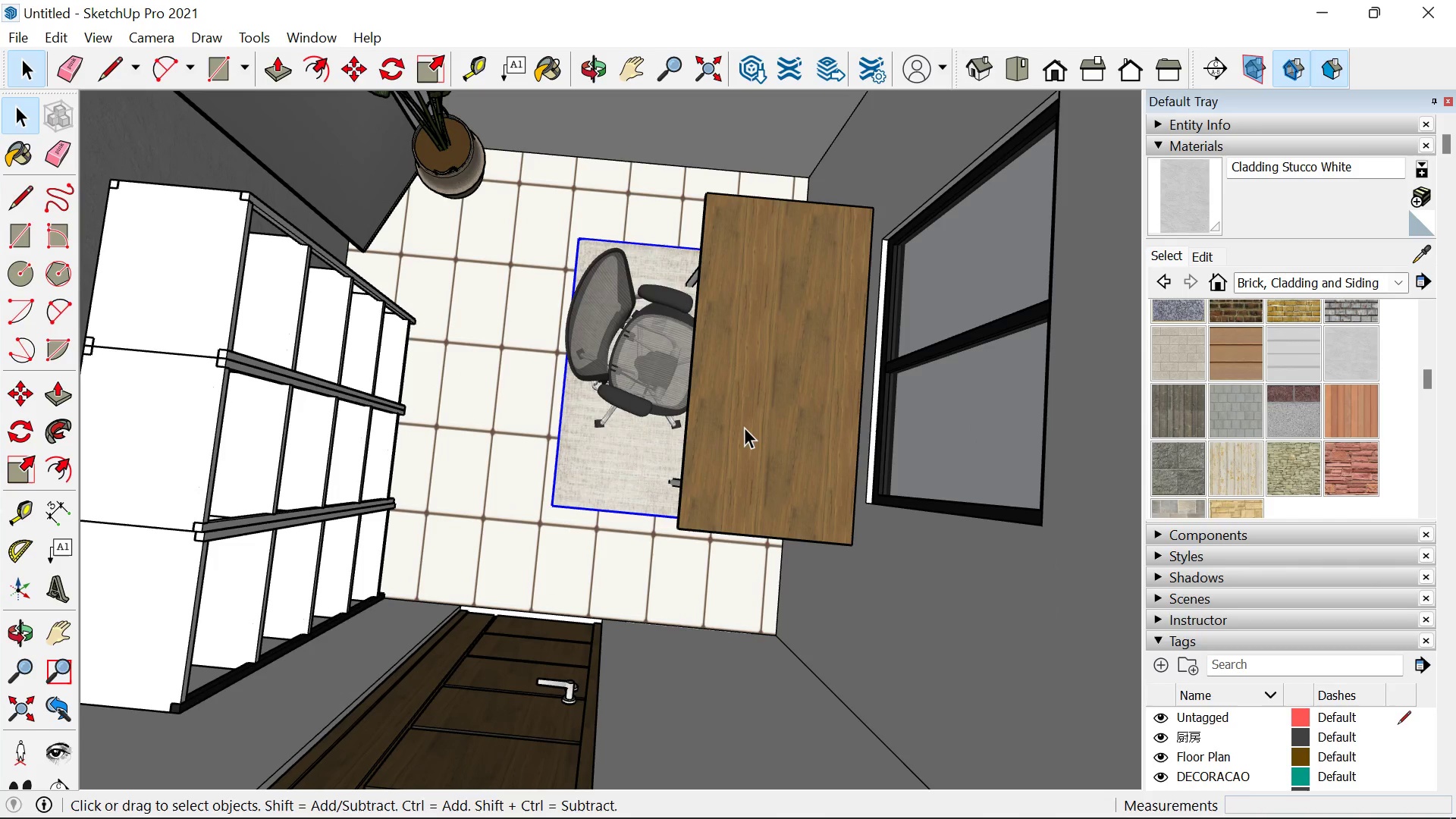 
left_click([743, 428])
 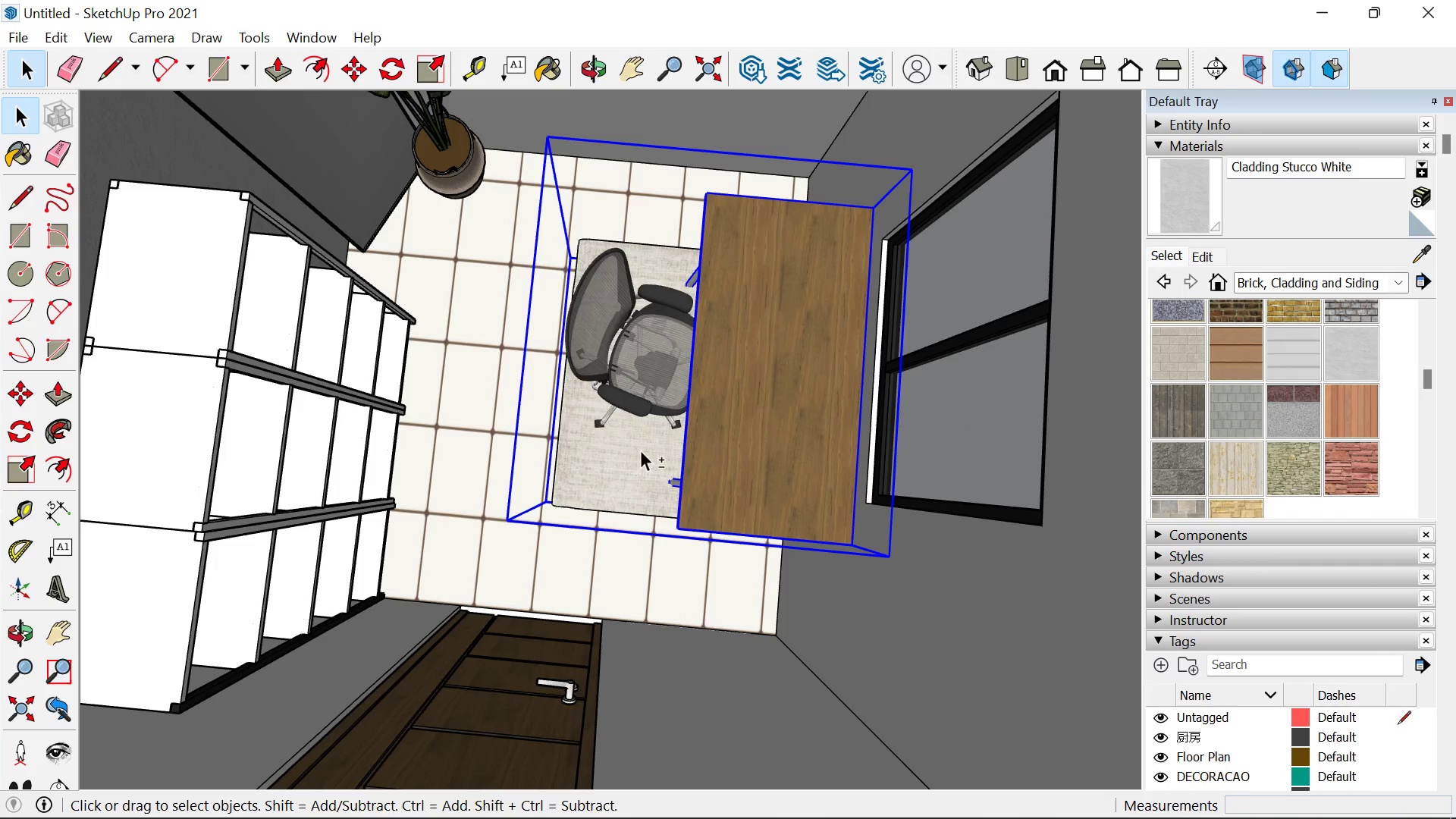 
hold_key(key=ShiftLeft, duration=0.72)
left_click([632, 455])
 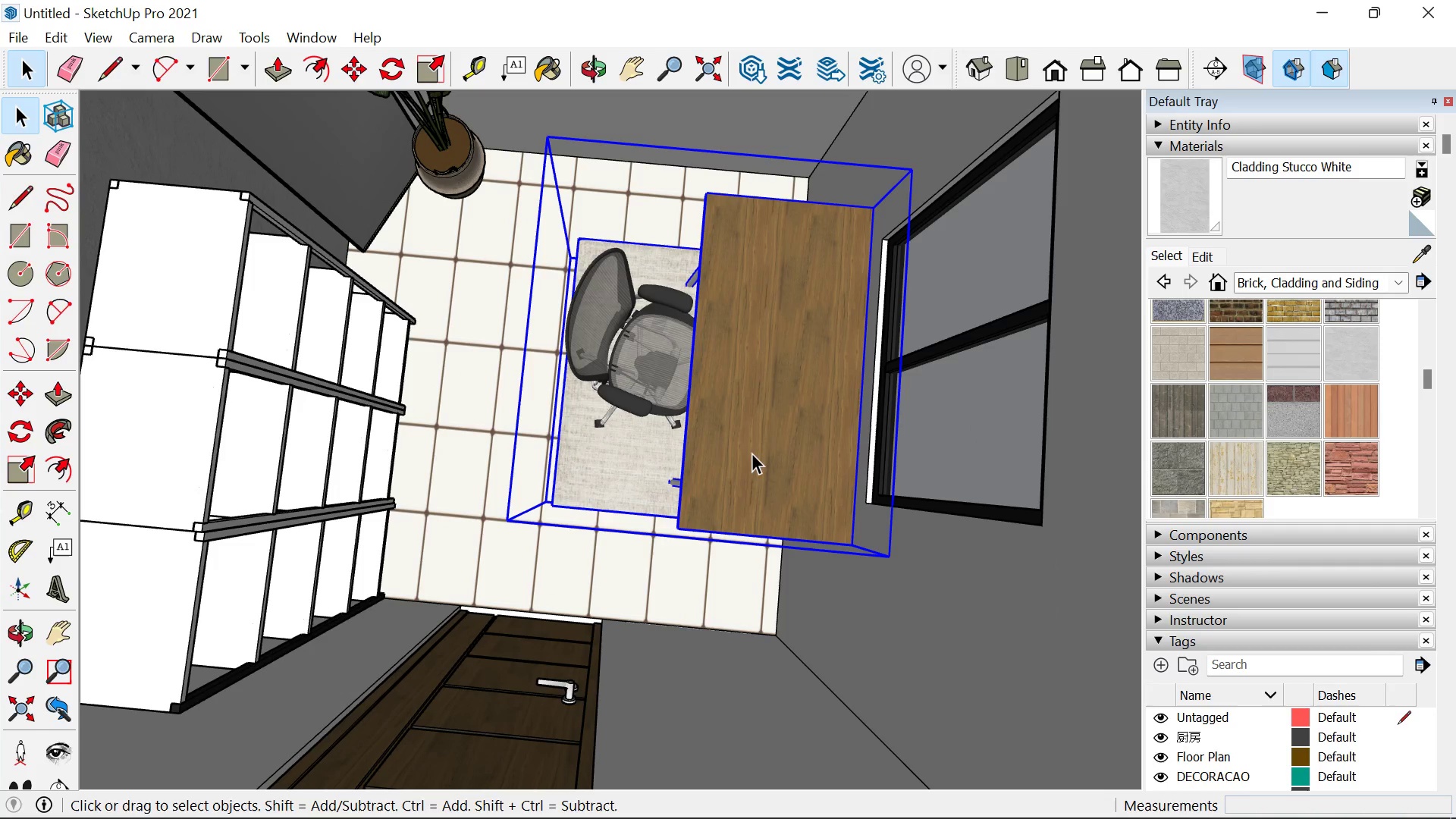 
key(M)
 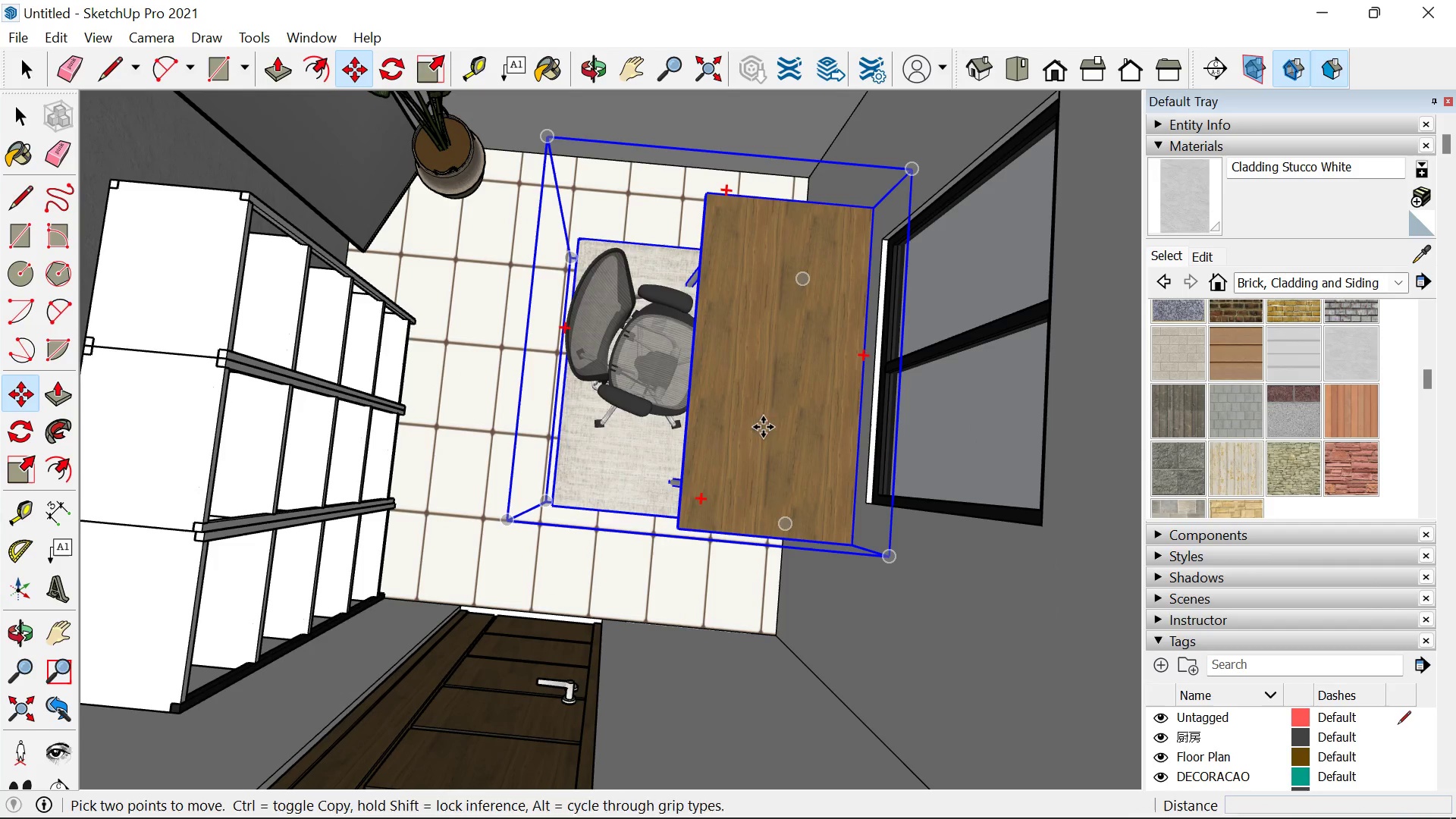 
left_click([763, 427])
 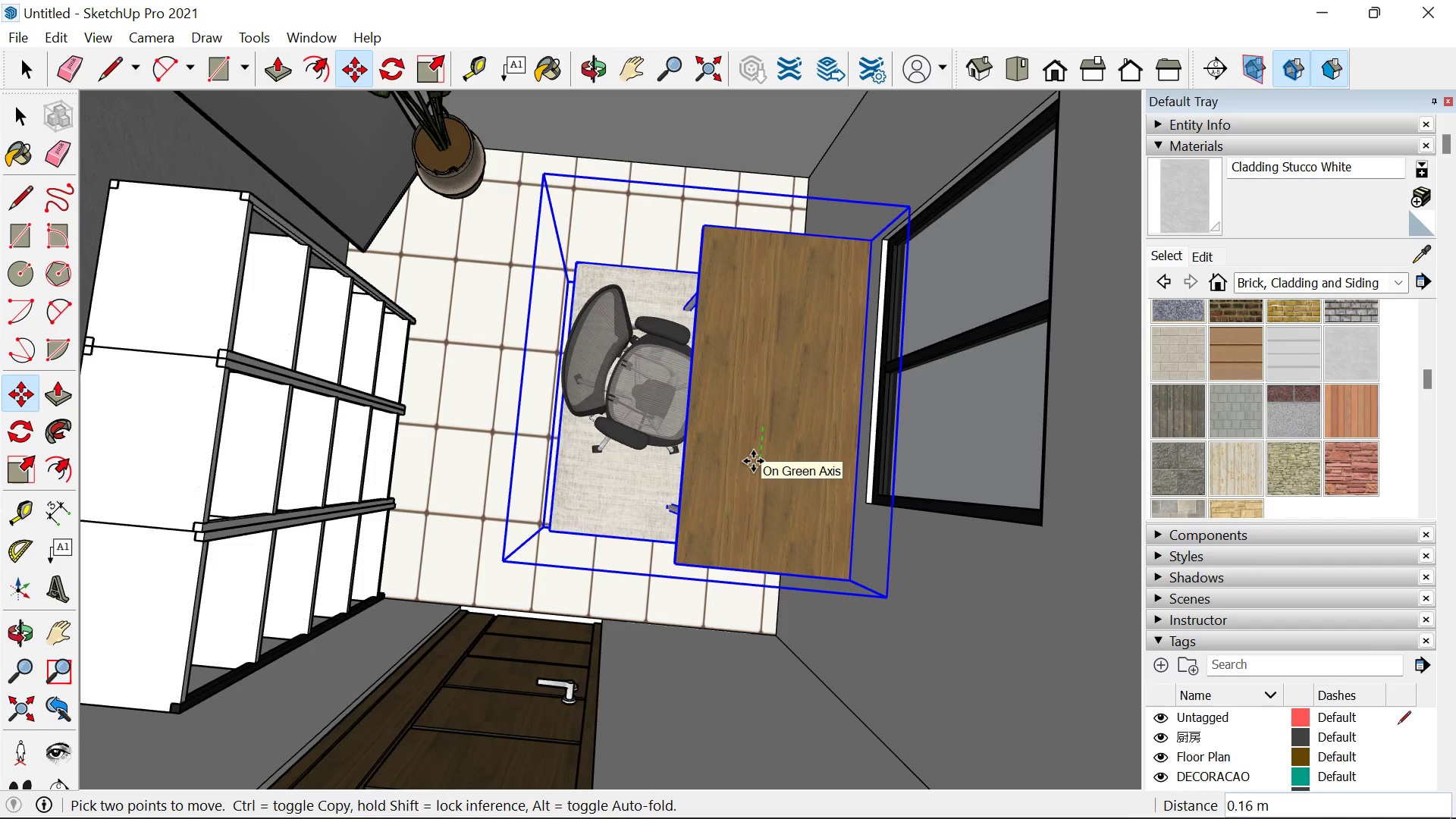 
key(Space)
 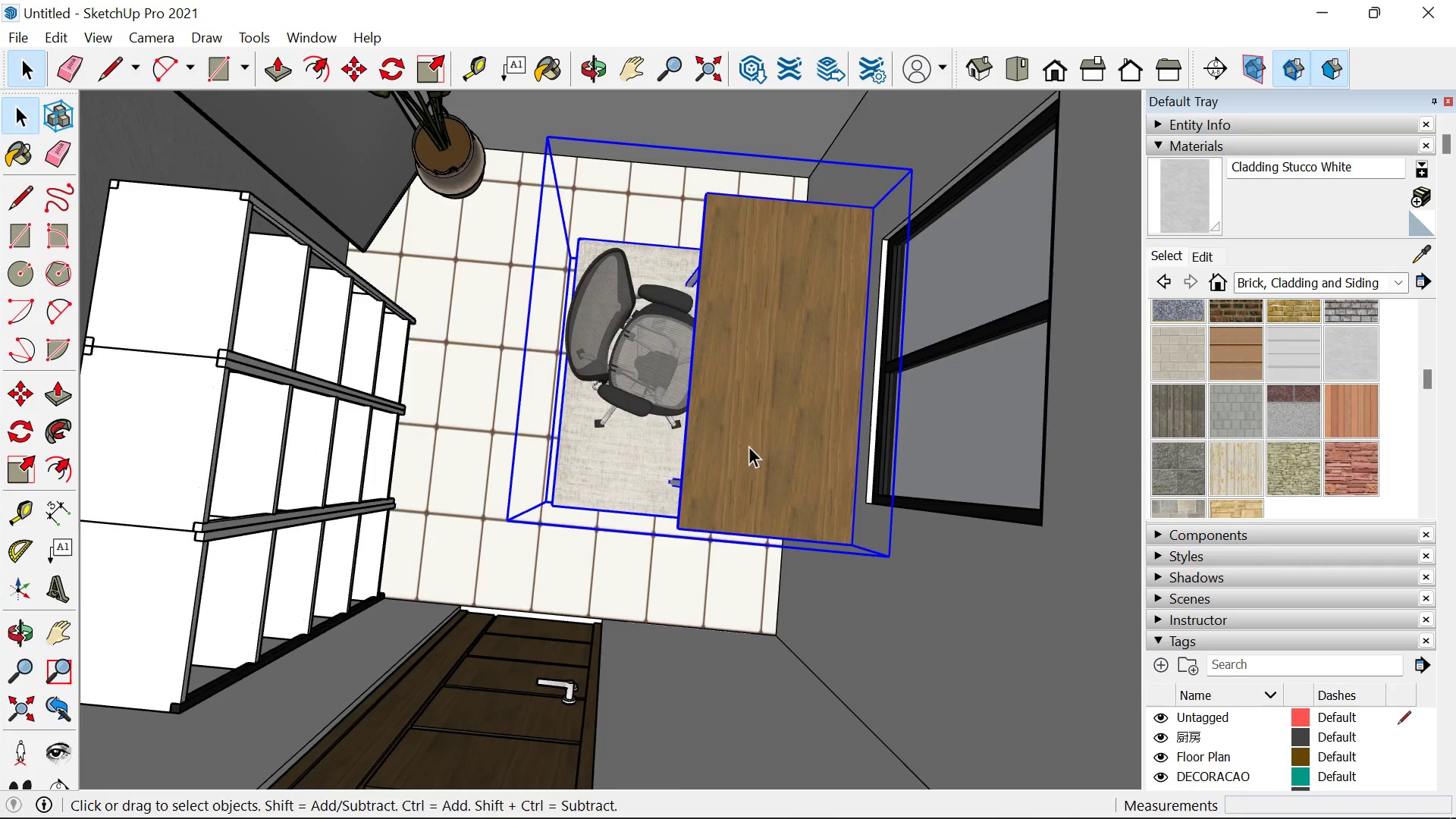 
key(Space)
 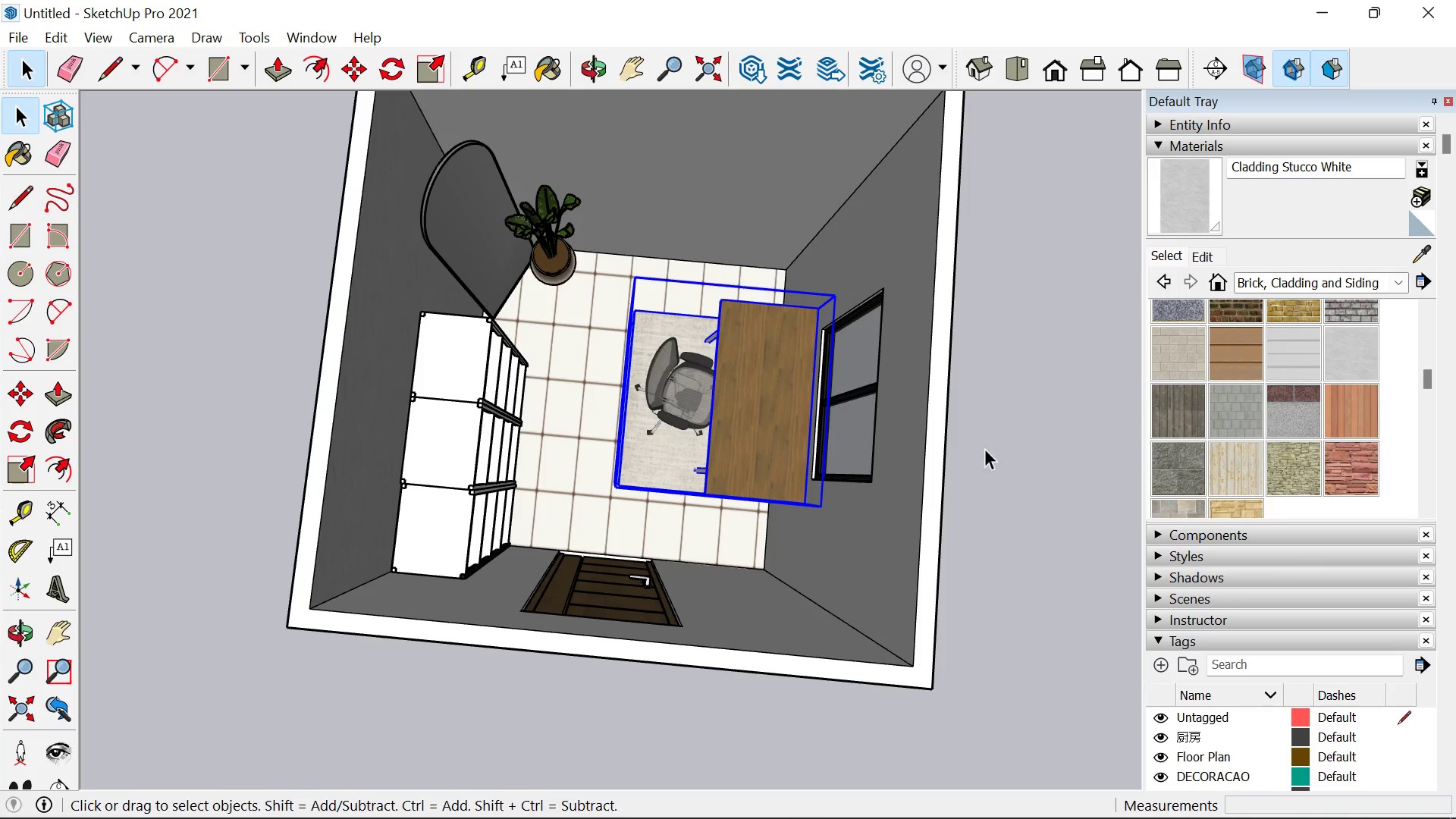 
left_click([1006, 457])
 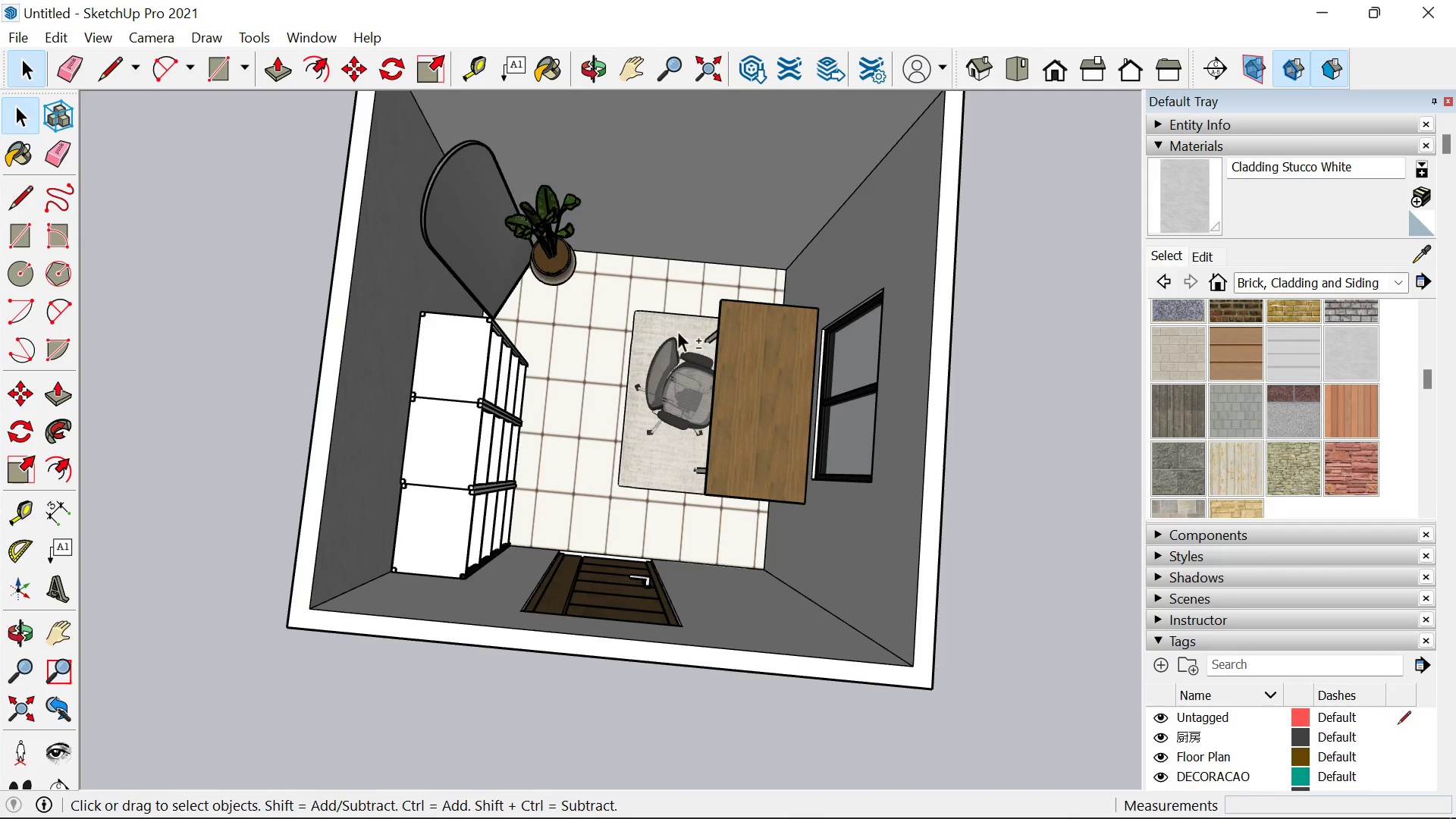 
scroll: coordinate [741, 448], scroll_direction: down, amount: 9.0
 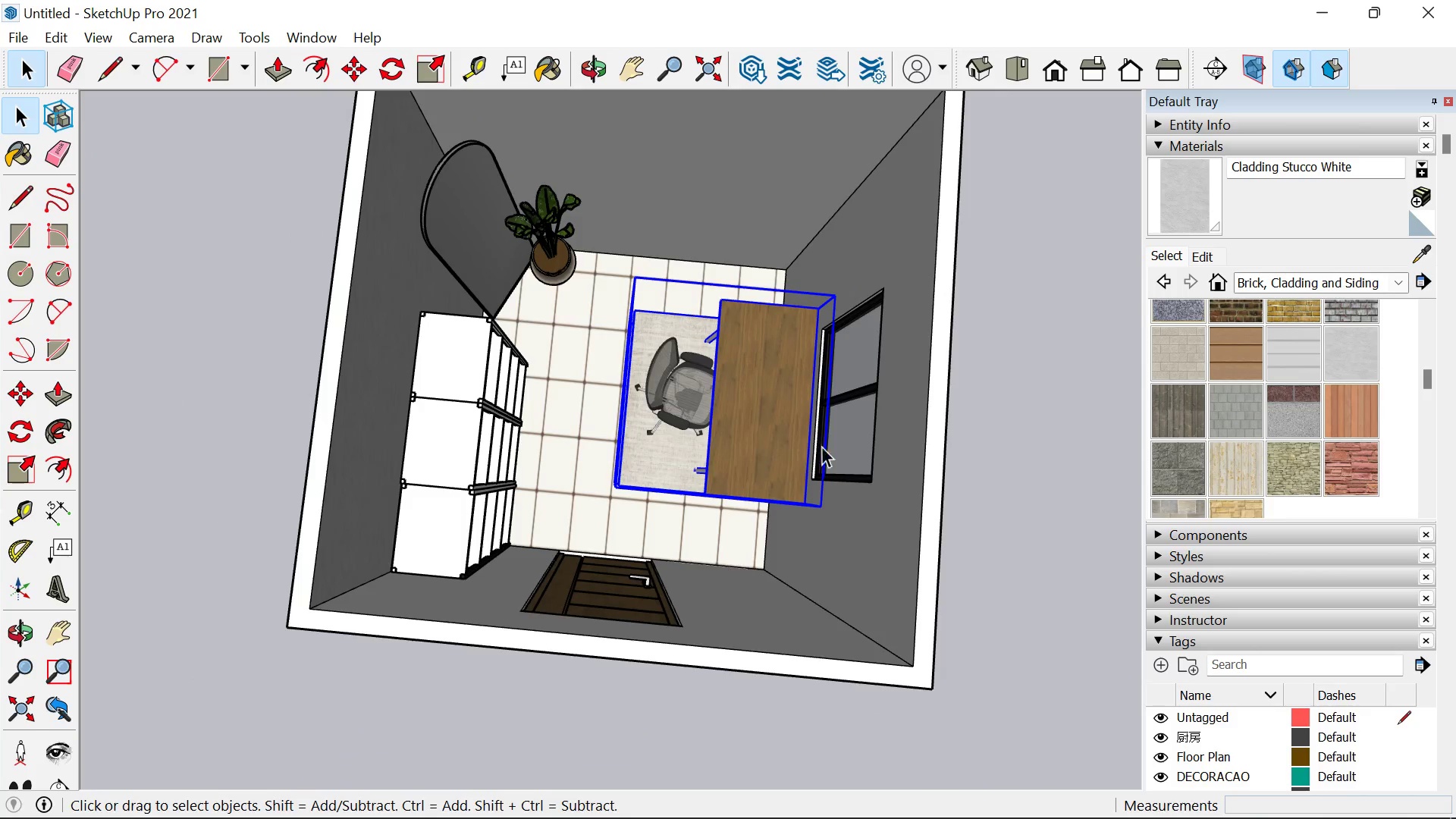 
hold_key(key=ShiftLeft, duration=1.5)
 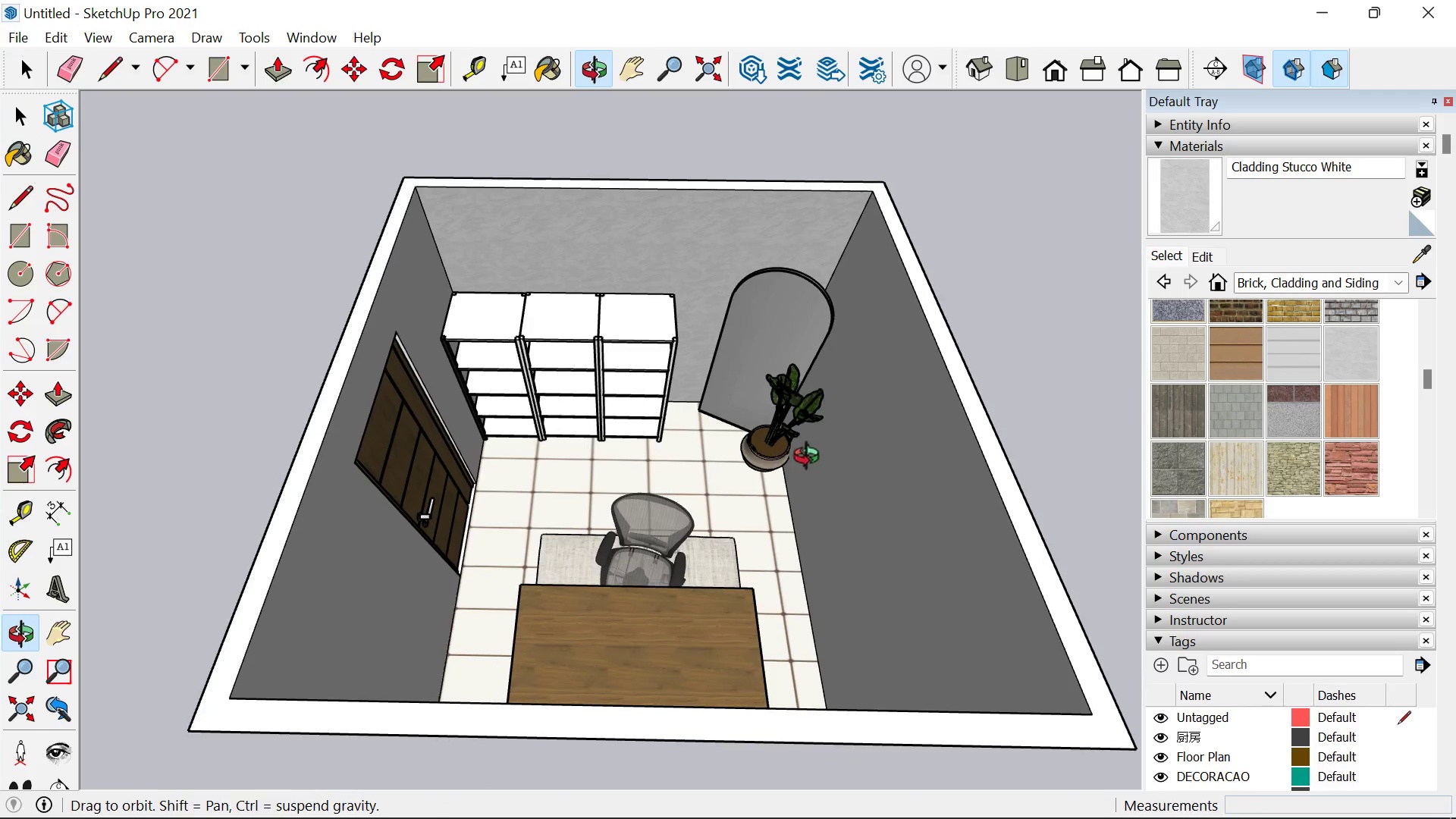 
wait(15.73)
 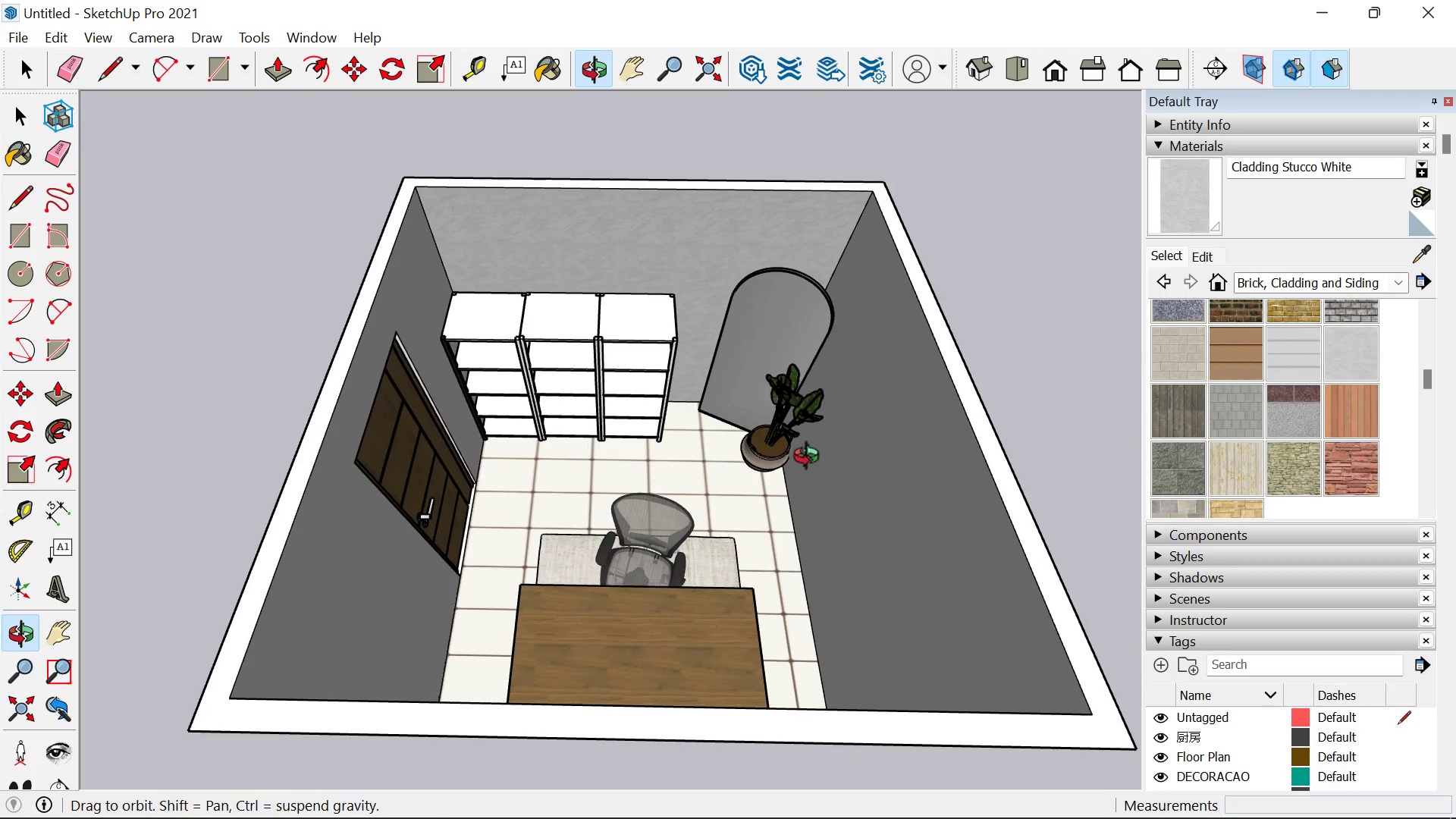 
left_click([659, 640])
 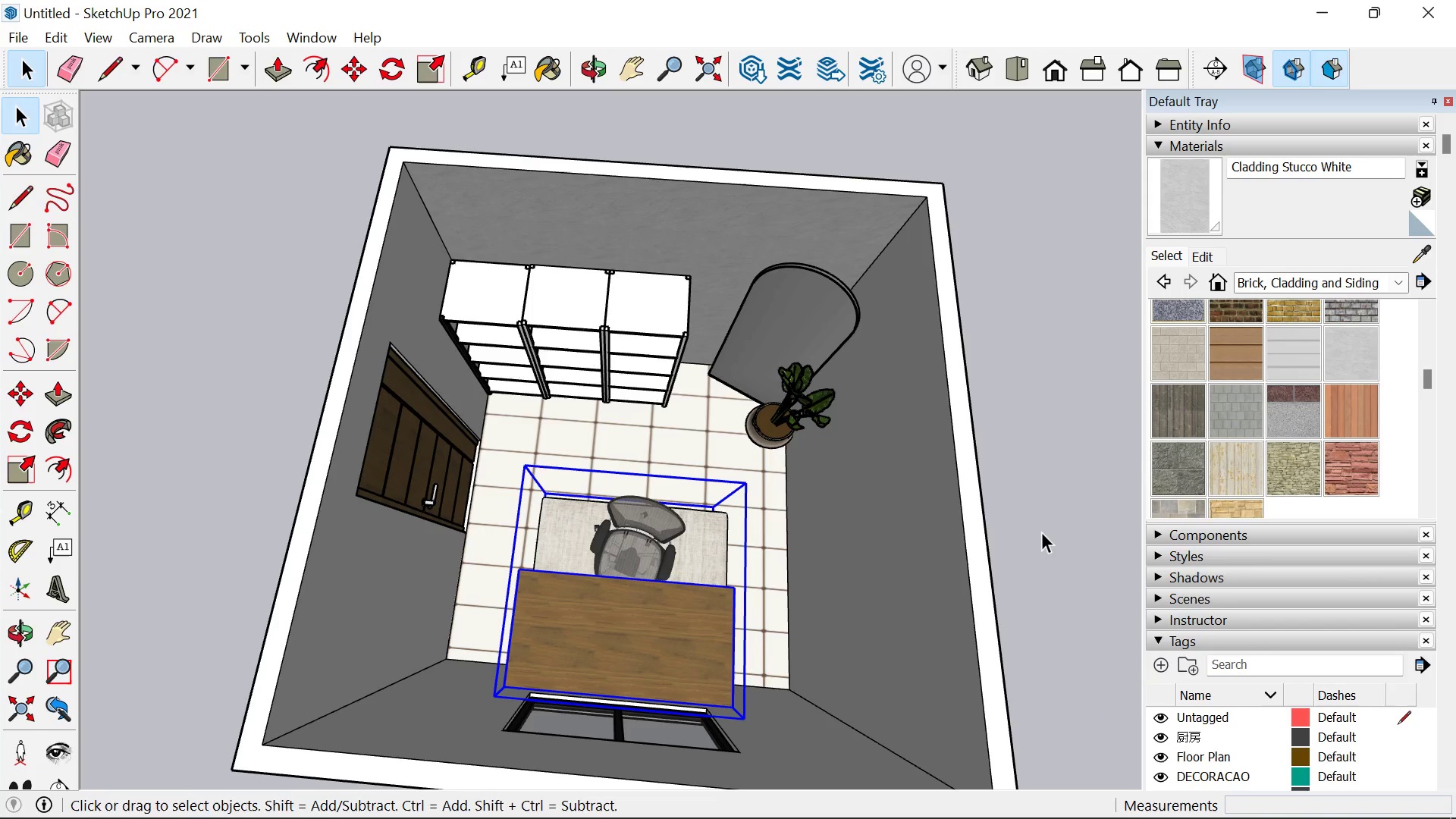 
key(Control+Z)
 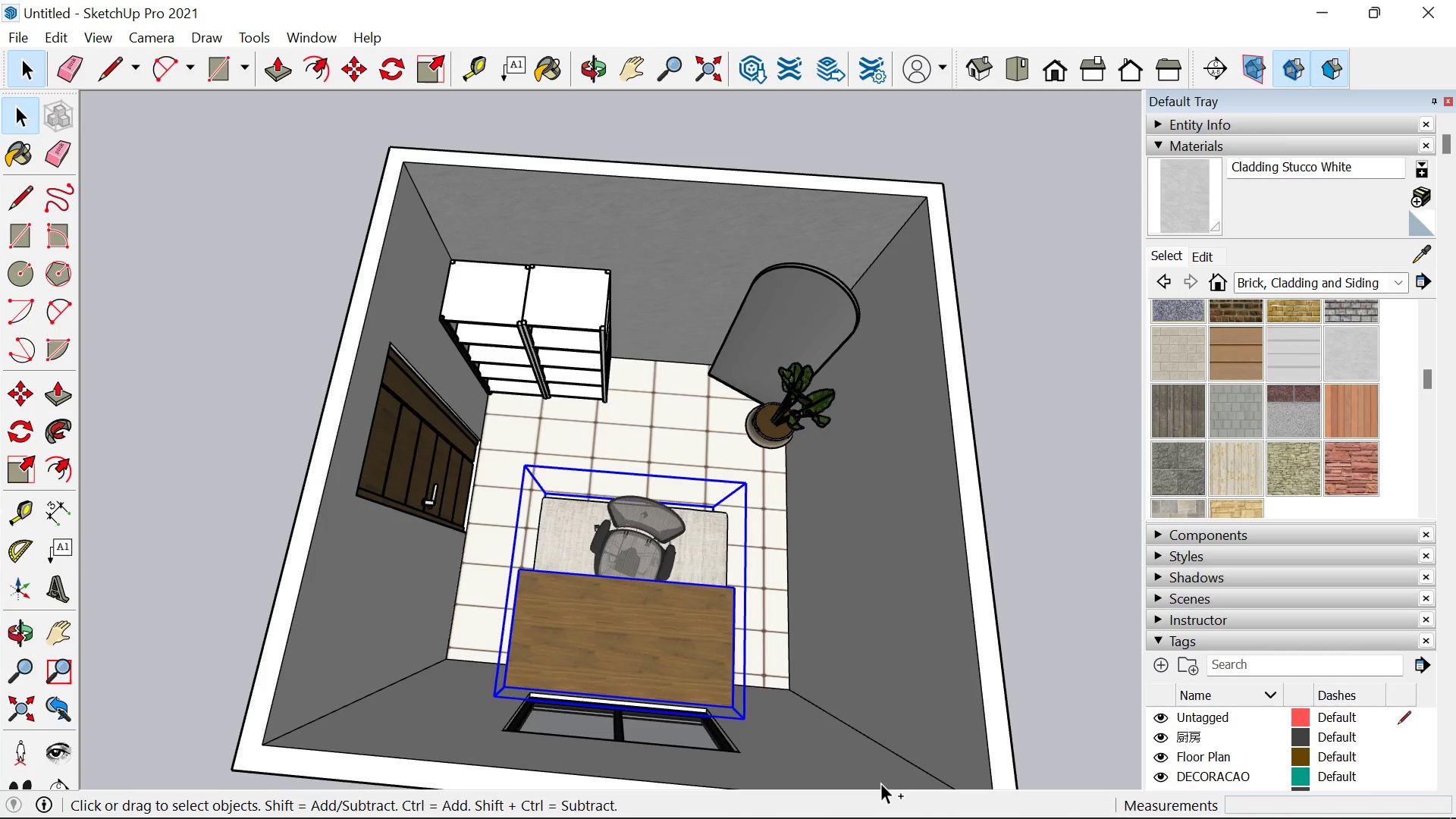 
key(Control+Z)
 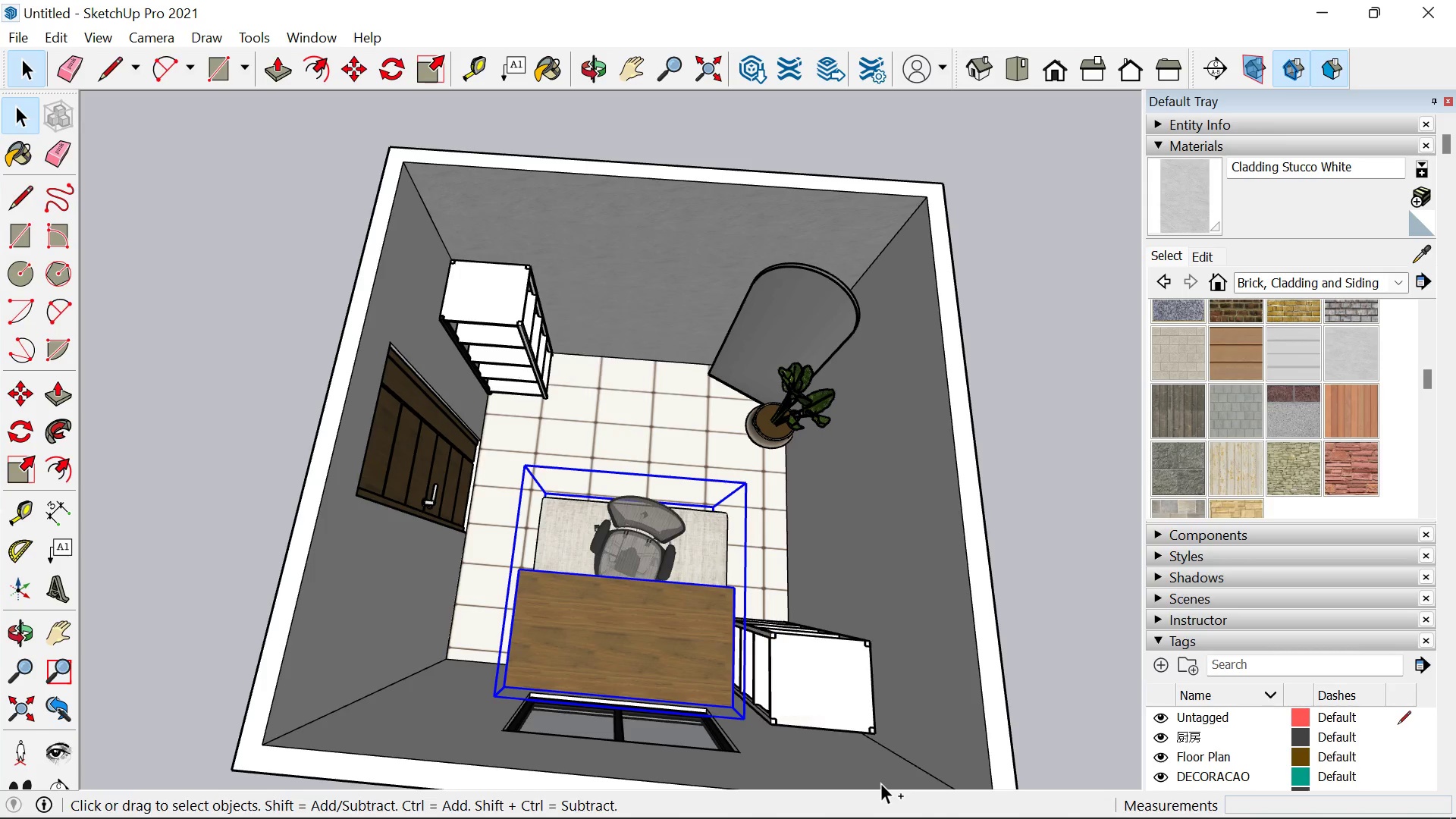 
key(Control+Z)
 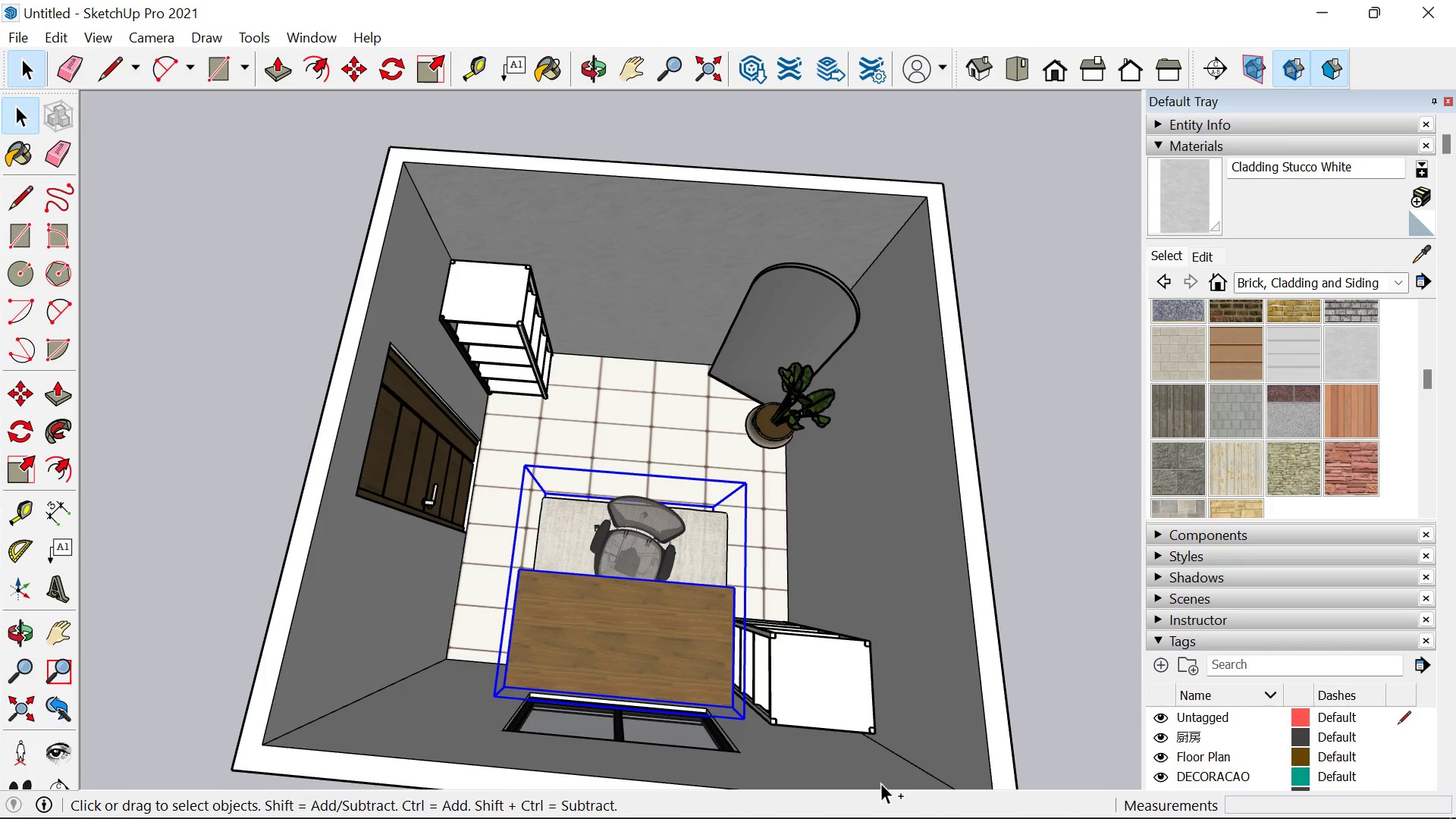 
key(Control+Z)
 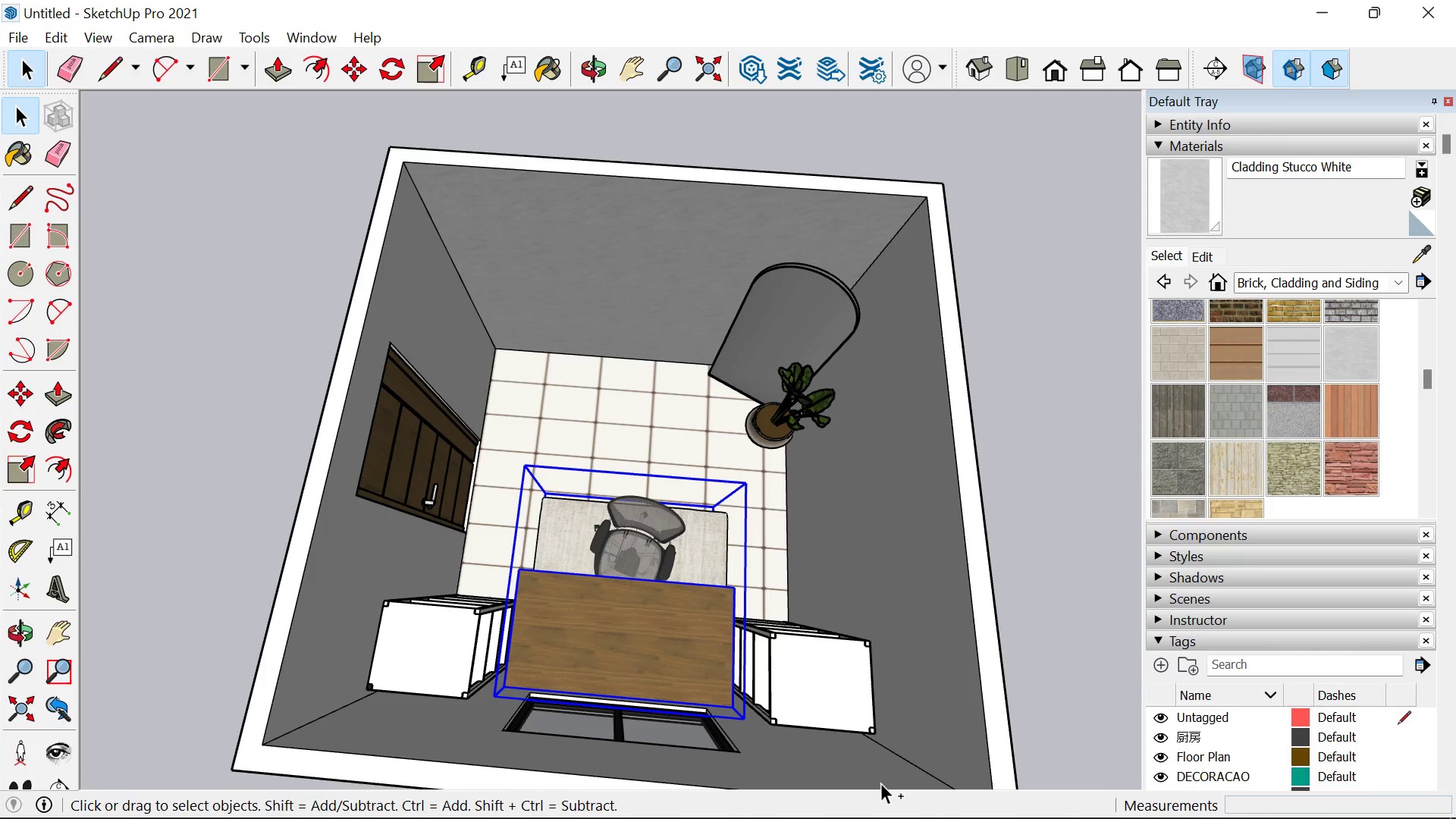 
key(Control+Z)
 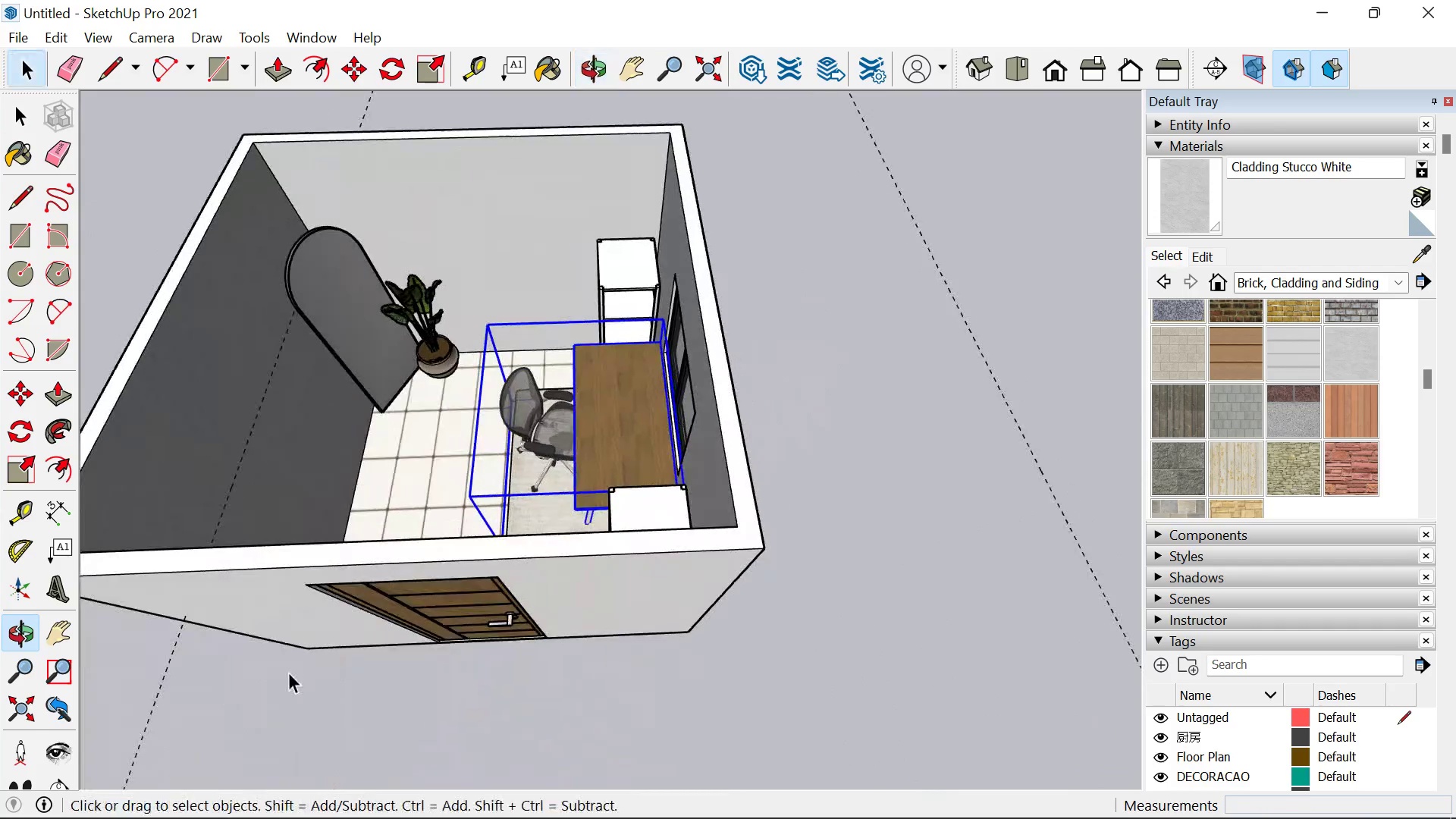 
wait(6.95)
 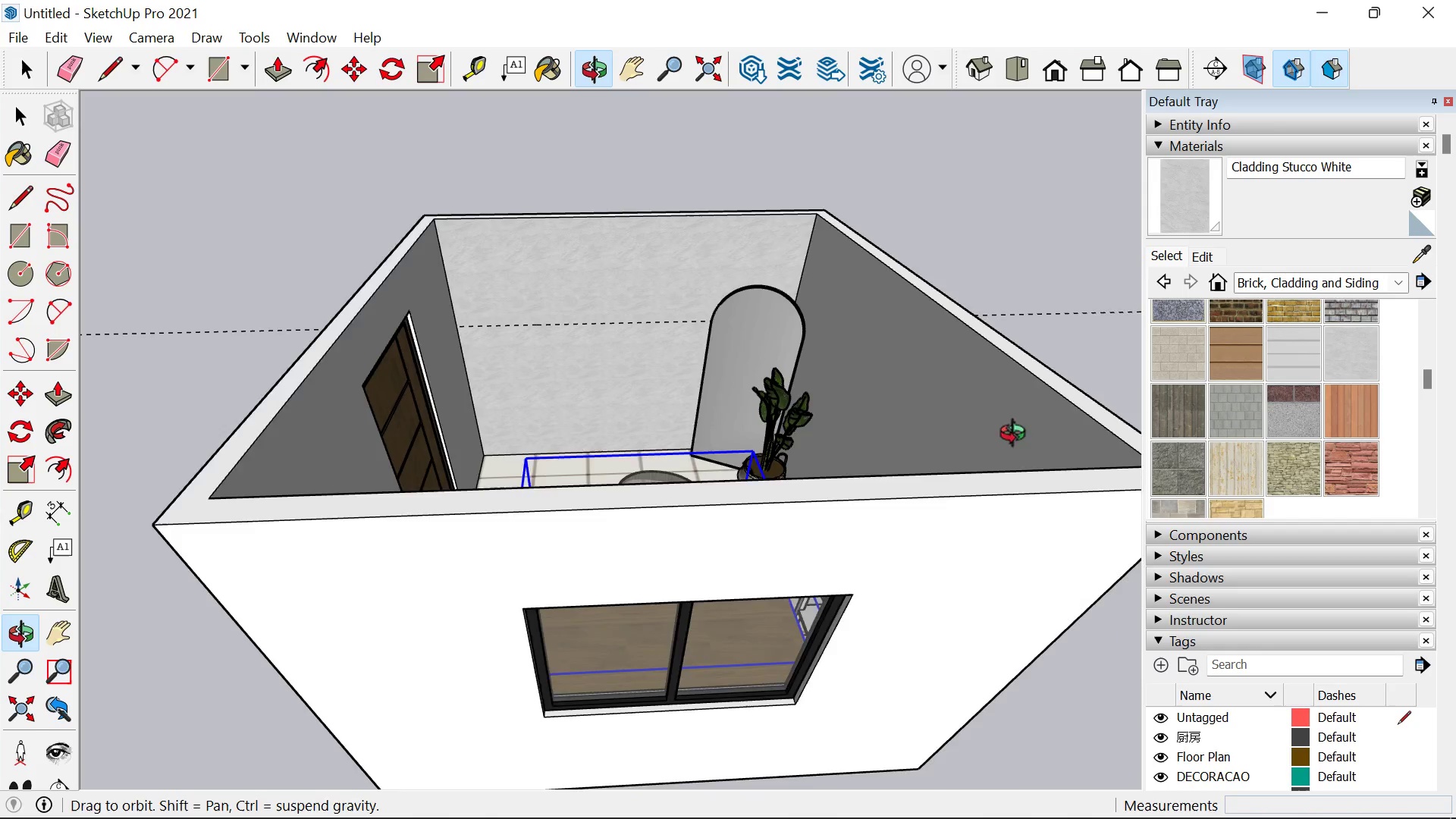 
scroll: coordinate [770, 406], scroll_direction: up, amount: 4.0
 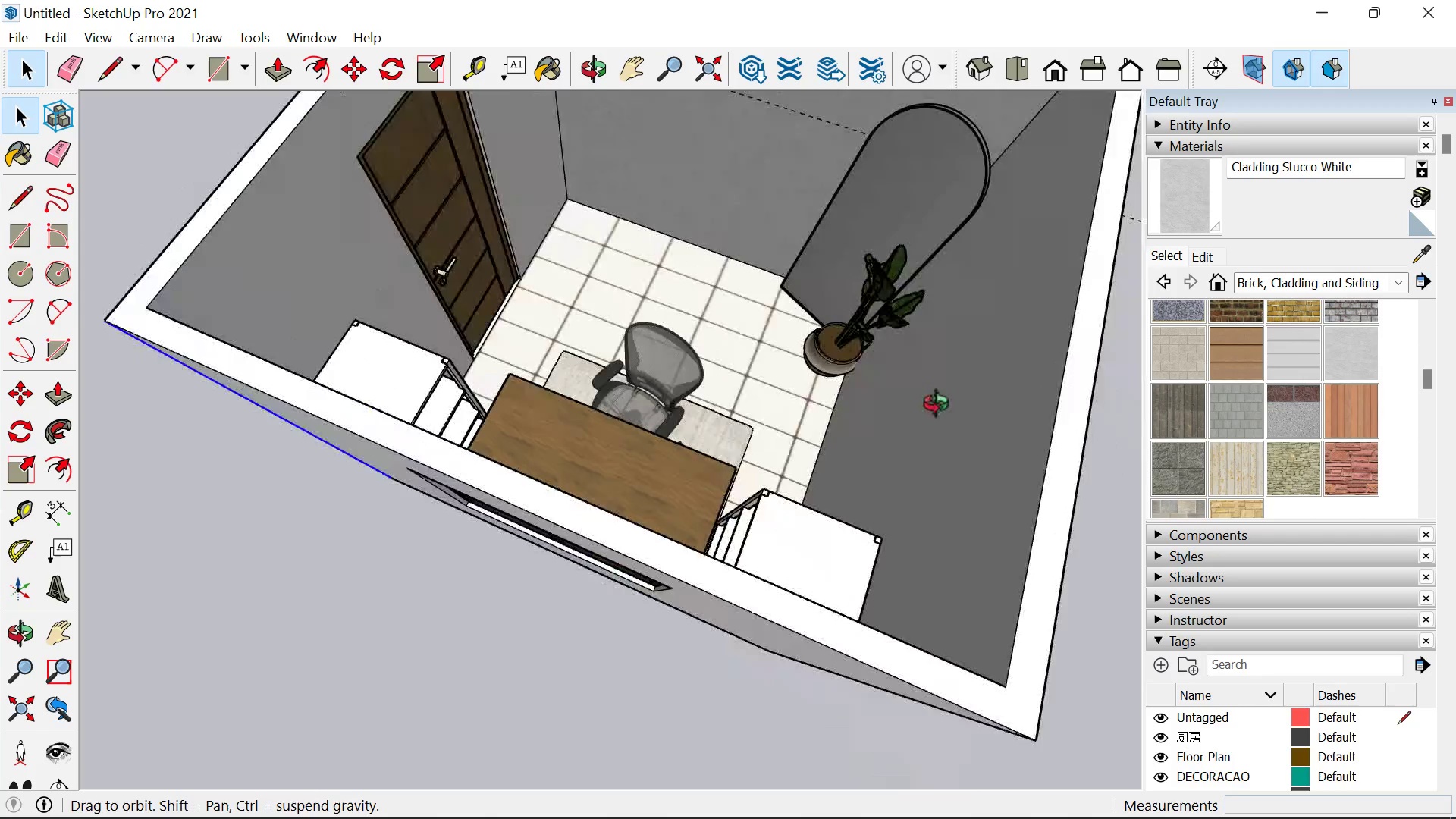 
scroll: coordinate [654, 280], scroll_direction: down, amount: 3.0
 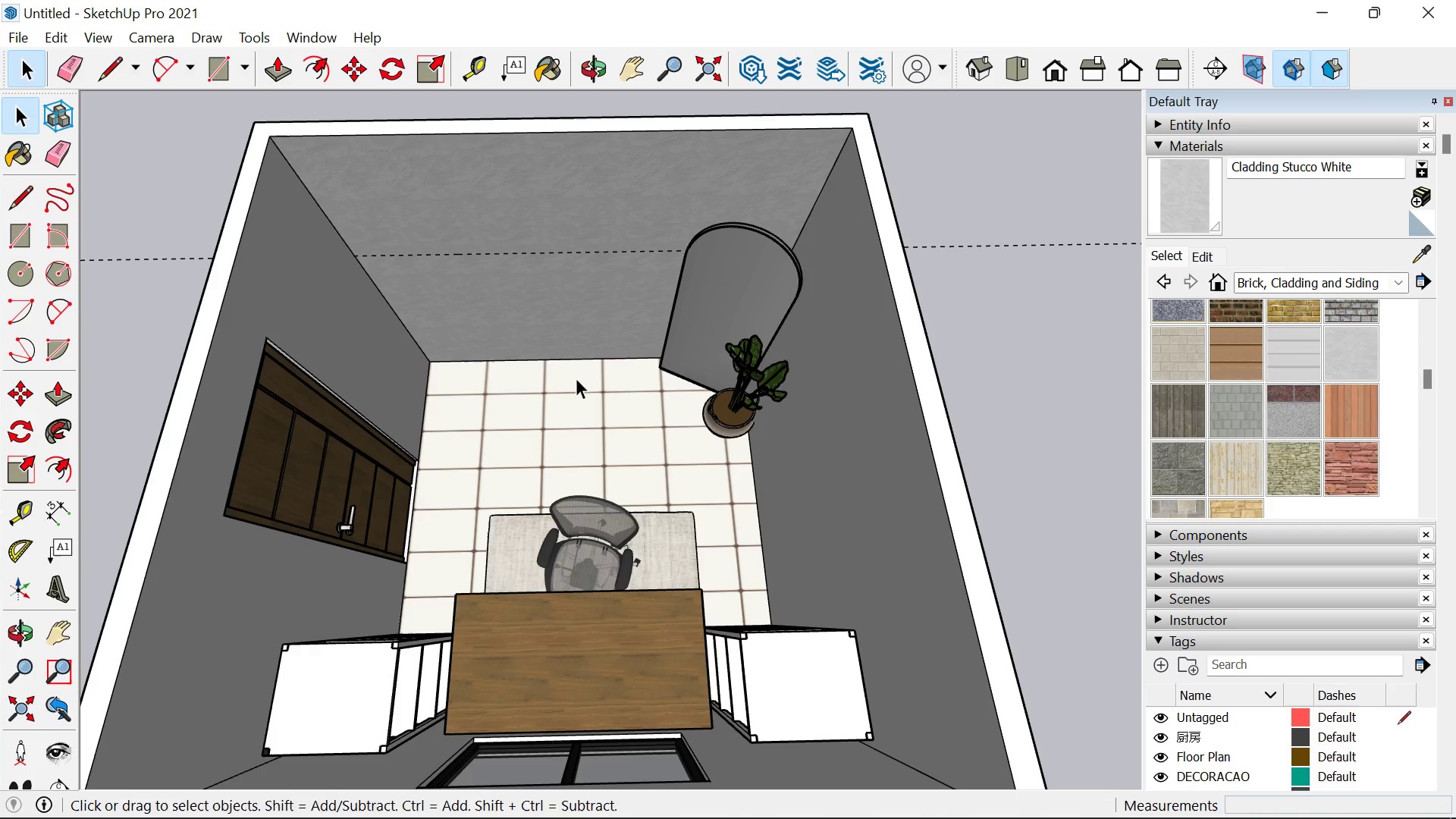 
key(E)
 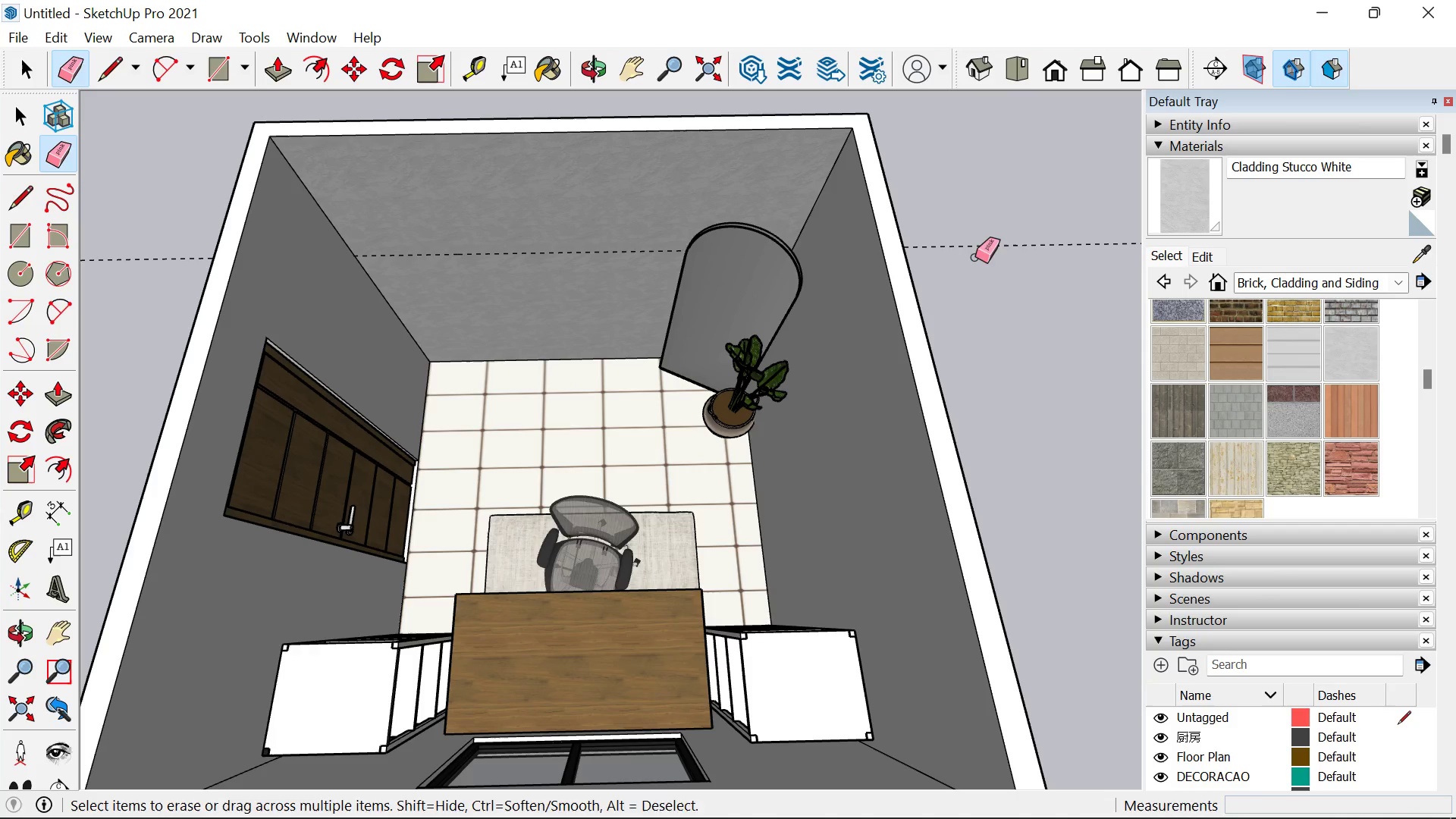 
left_click_drag(start_coordinate=[972, 218], to_coordinate=[976, 256])
 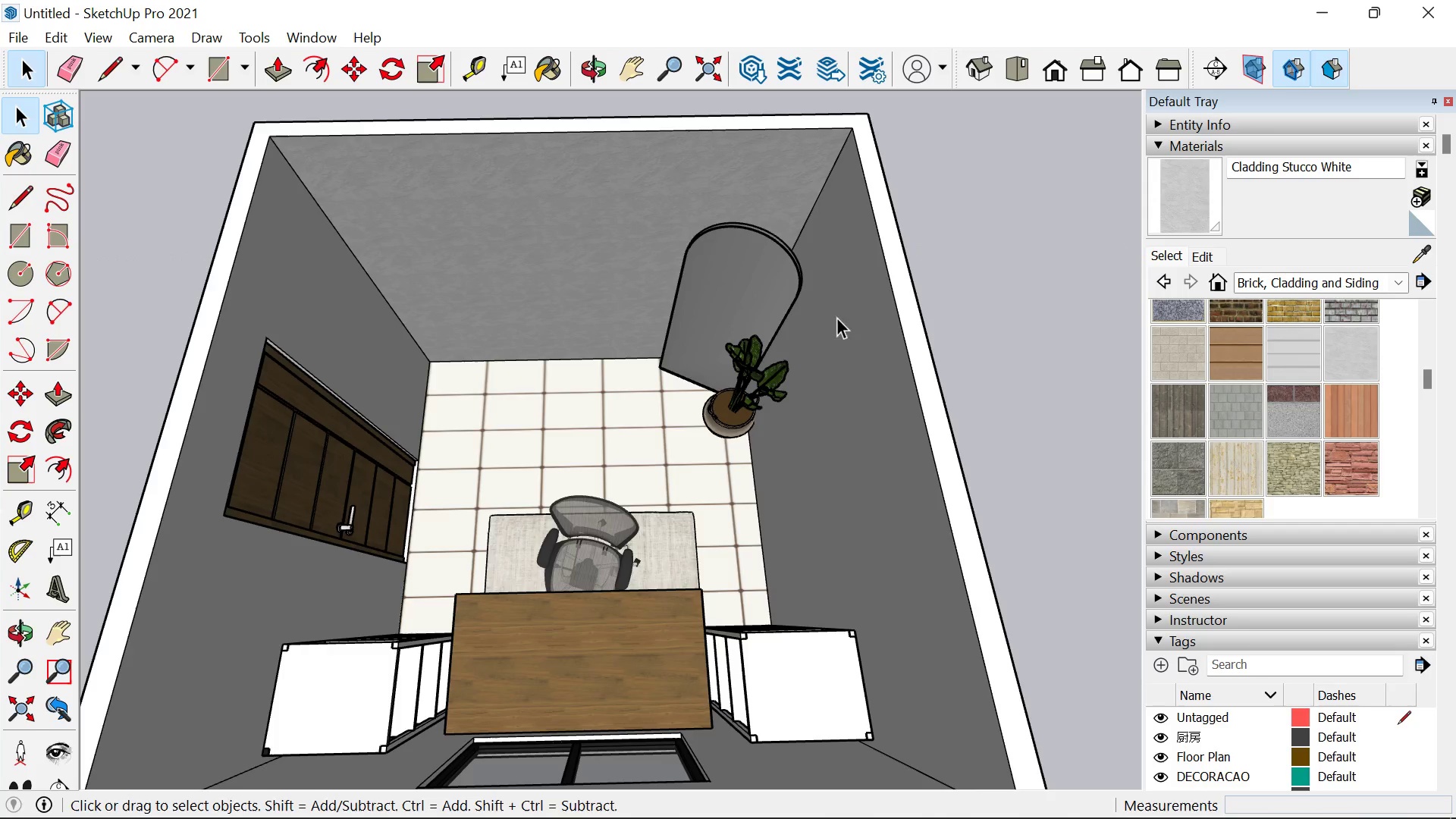 
key(Space)
 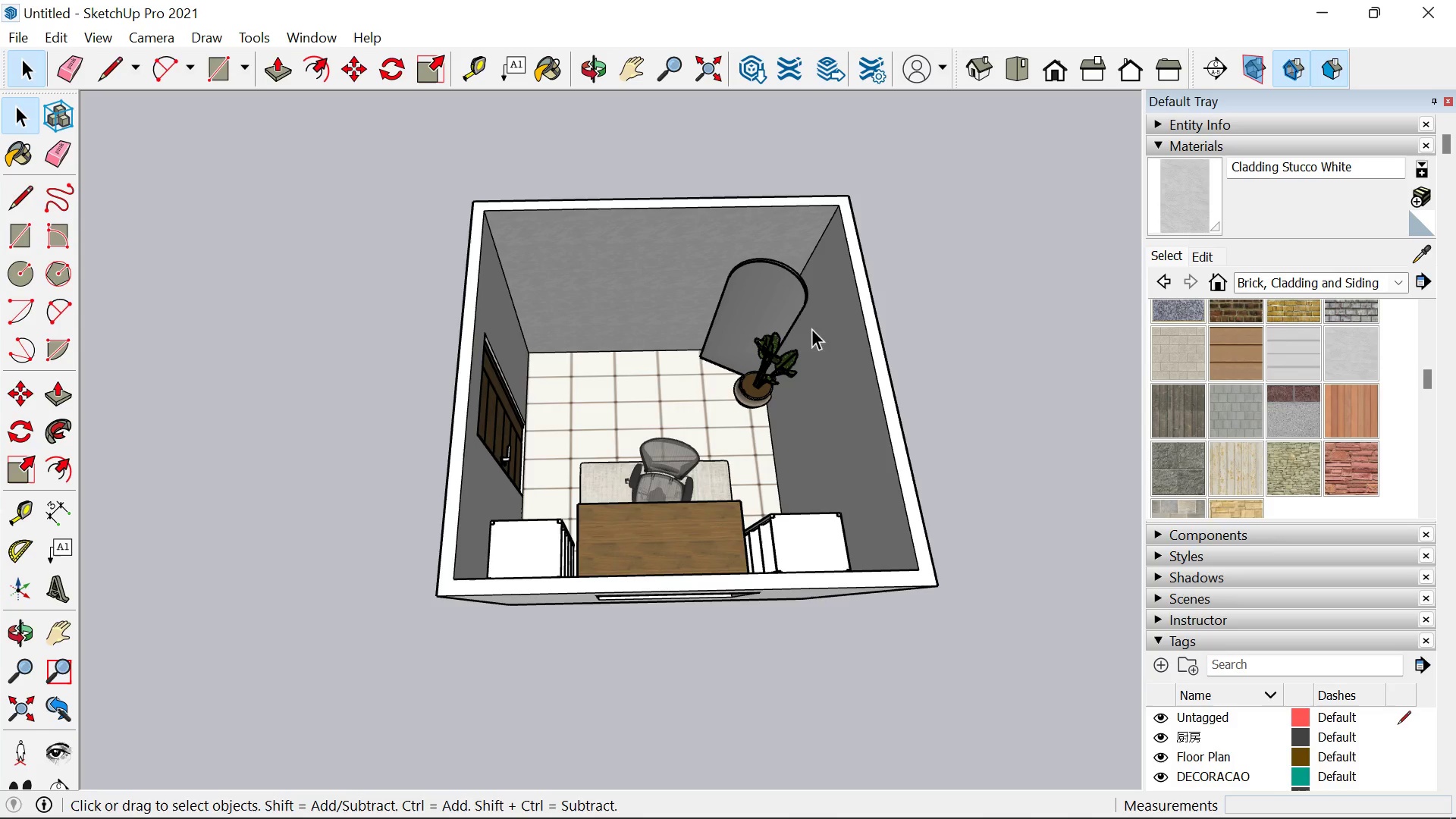 
scroll: coordinate [812, 328], scroll_direction: down, amount: 5.0
 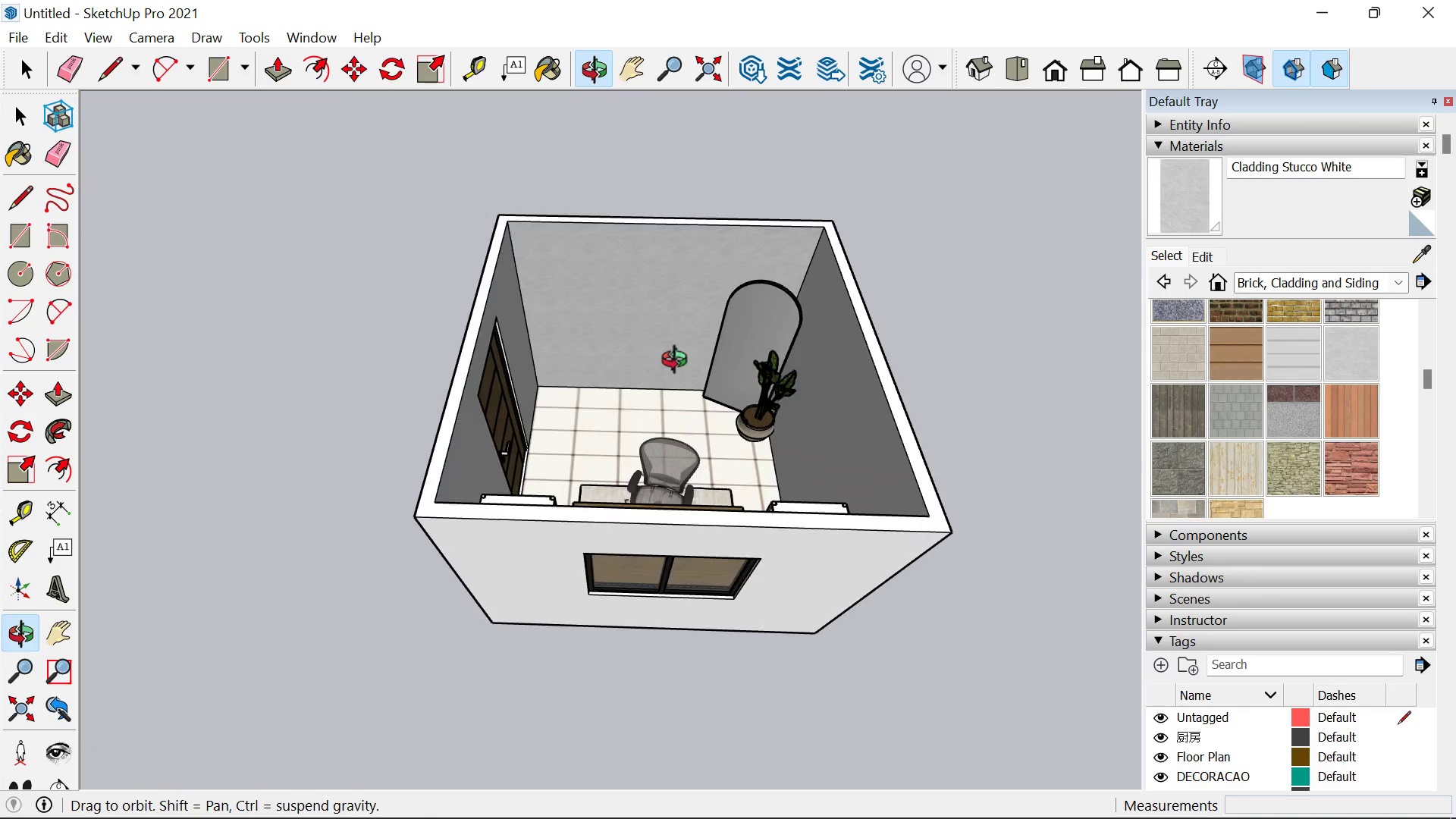 
scroll: coordinate [704, 329], scroll_direction: up, amount: 7.0
 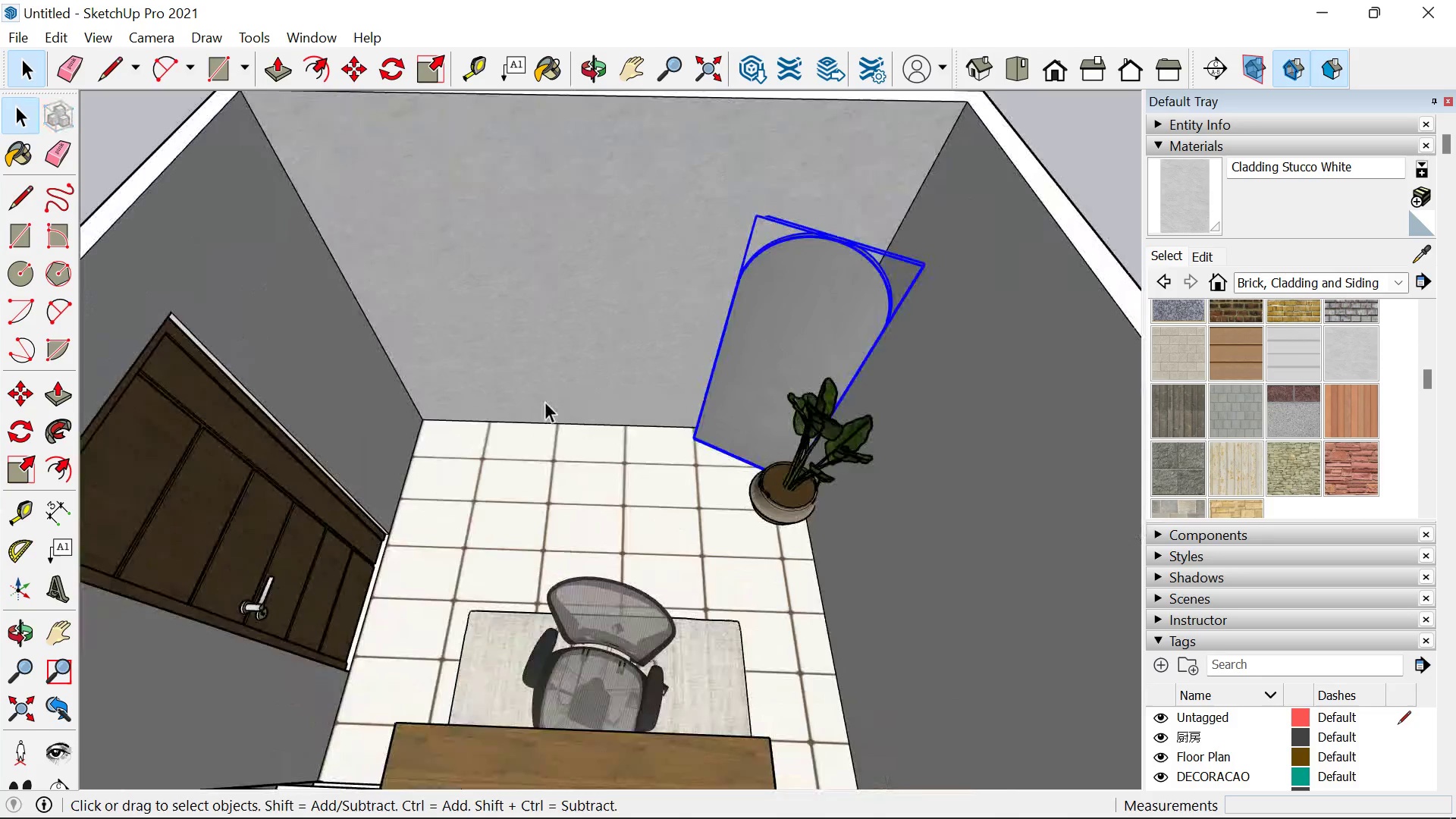 
left_click([1028, 268])
 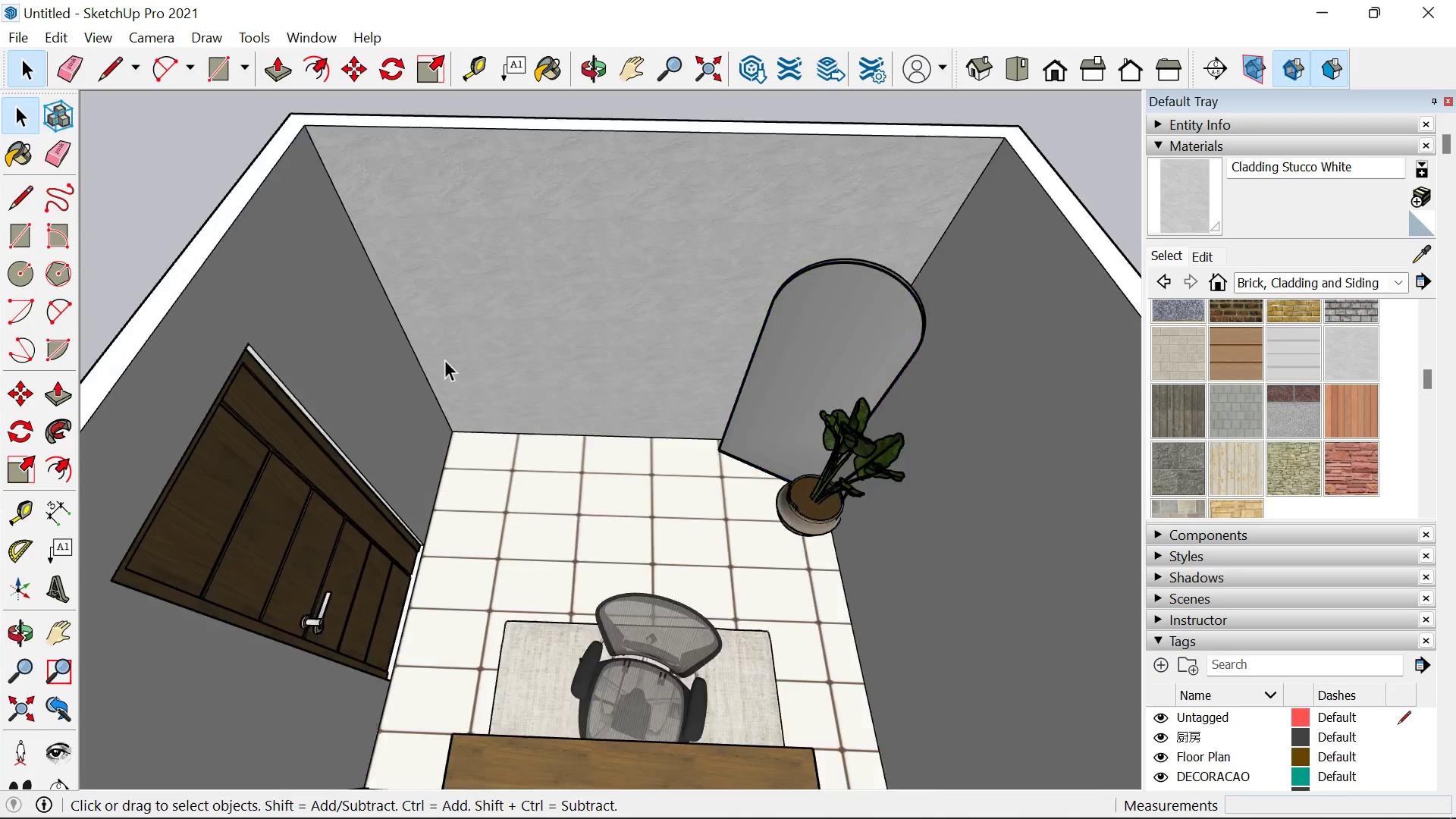 
scroll: coordinate [544, 401], scroll_direction: down, amount: 5.0
 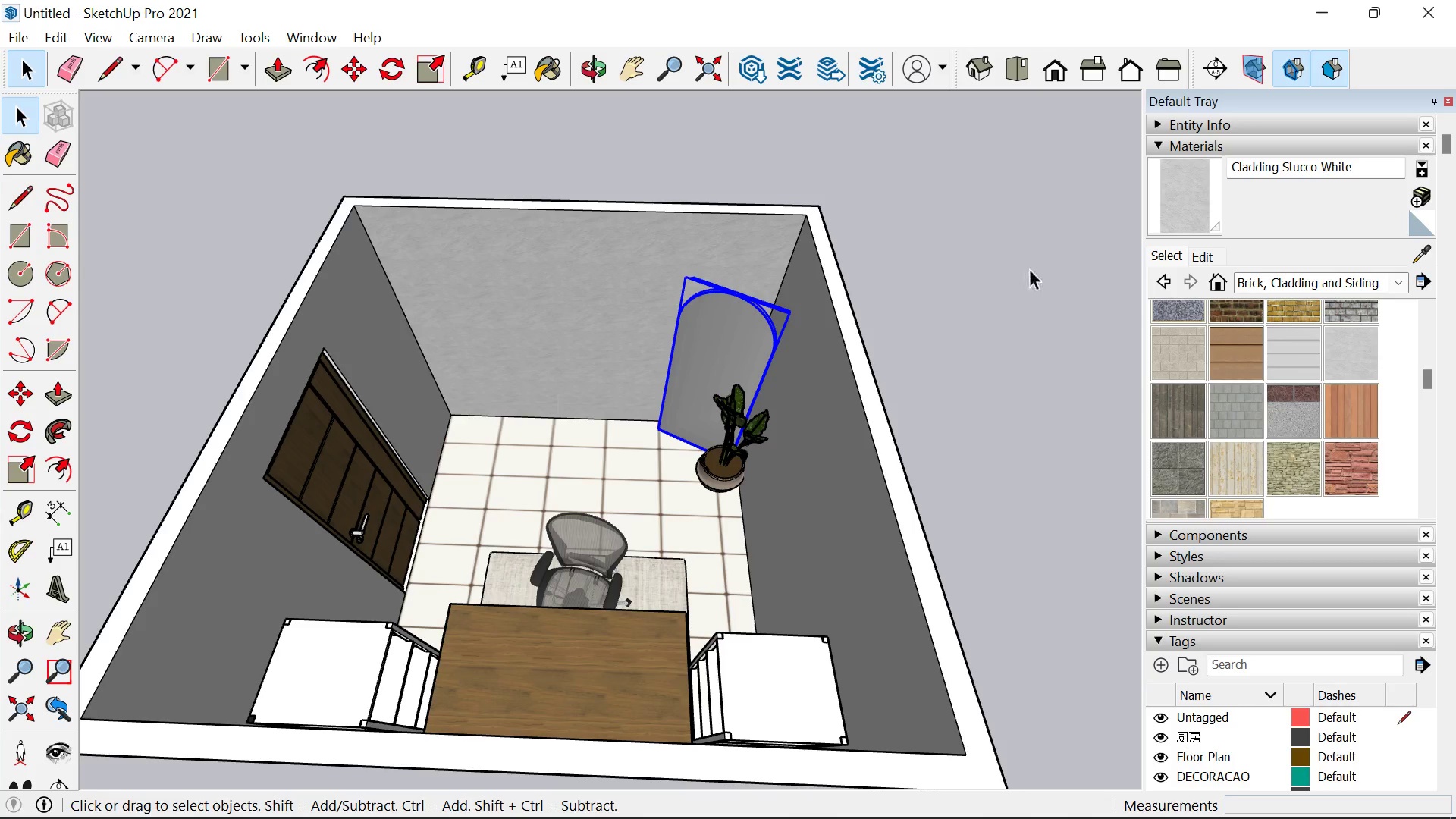 
scroll: coordinate [444, 359], scroll_direction: up, amount: 4.0
 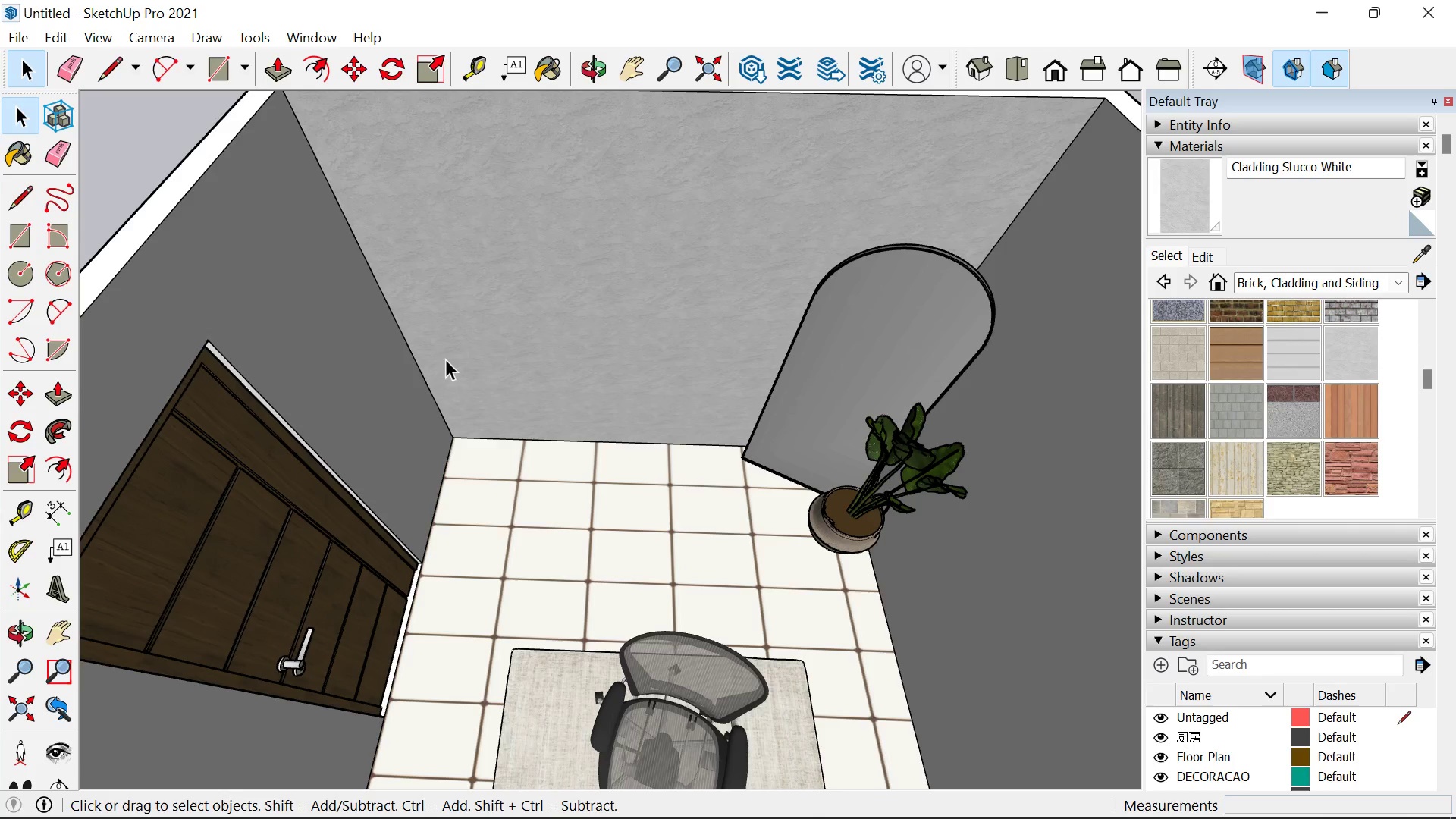 
scroll: coordinate [445, 358], scroll_direction: down, amount: 2.0
 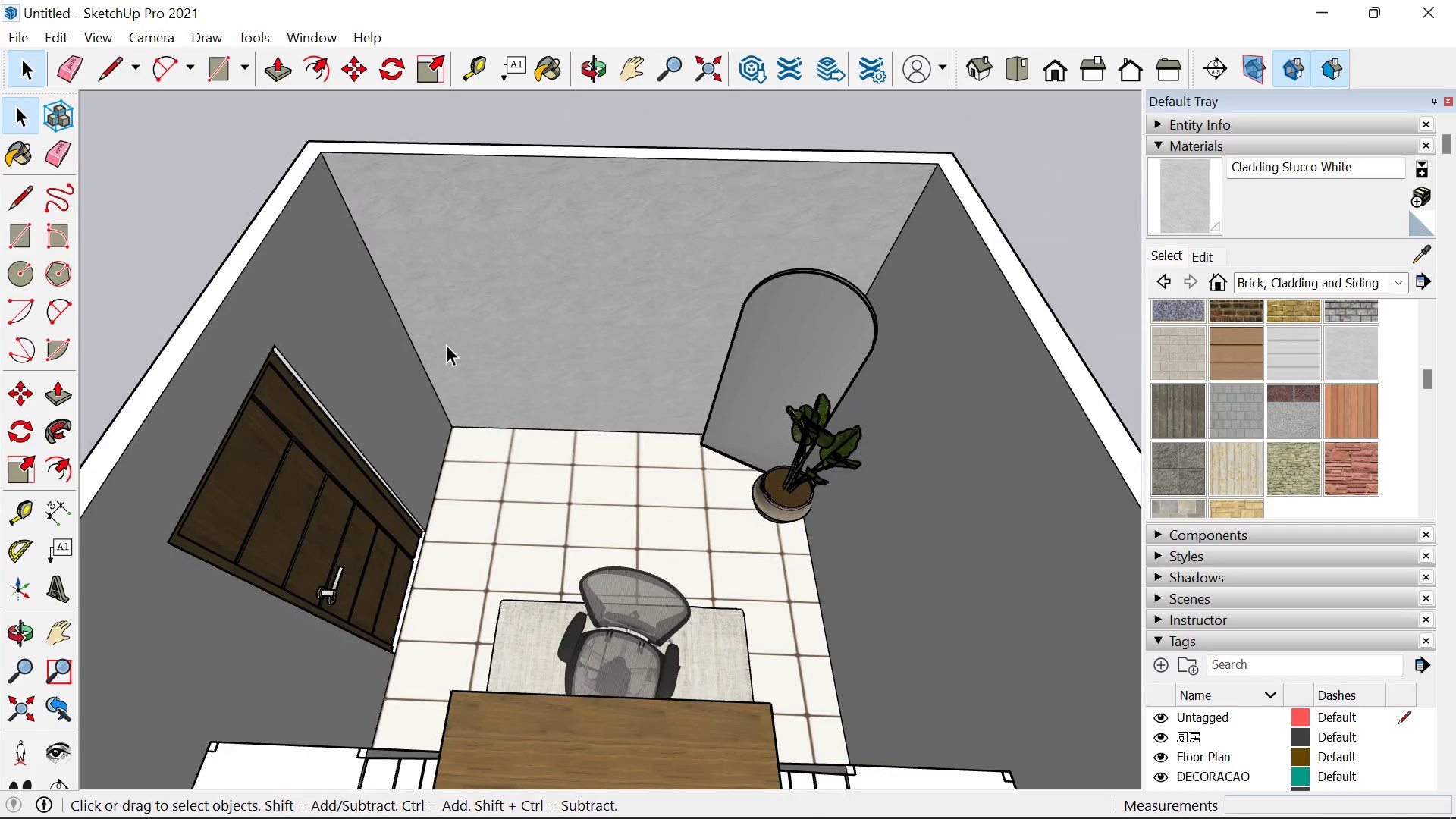 
left_click([460, 335])
 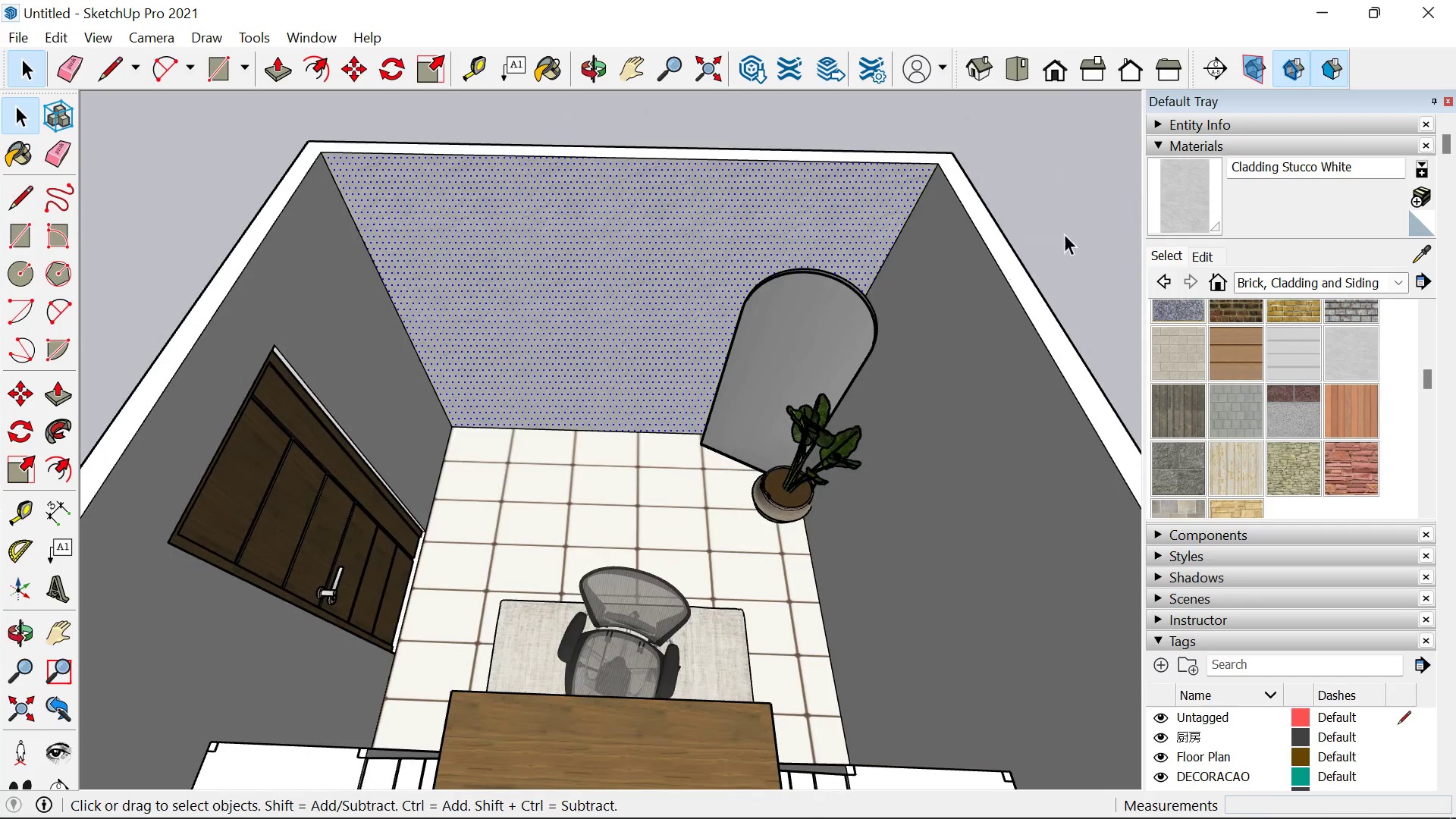 
left_click([1064, 234])
 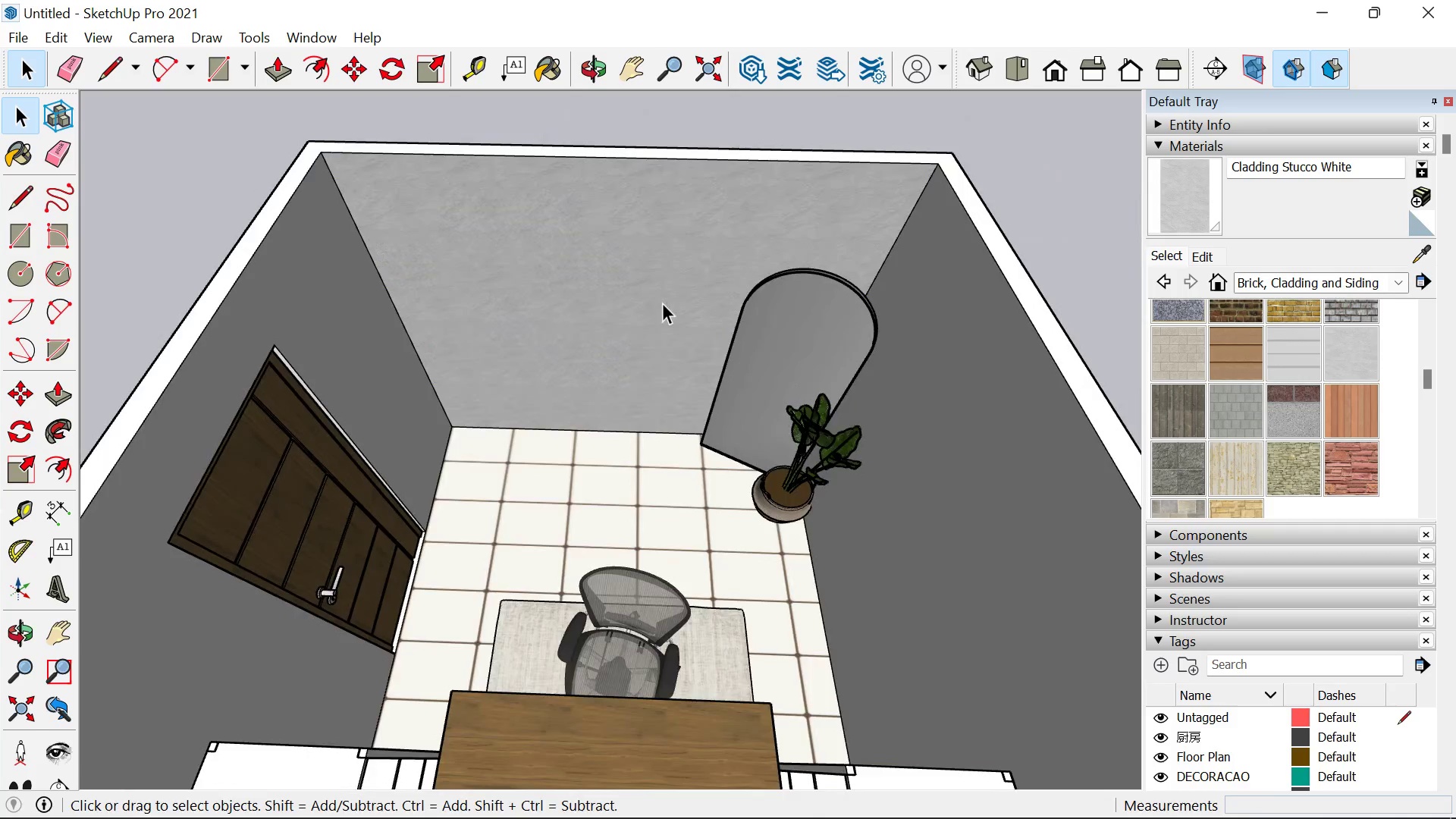 
scroll: coordinate [645, 303], scroll_direction: up, amount: 5.0
 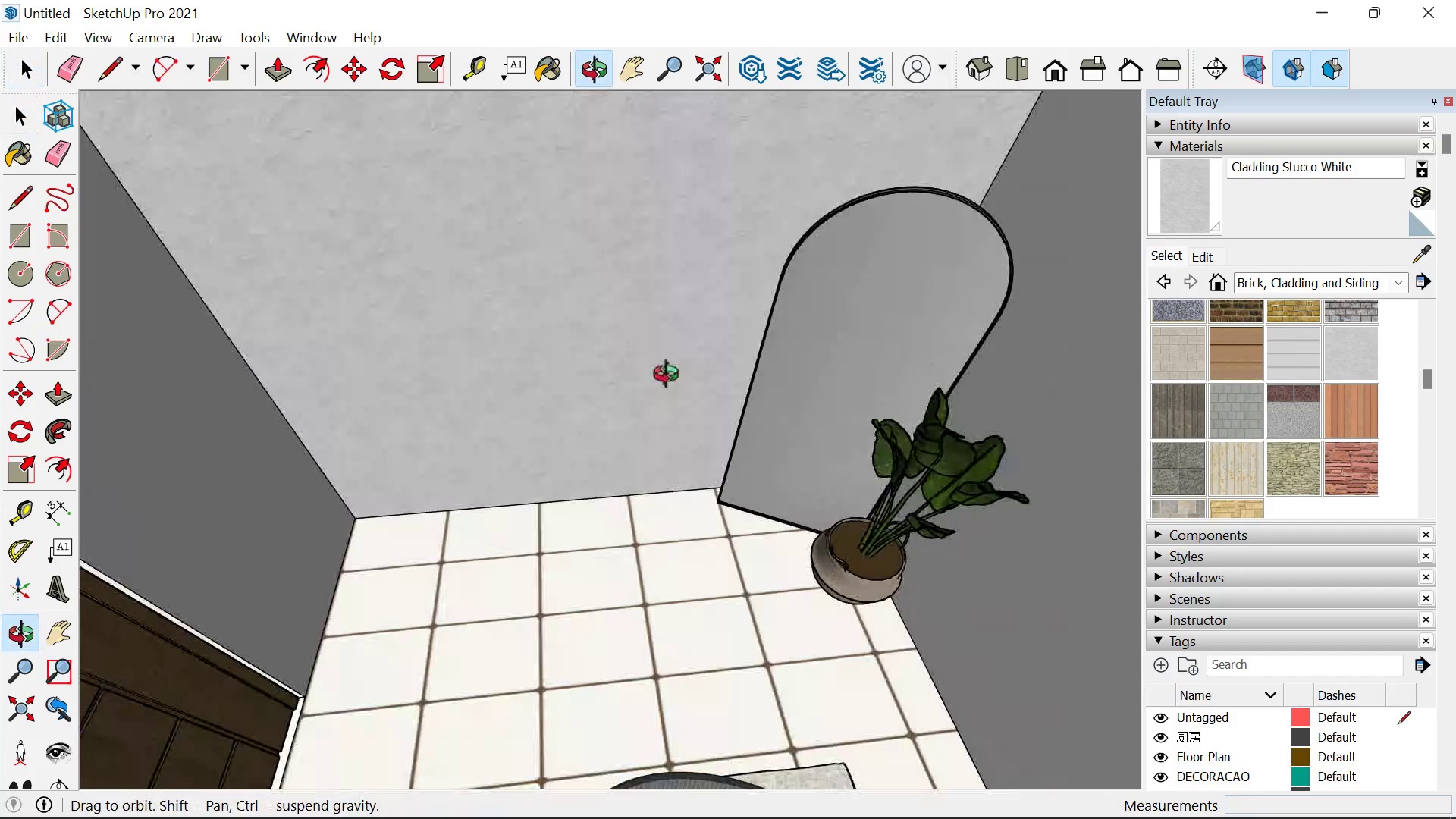 
left_click([824, 572])
 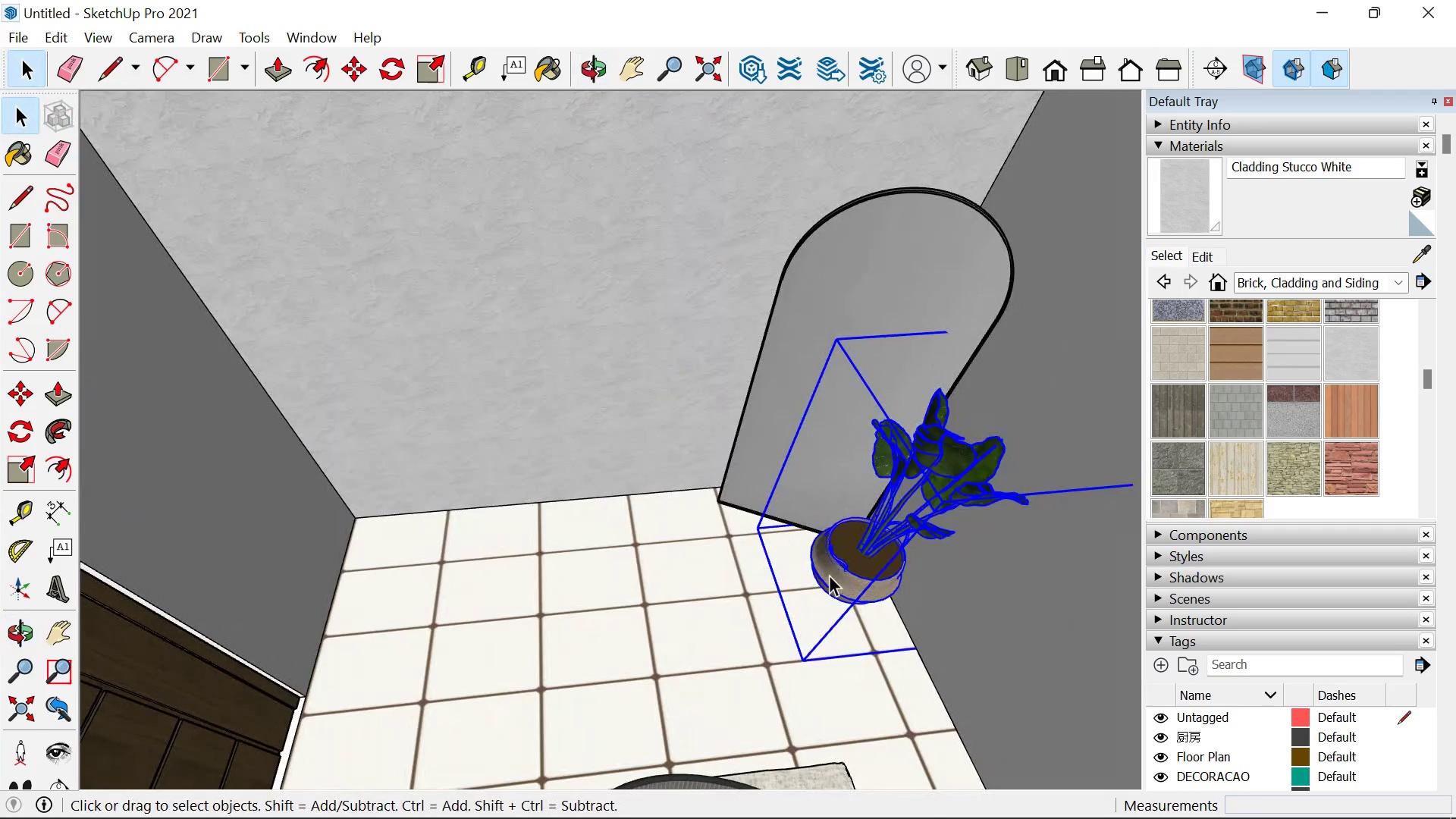 
key(M)
 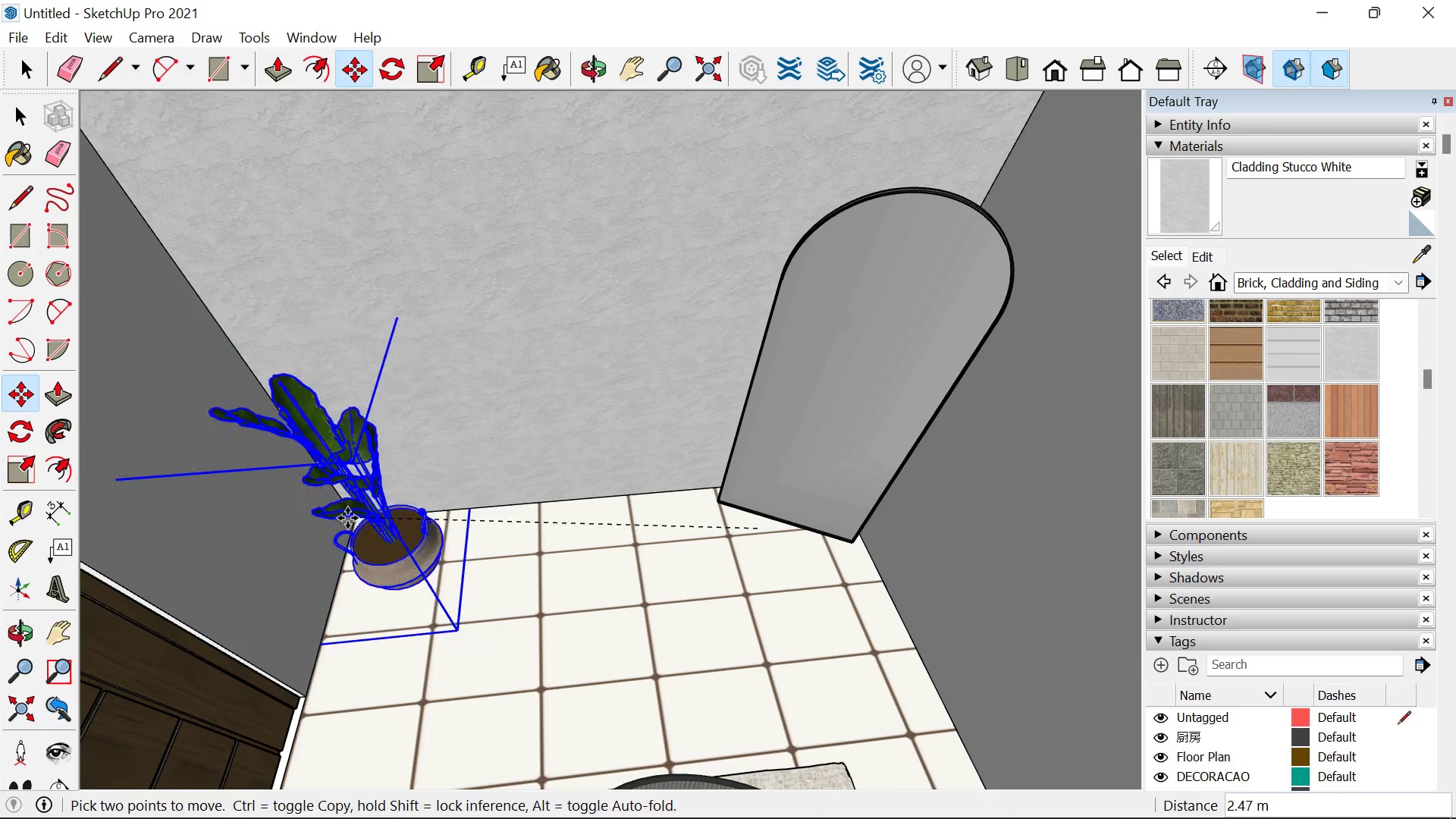 
left_click([379, 522])
 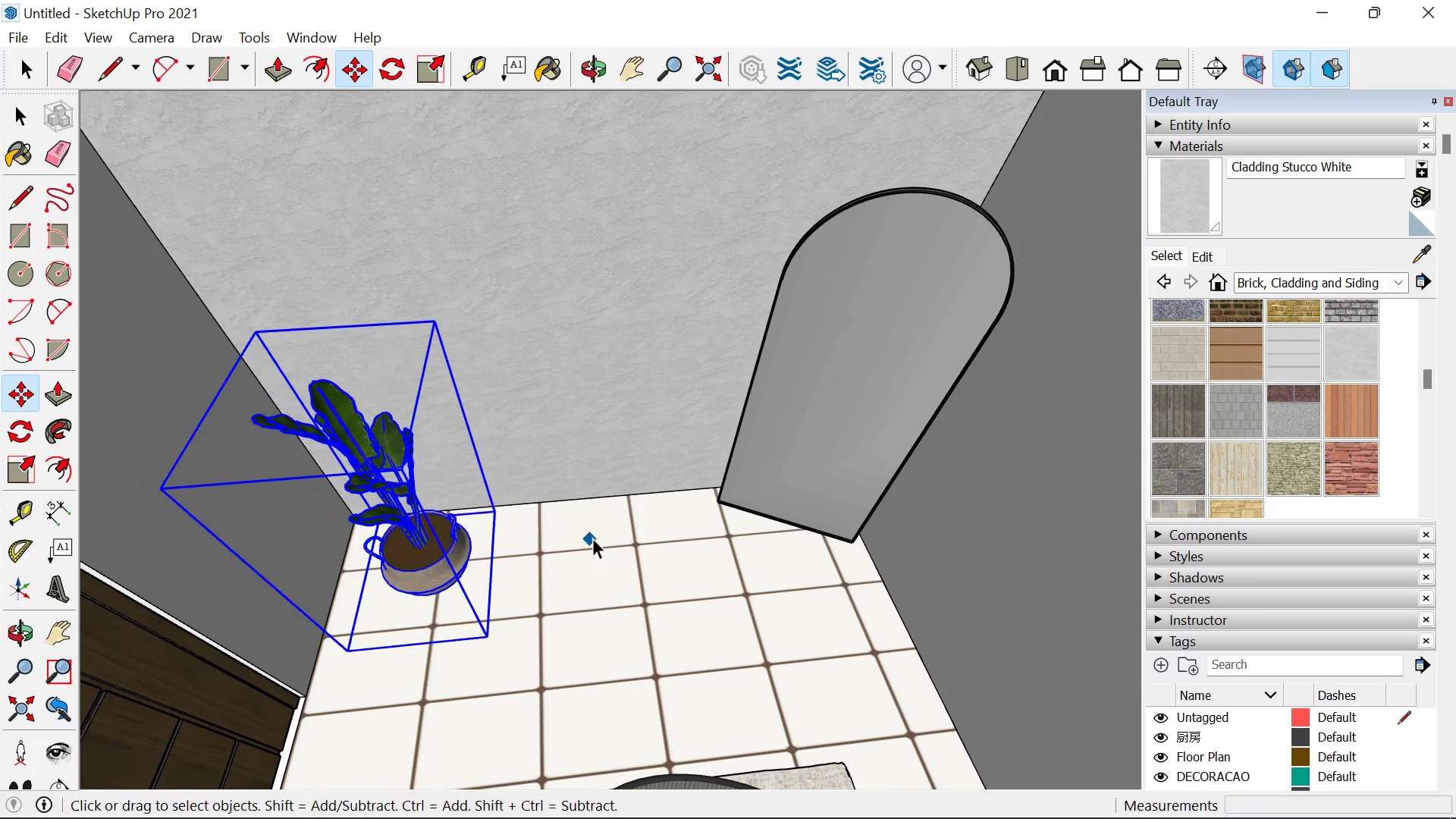 
key(Space)
 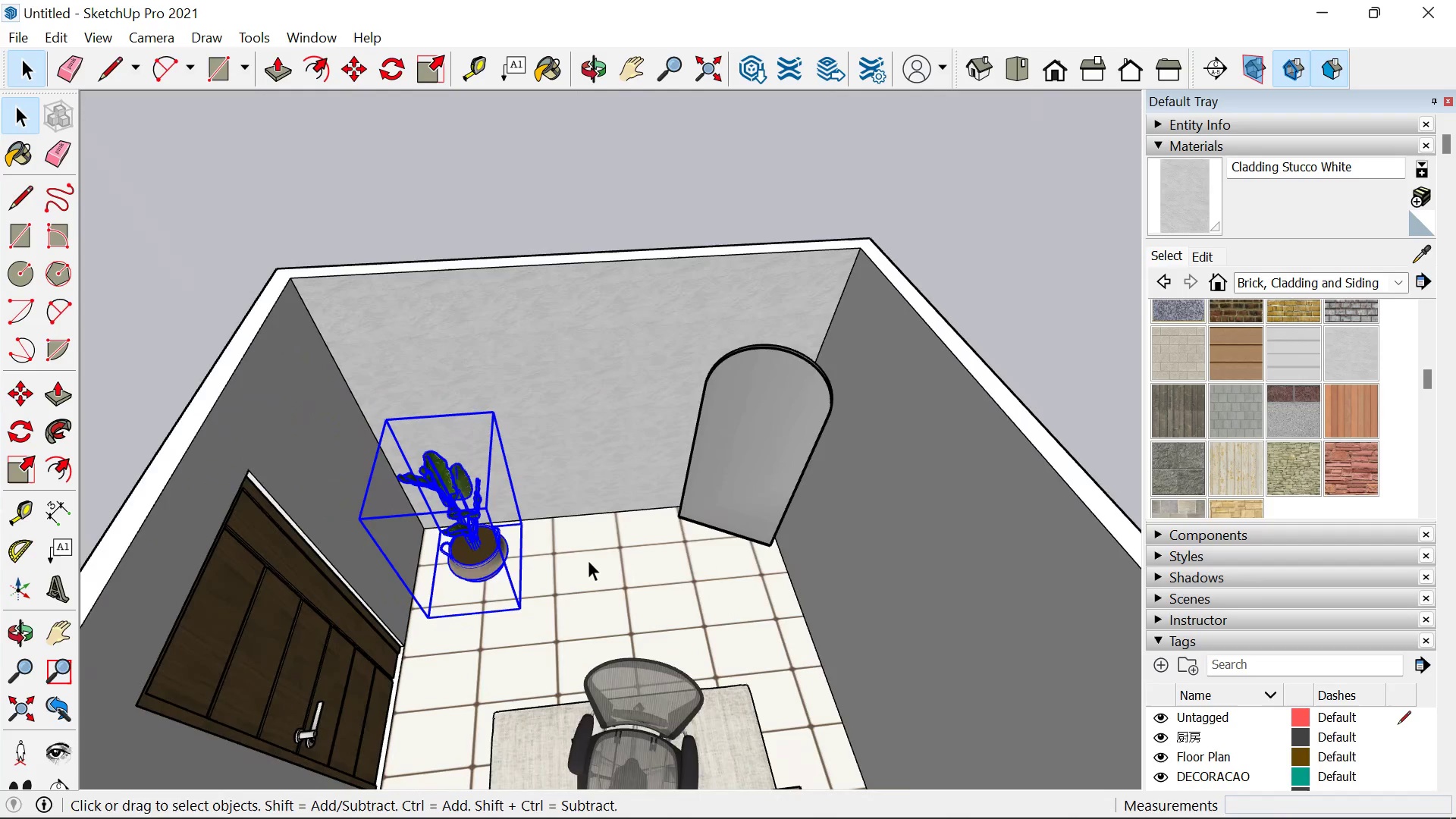 
scroll: coordinate [586, 558], scroll_direction: down, amount: 4.0
 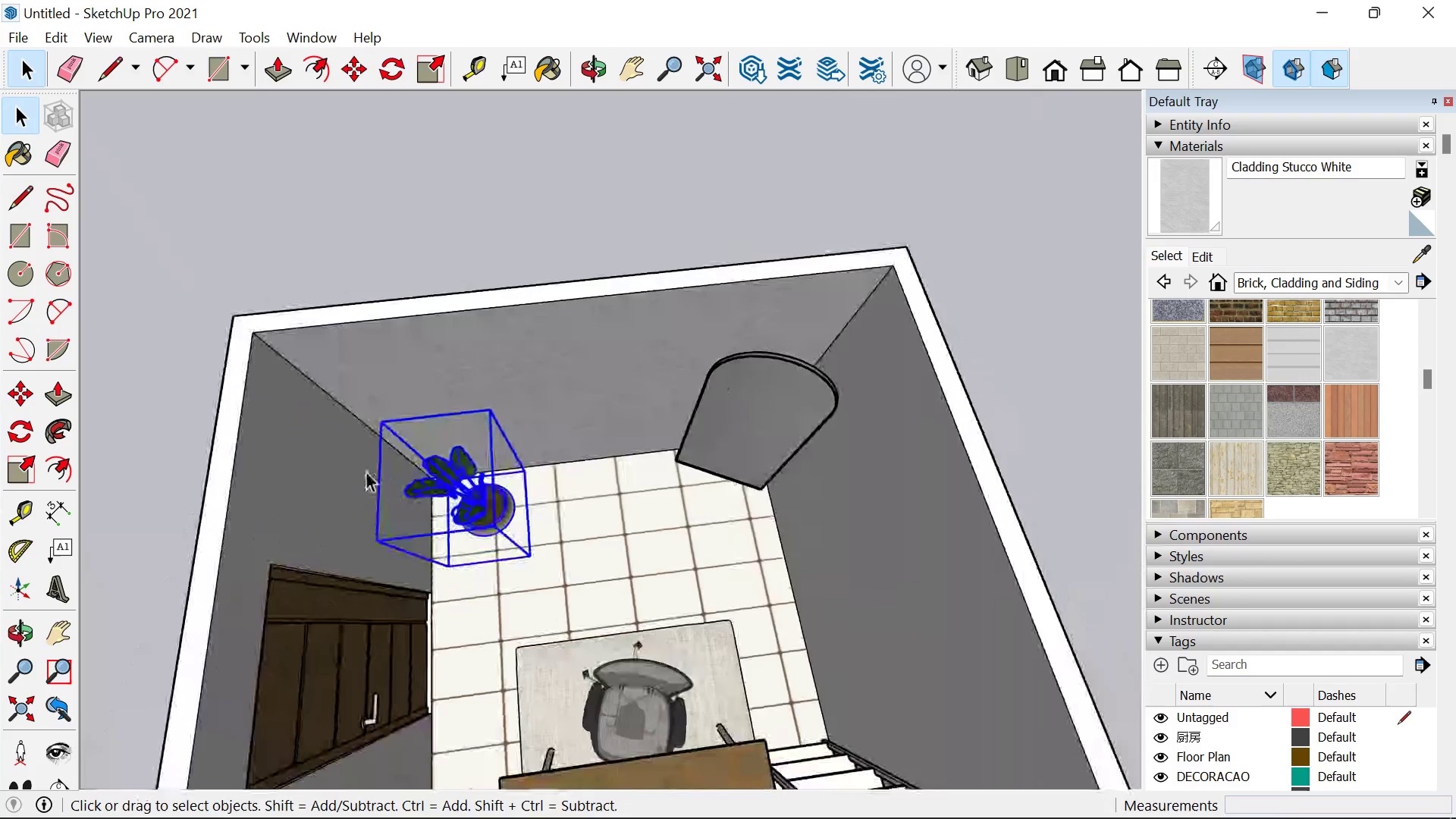 
scroll: coordinate [386, 499], scroll_direction: up, amount: 11.0
 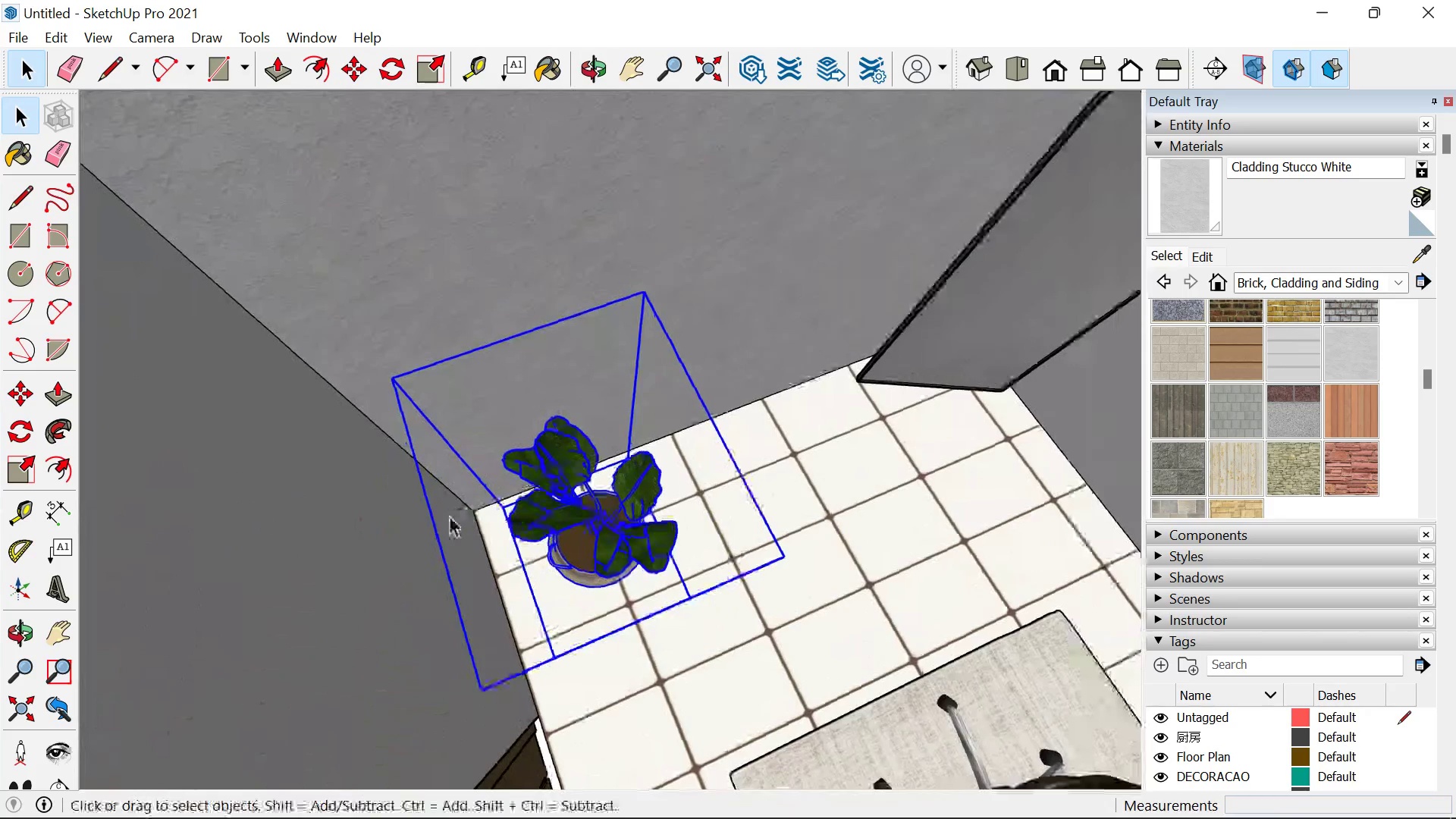 
key(M)
 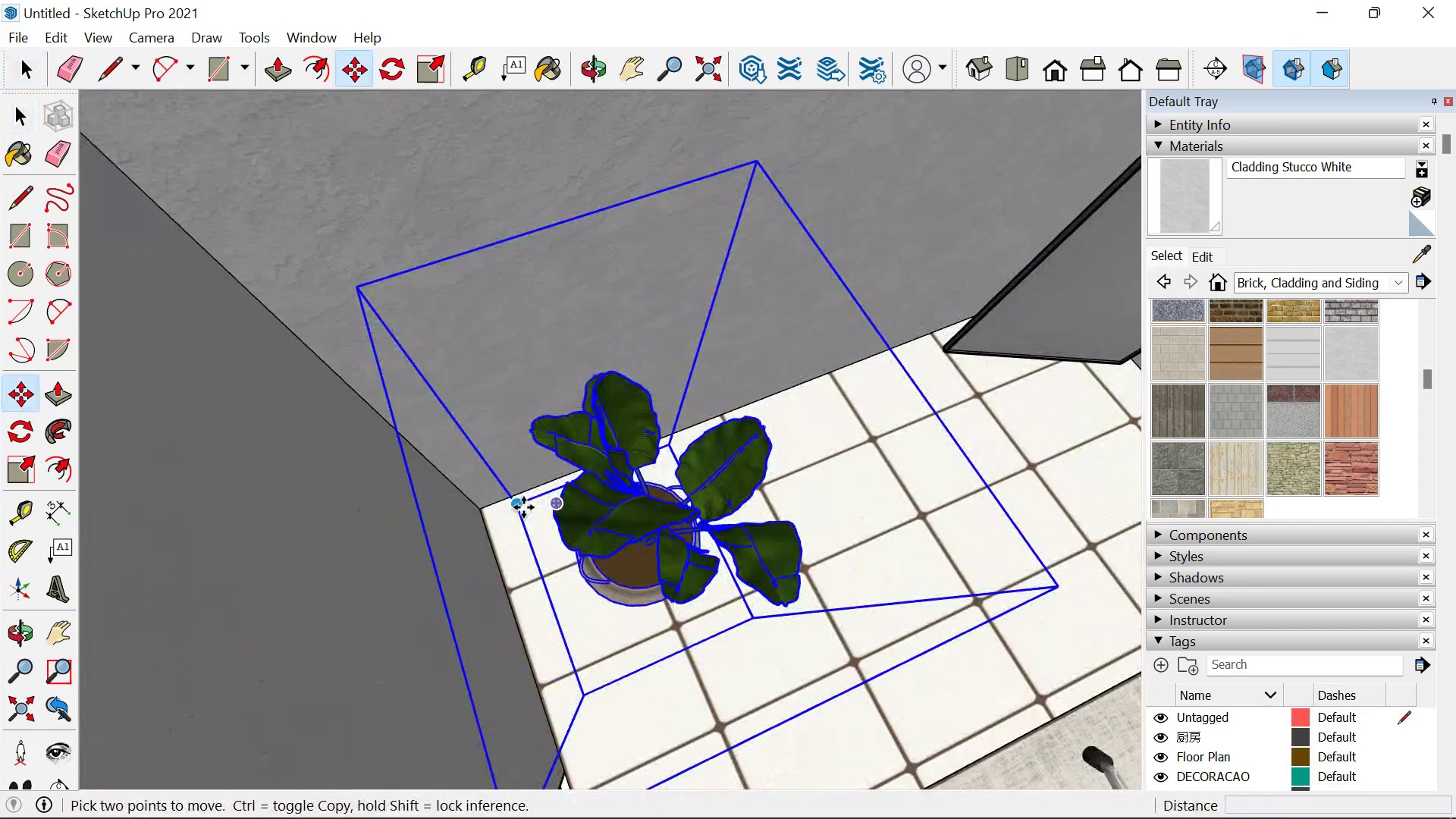 
scroll: coordinate [447, 521], scroll_direction: up, amount: 3.0
 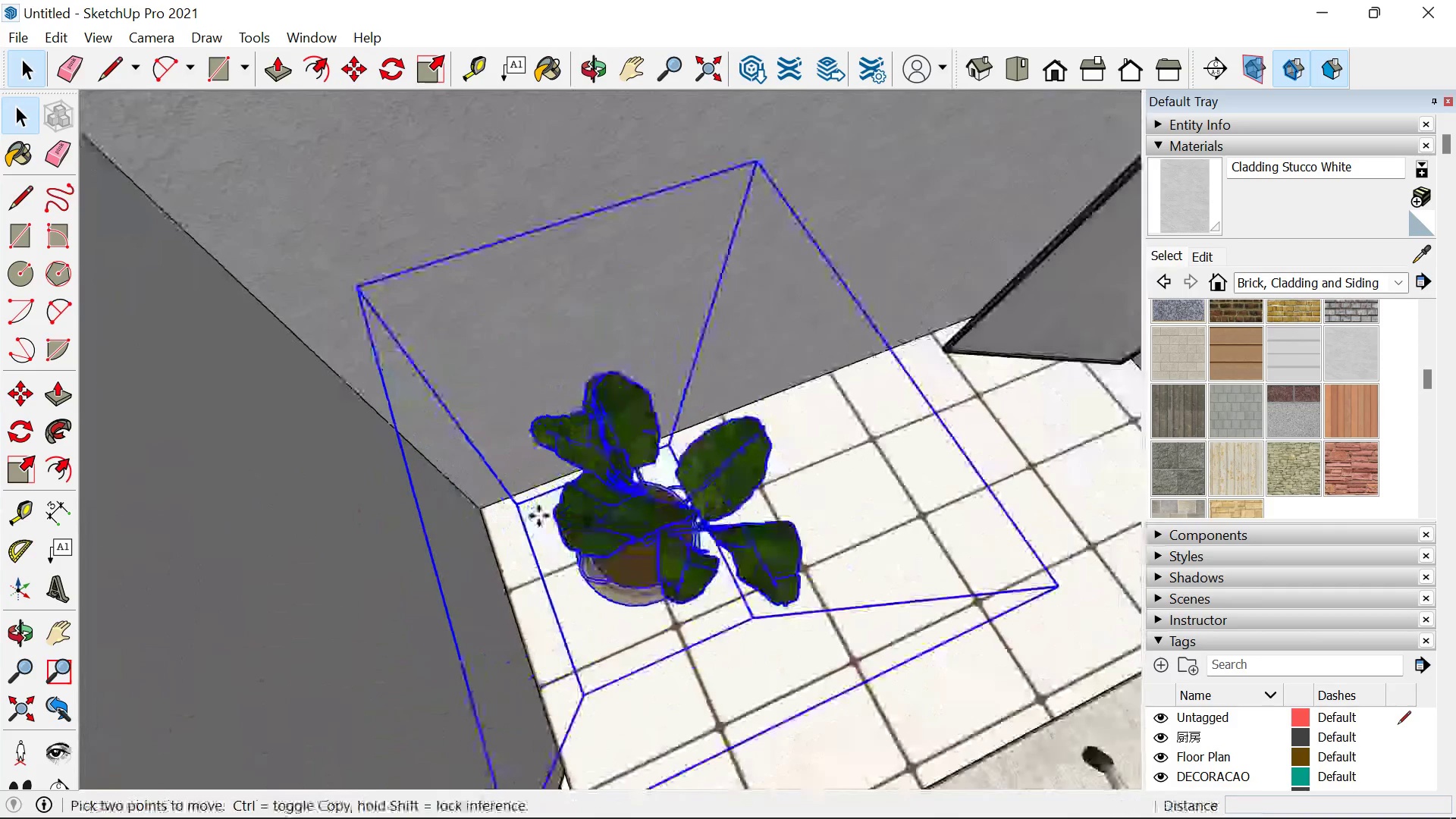 
left_click([523, 507])
 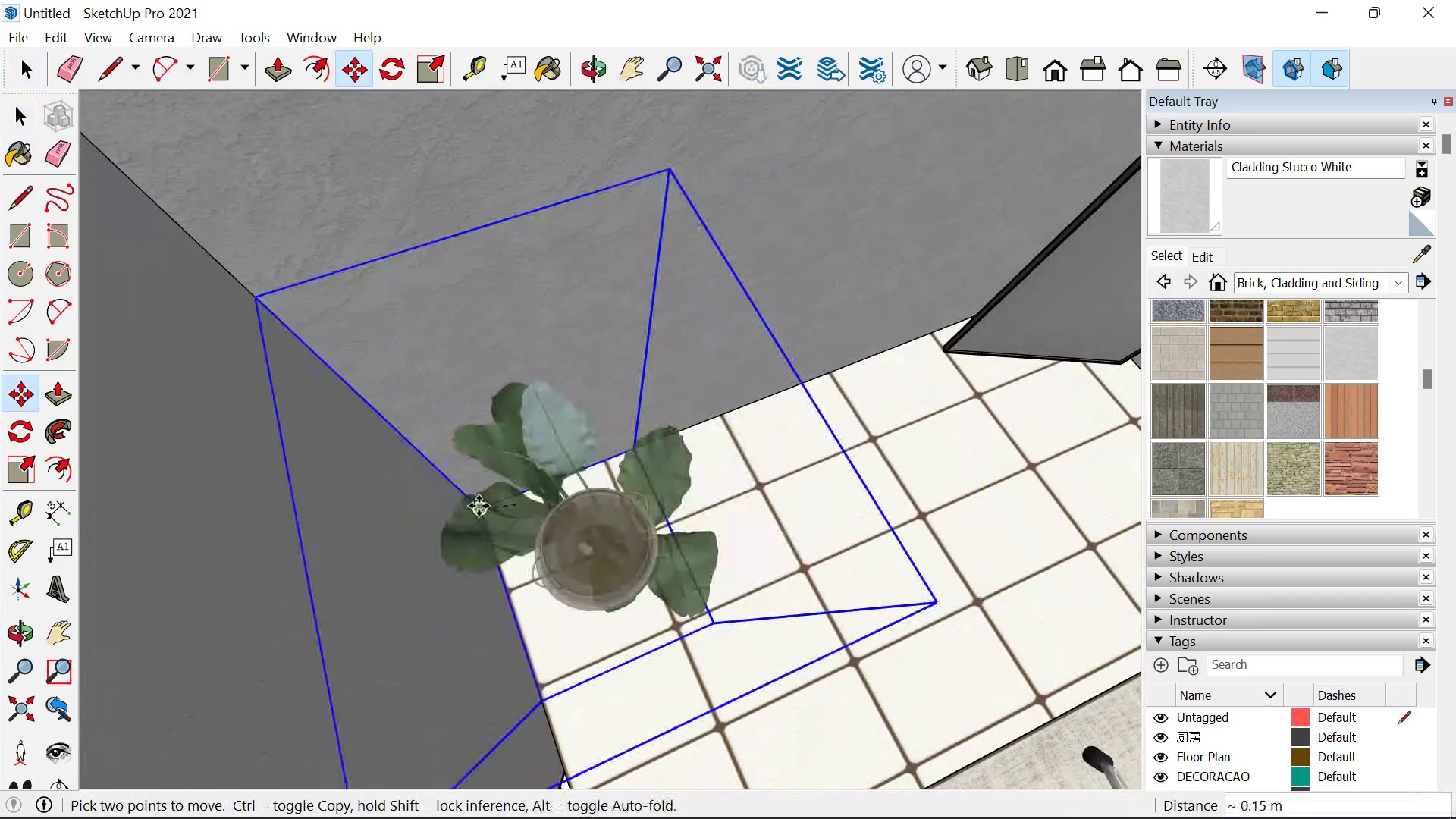 
left_click([479, 506])
 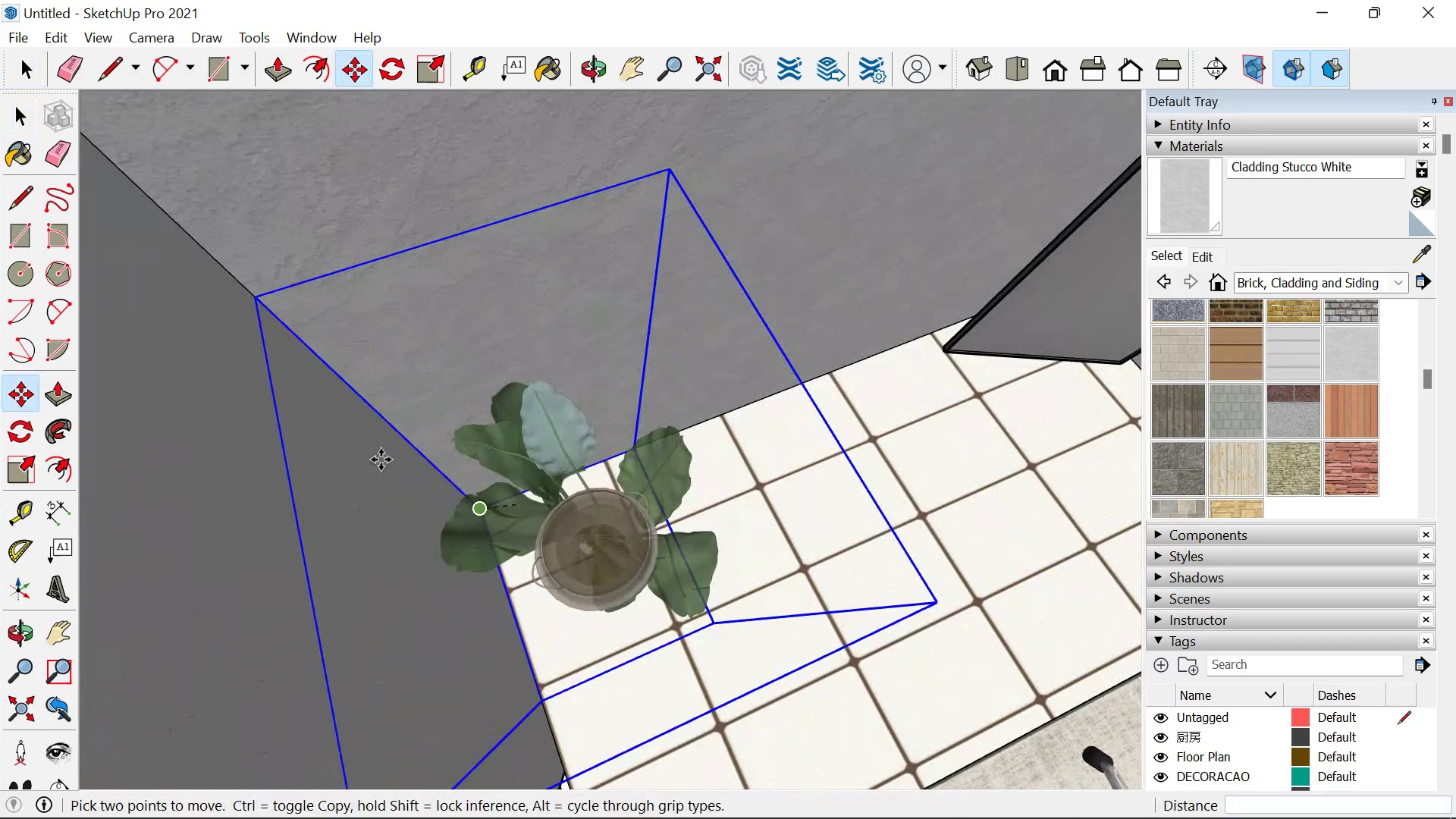 
key(Space)
 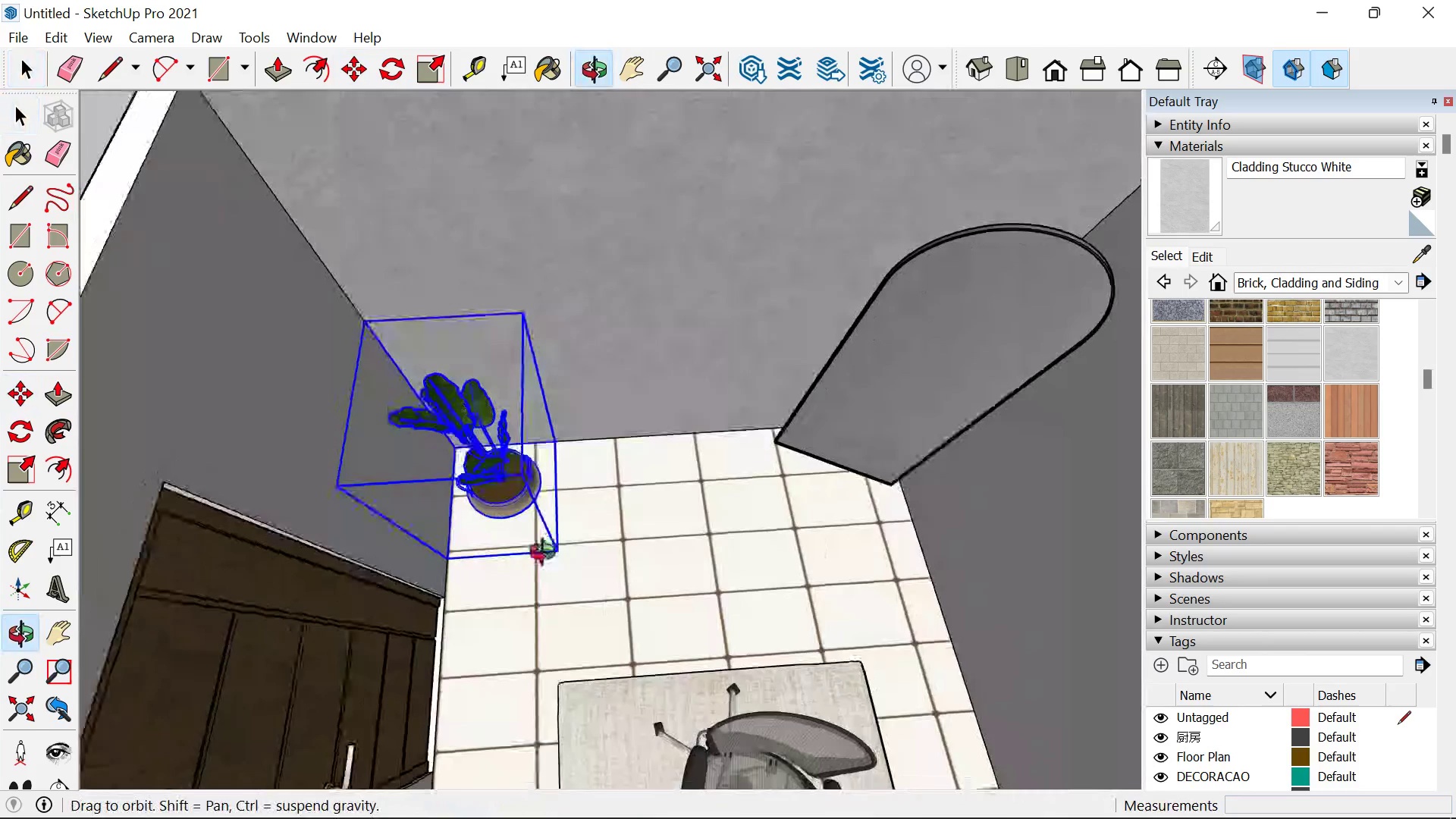 
scroll: coordinate [380, 459], scroll_direction: down, amount: 10.0
 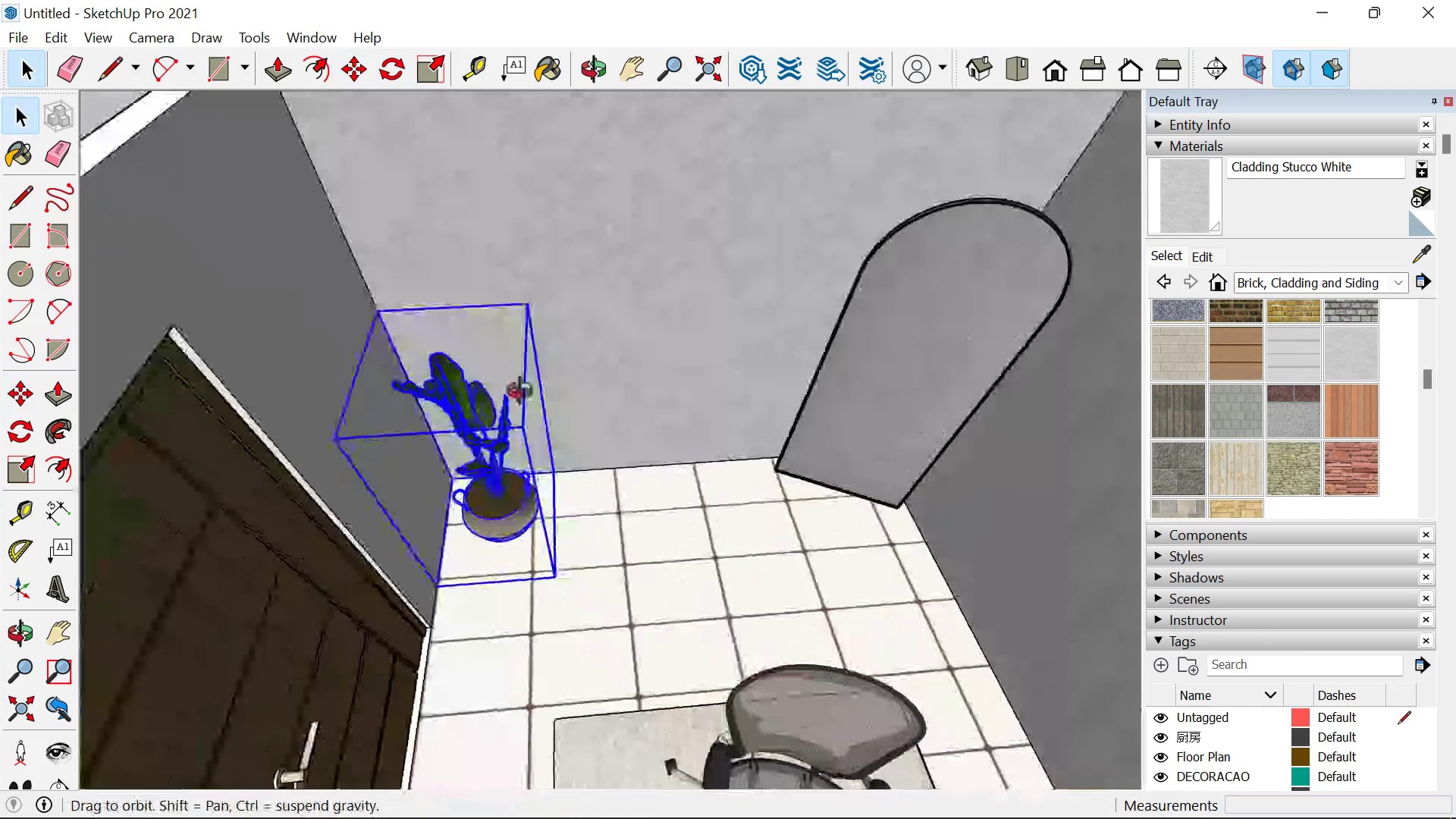 
key(M)
 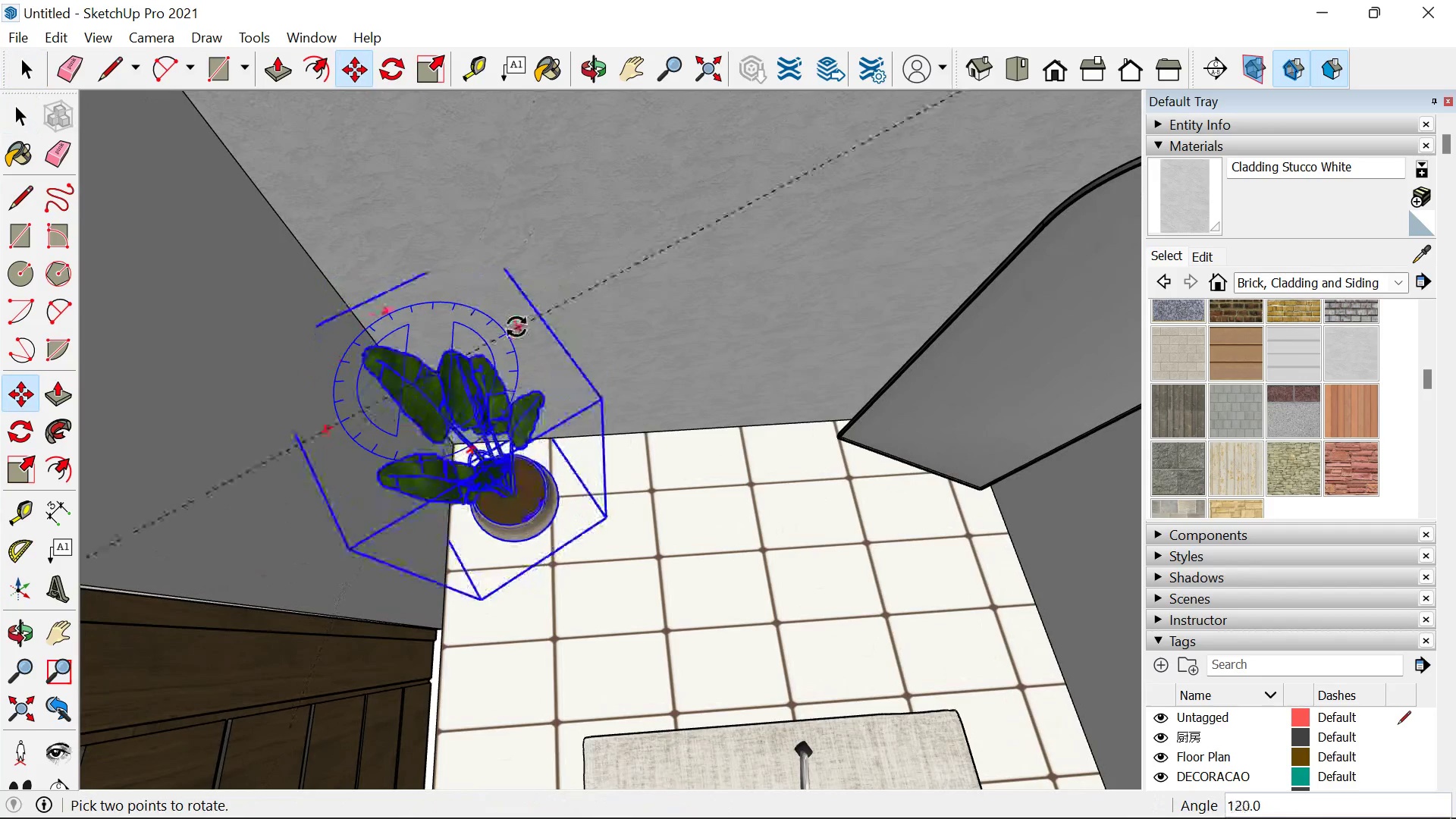 
scroll: coordinate [463, 446], scroll_direction: up, amount: 2.0
 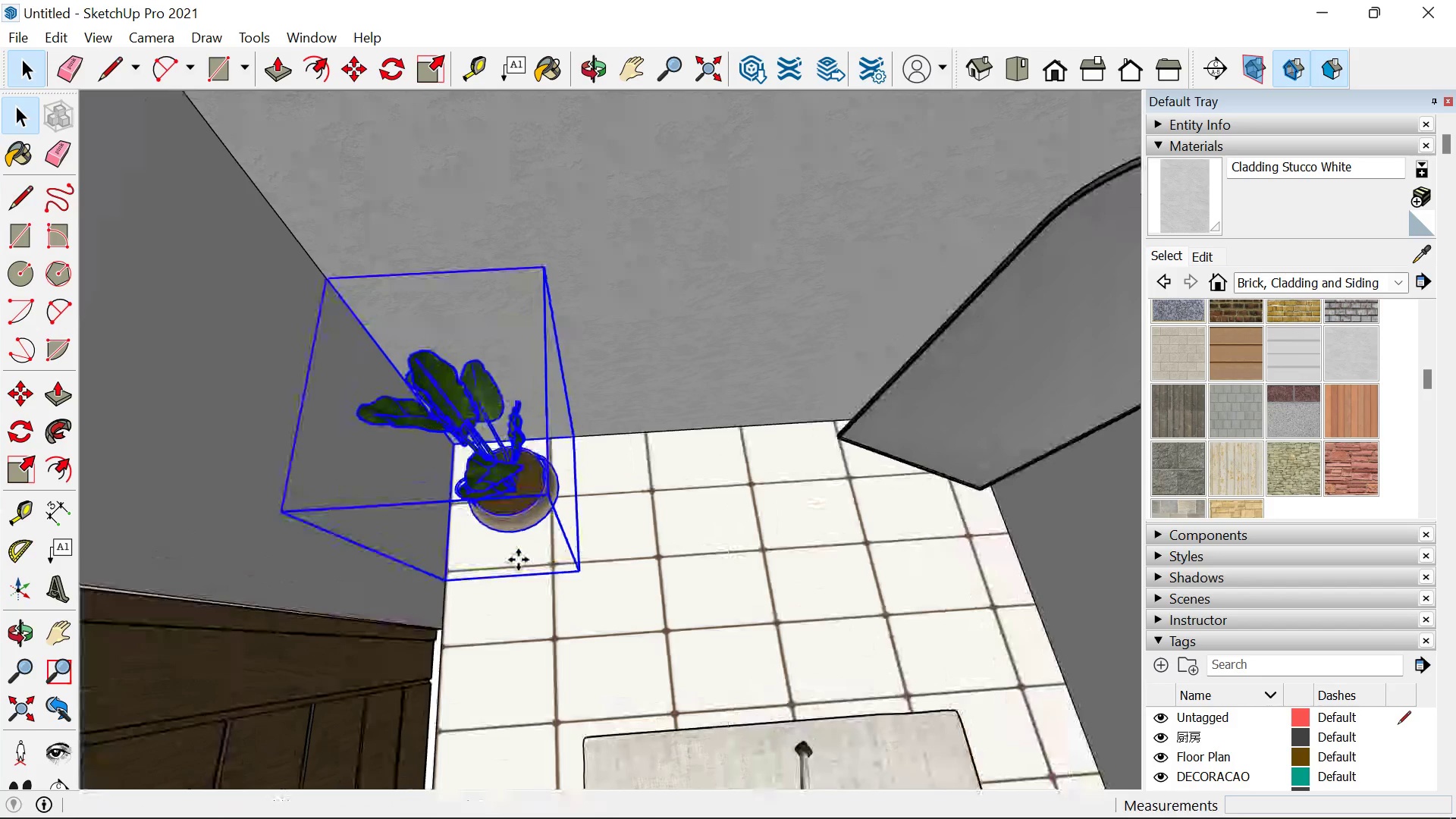 
left_click([536, 346])
 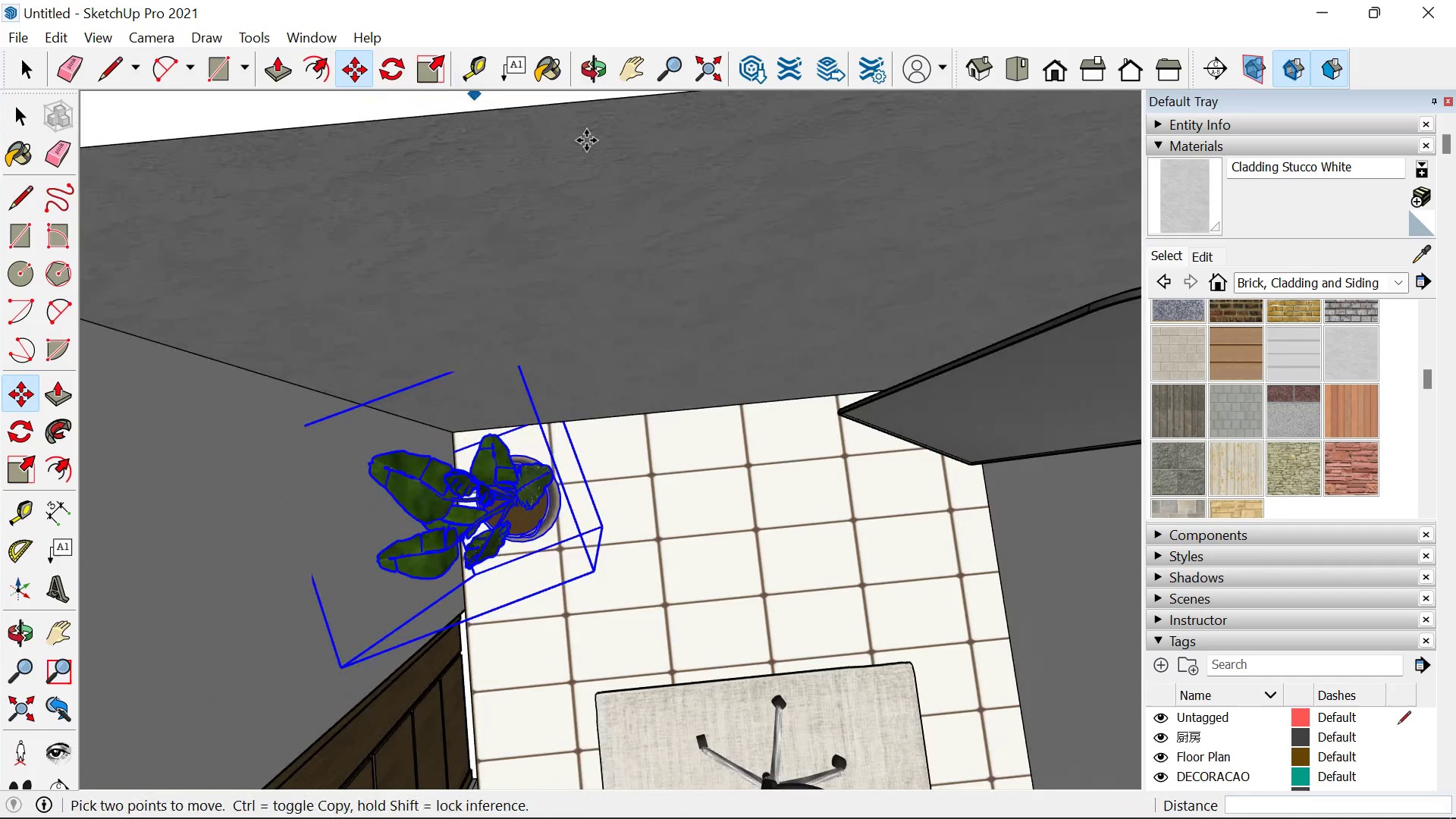 
left_click([1015, 82])
 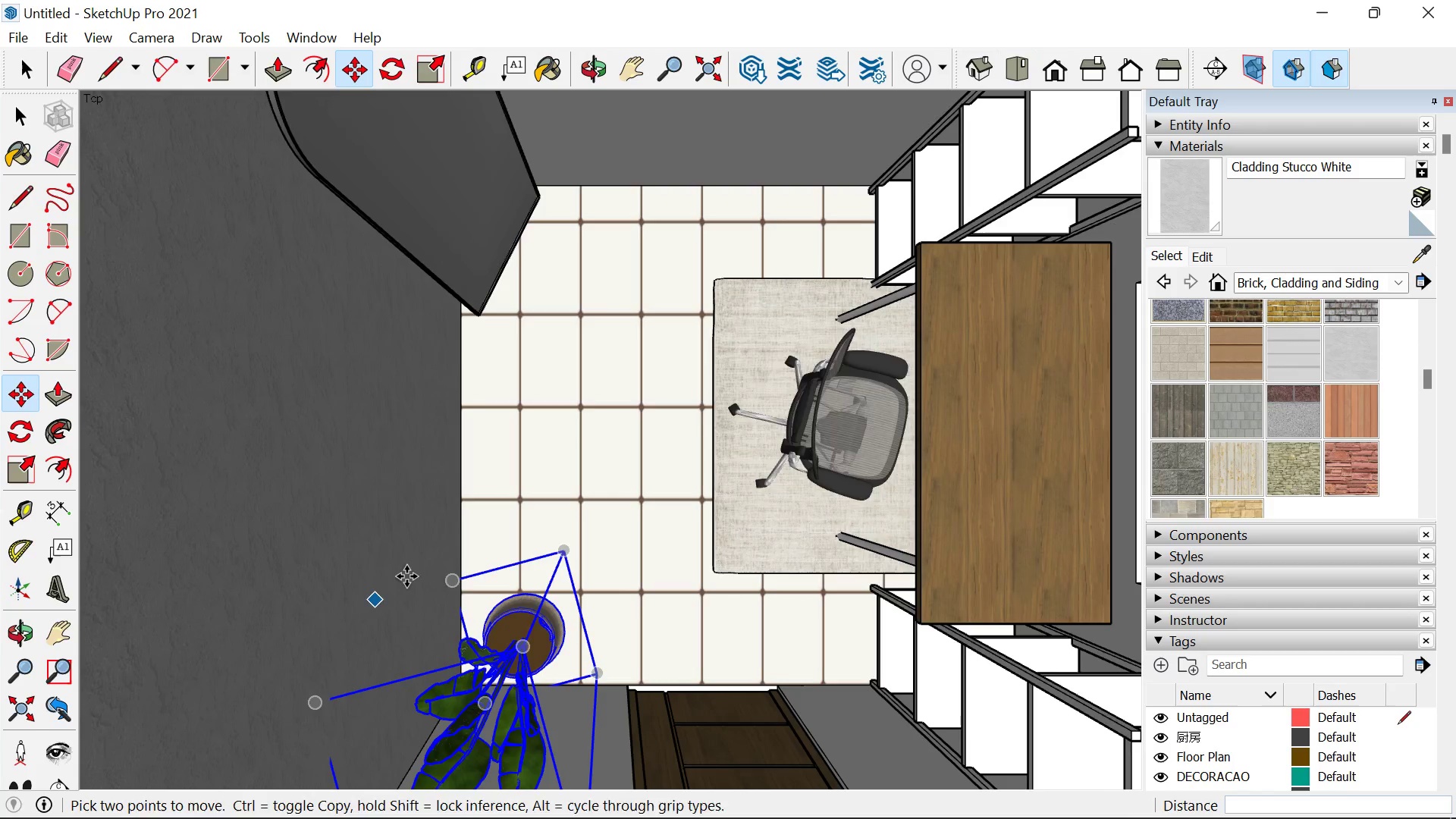 
scroll: coordinate [622, 475], scroll_direction: up, amount: 5.0
 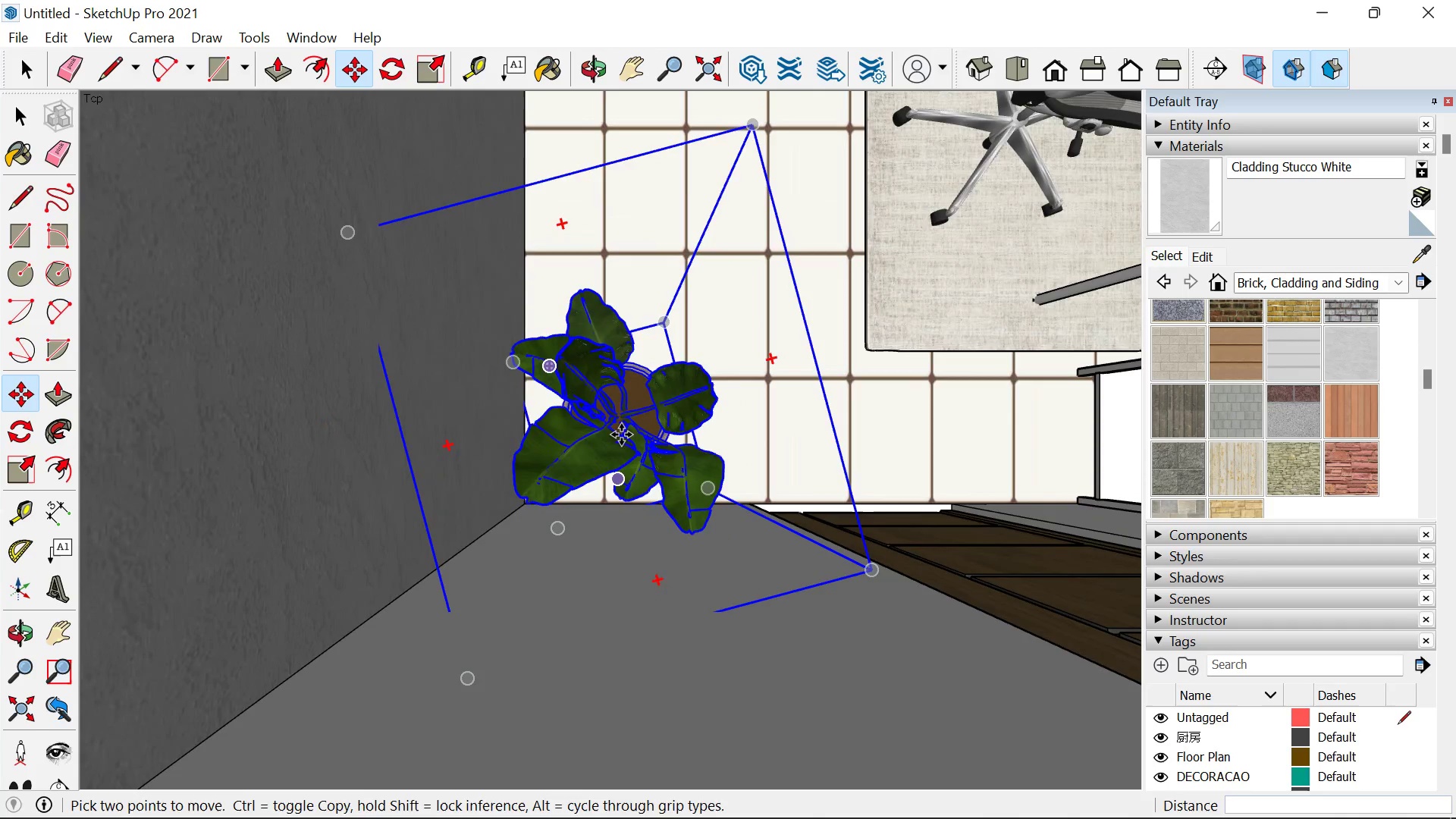 
left_click([621, 435])
 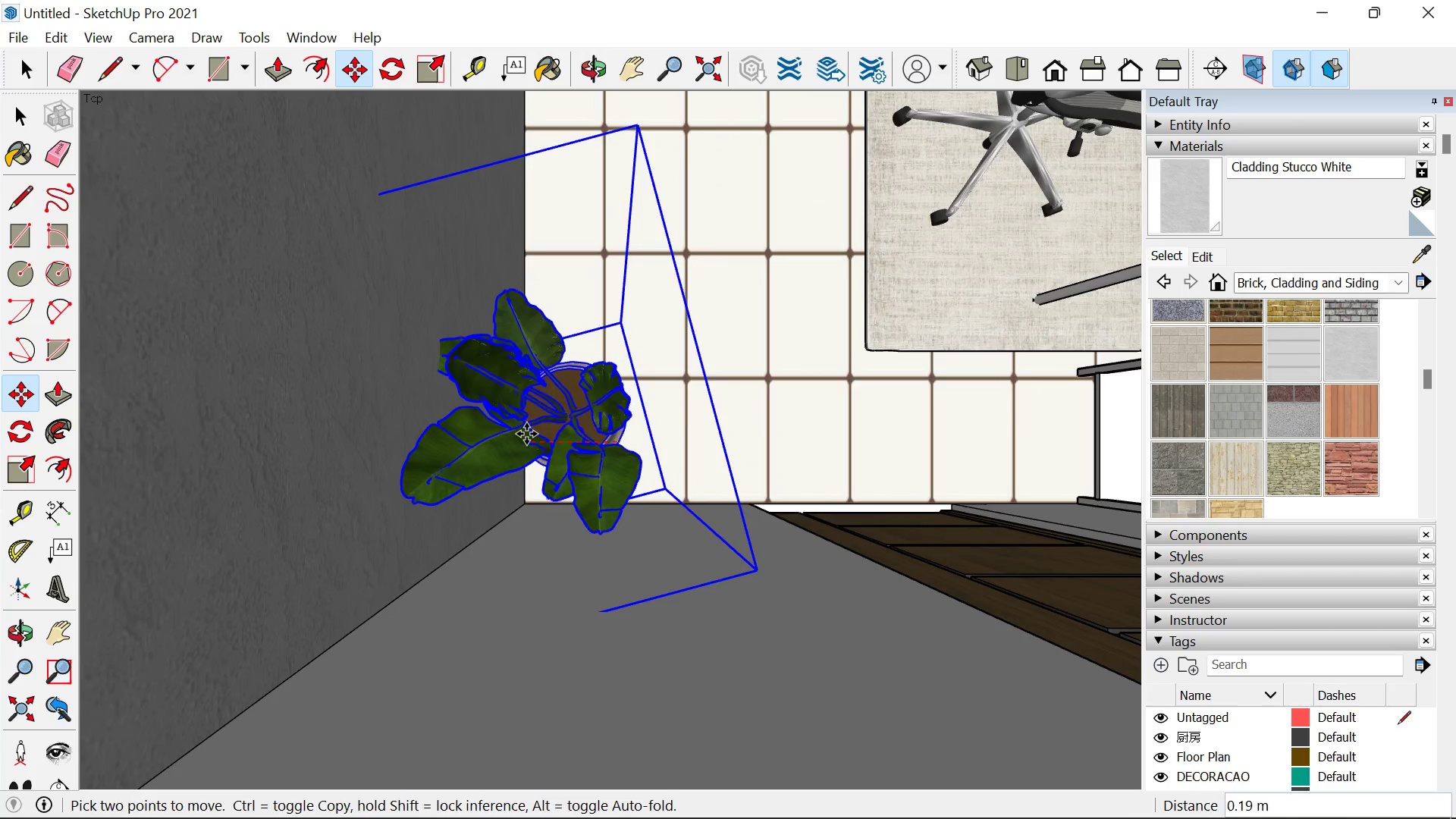 
left_click([541, 435])
 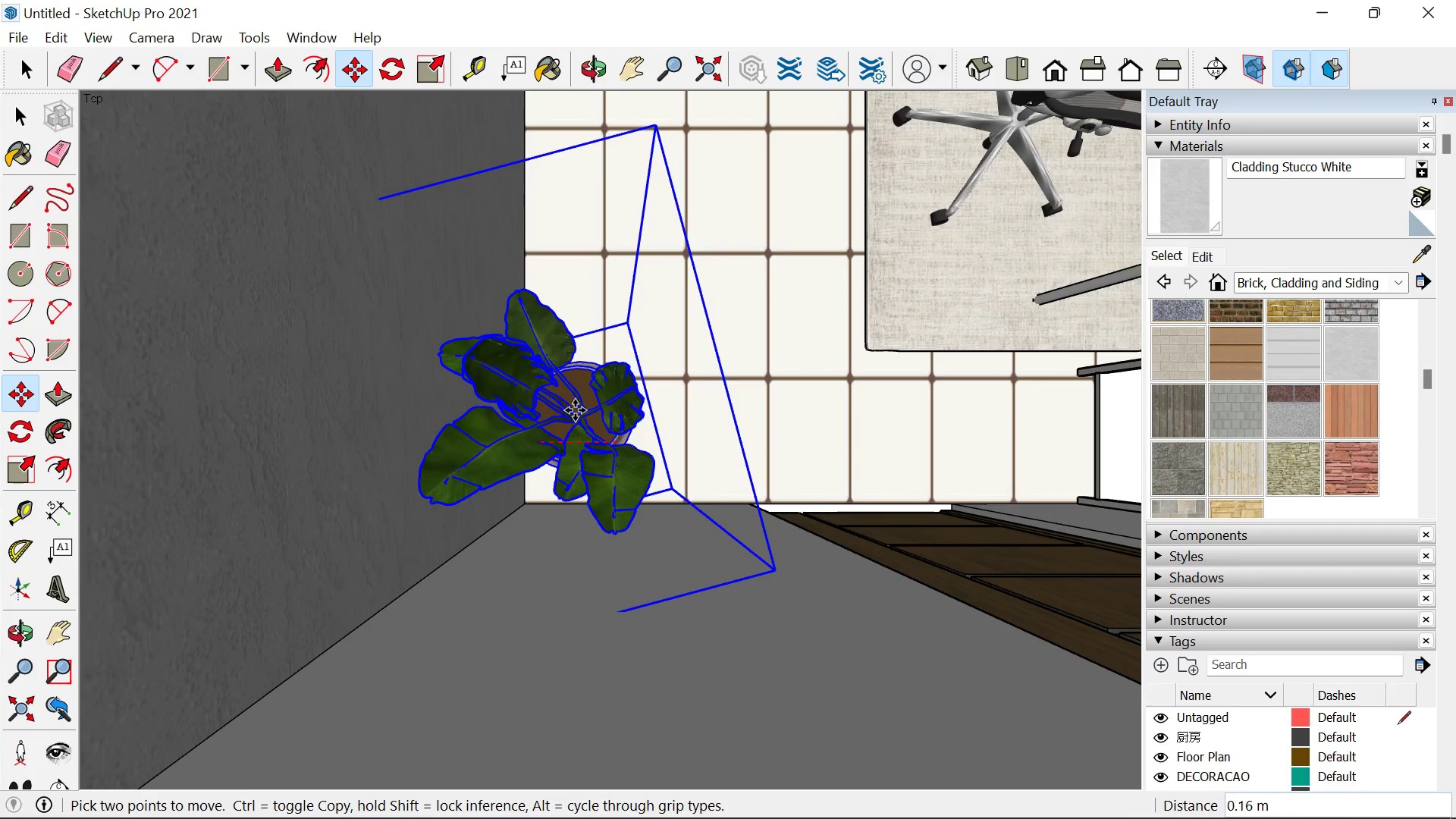 
double_click([575, 410])
 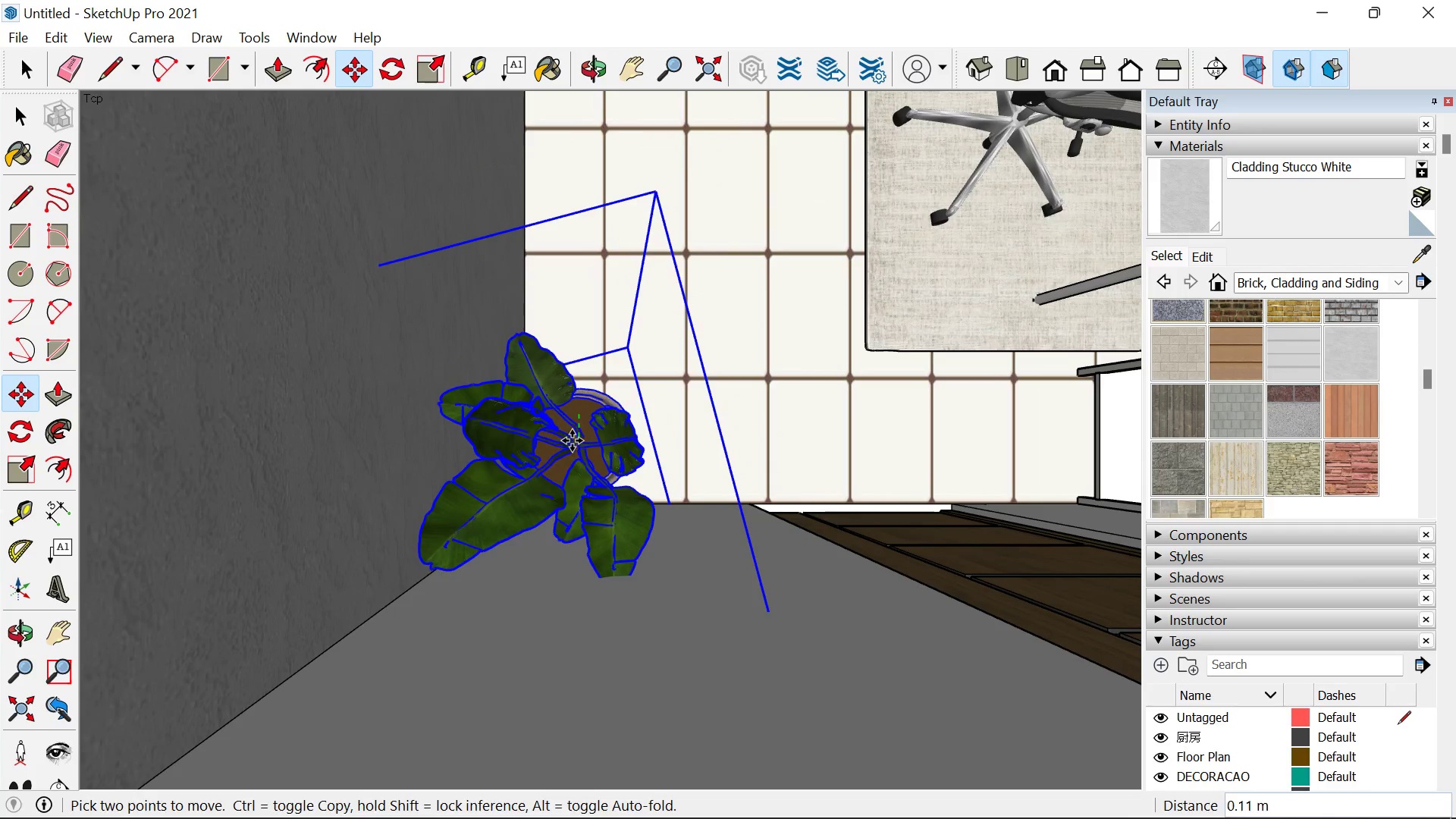 
left_click([572, 438])
 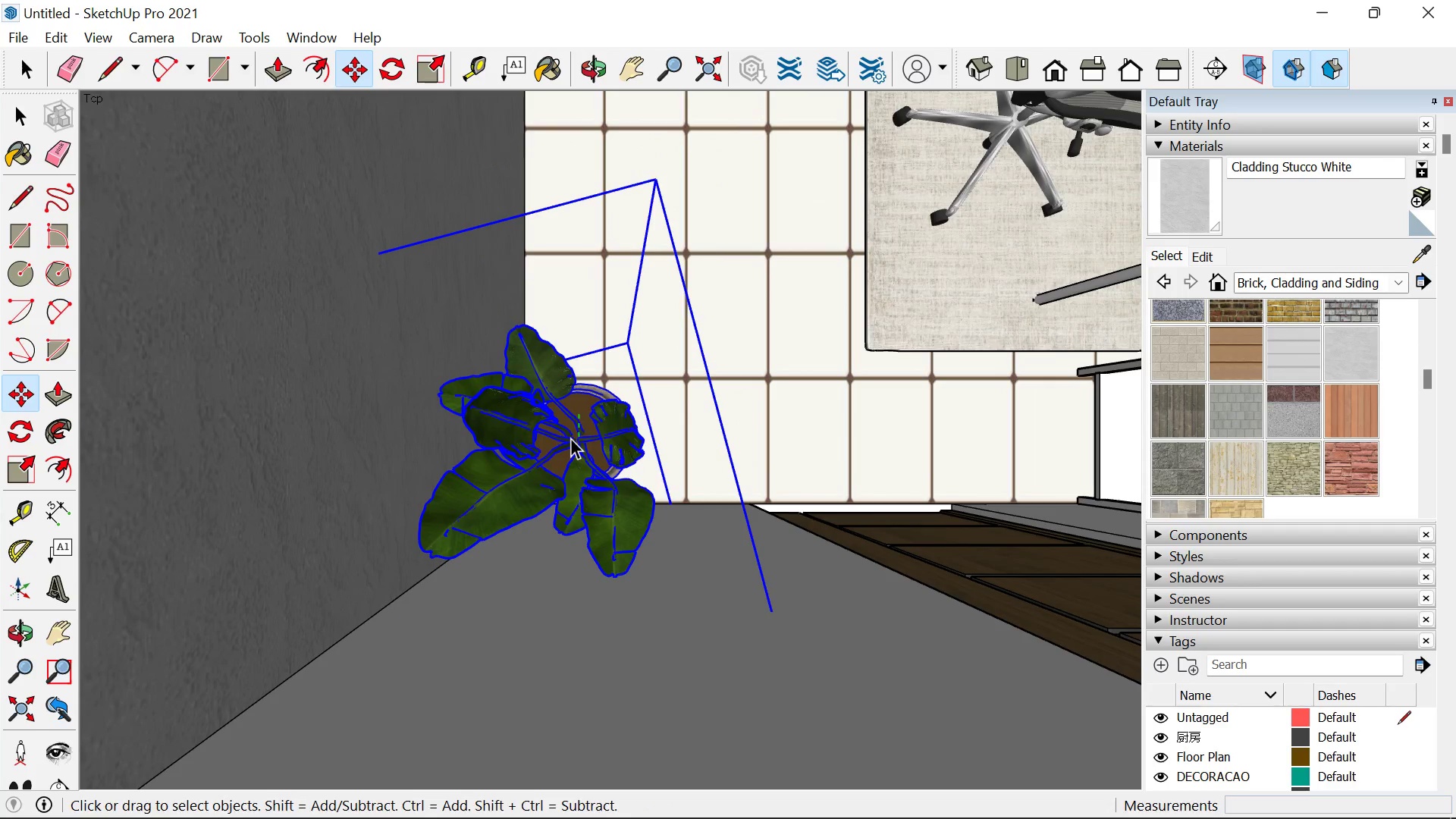 
key(Space)
 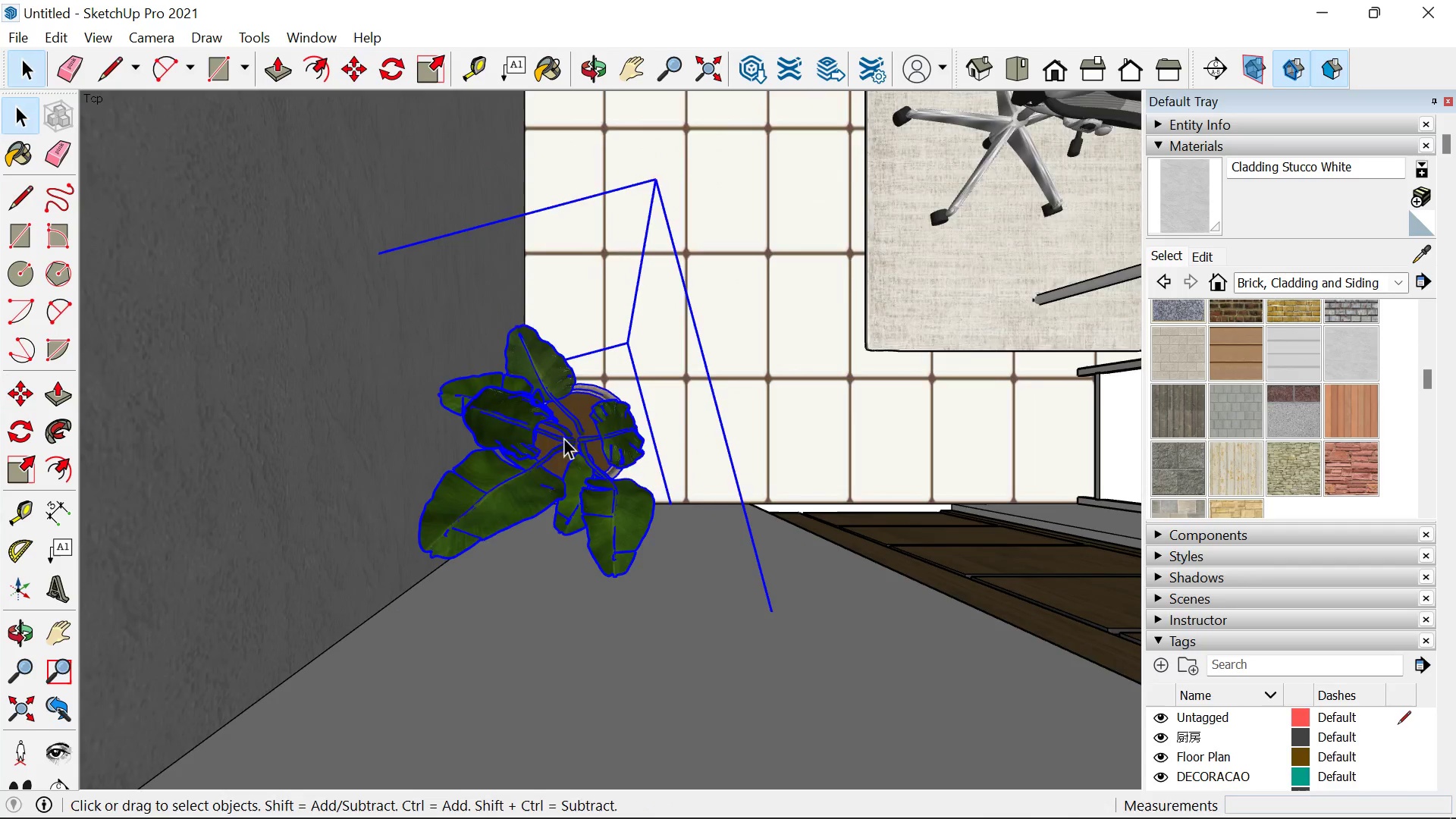 
left_click([438, 600])
 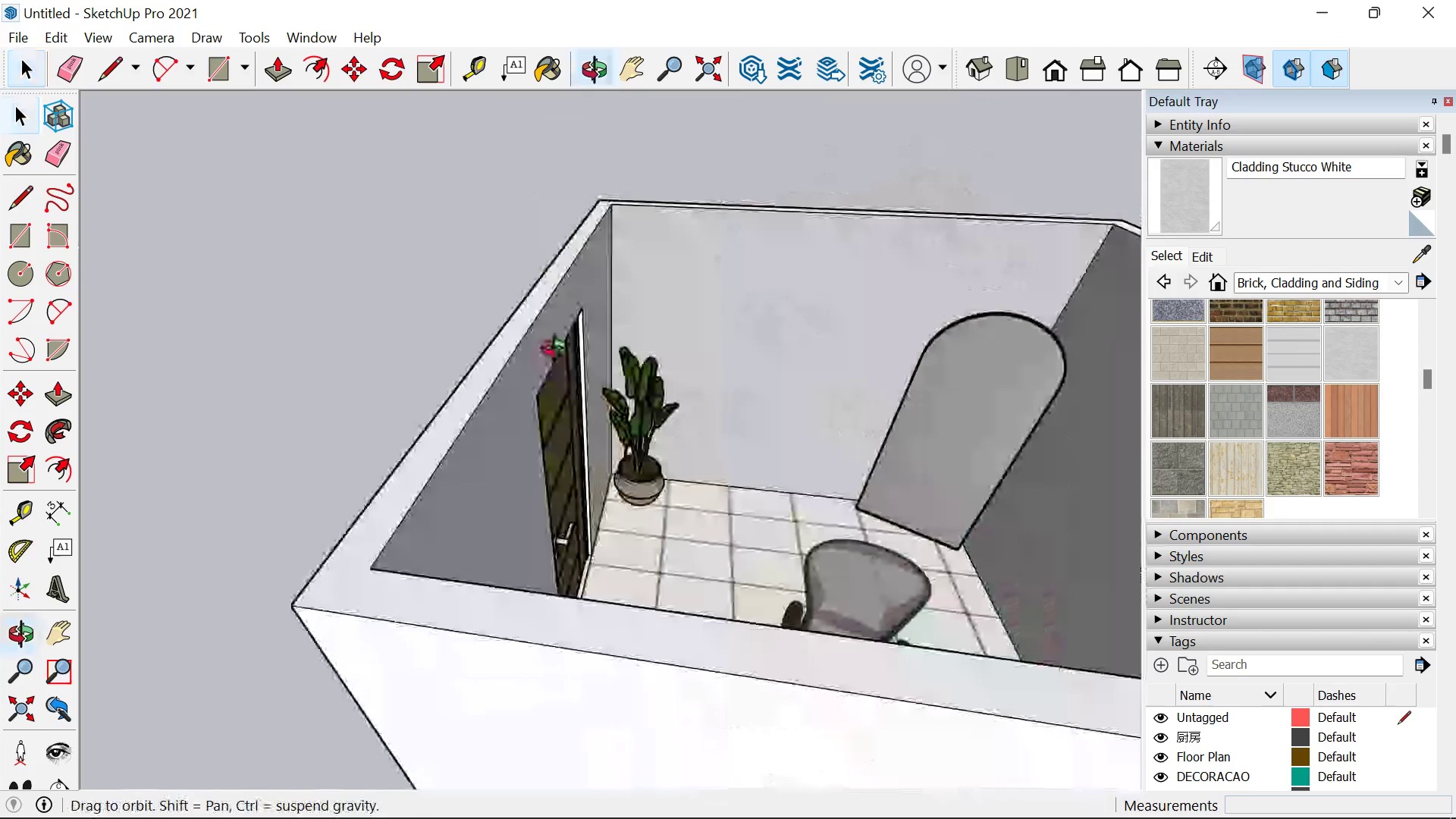 
scroll: coordinate [560, 455], scroll_direction: down, amount: 15.0
 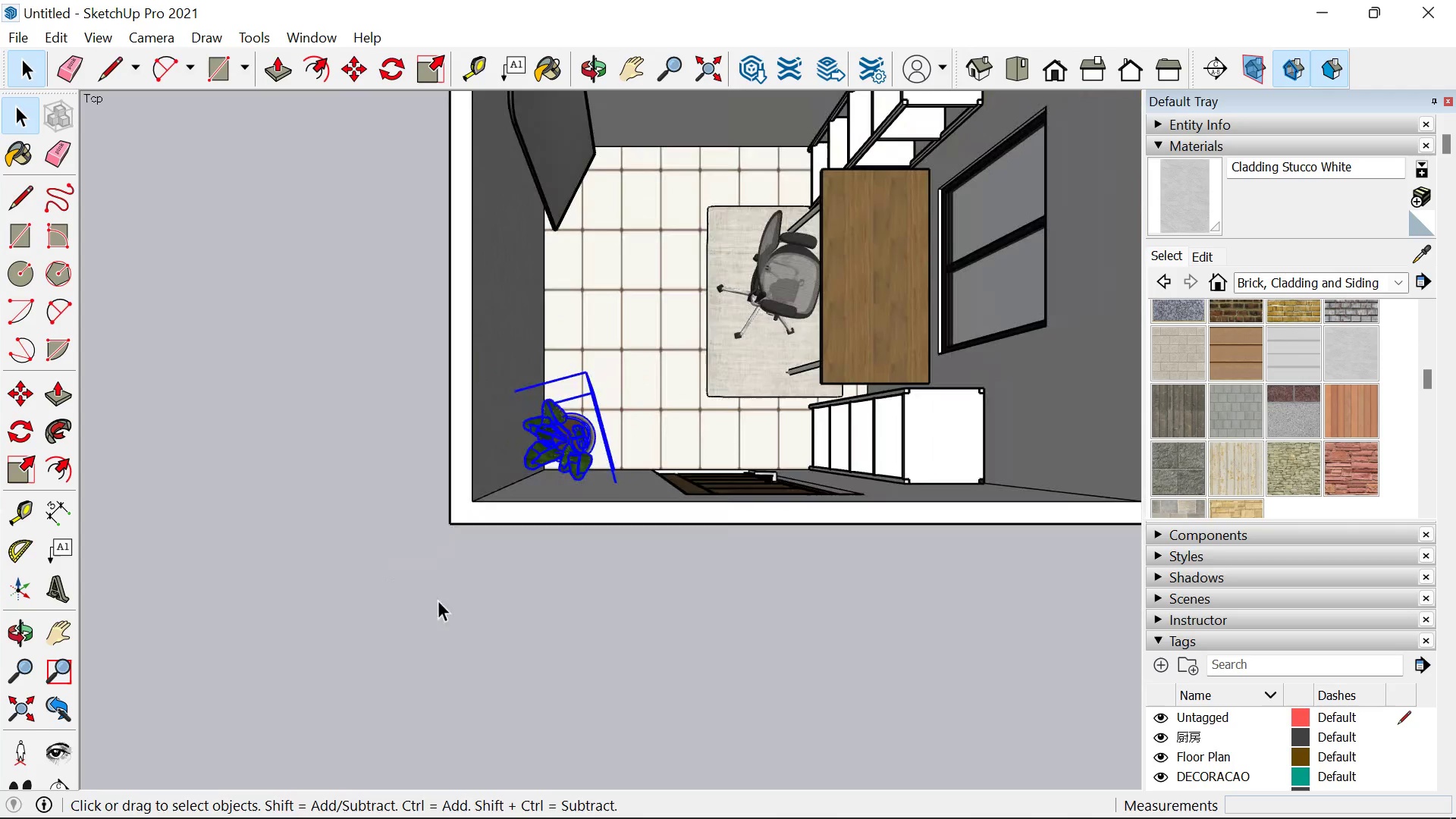 
scroll: coordinate [1006, 446], scroll_direction: up, amount: 7.0
 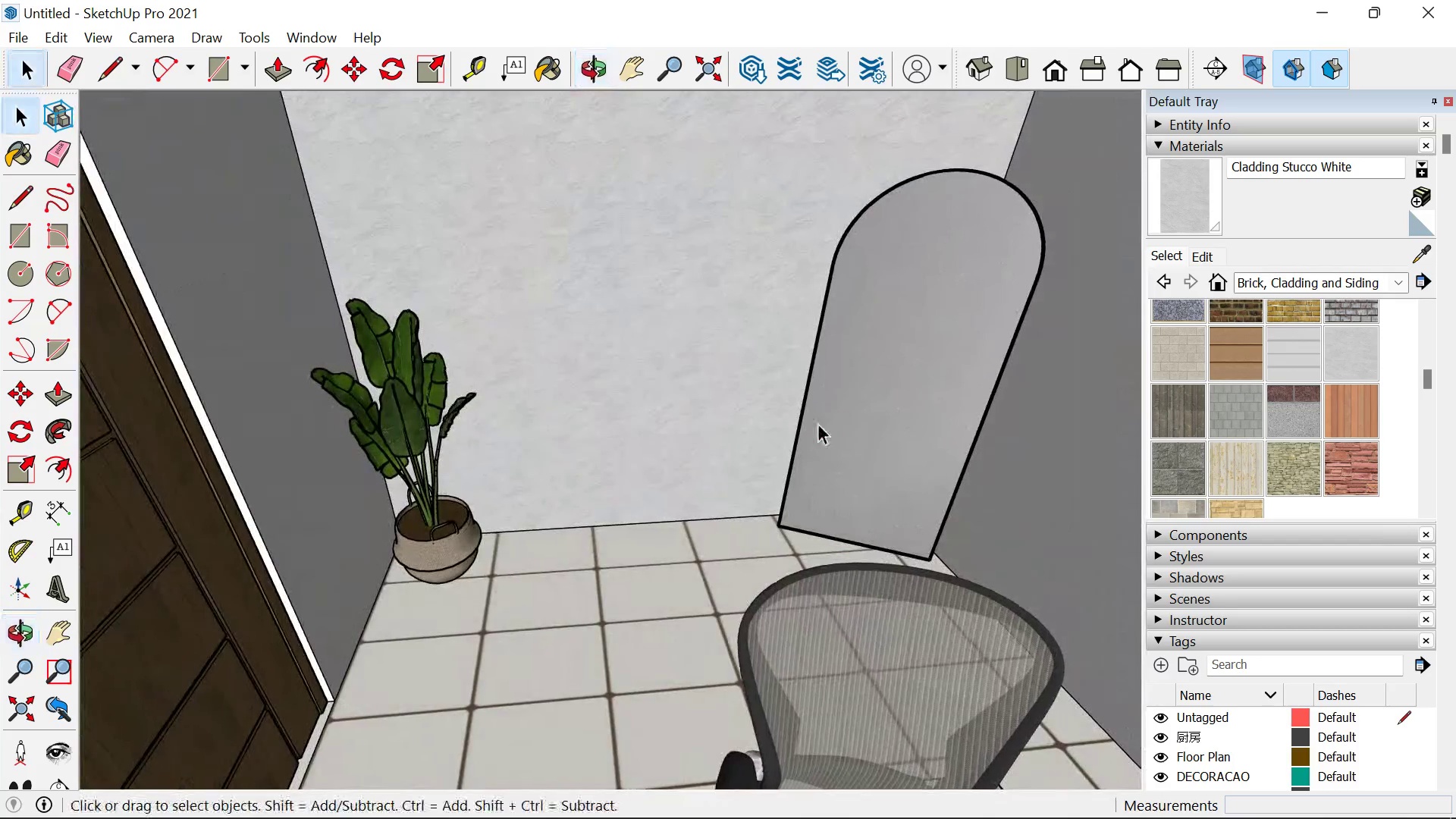 
scroll: coordinate [615, 394], scroll_direction: none, amount: 0.0
 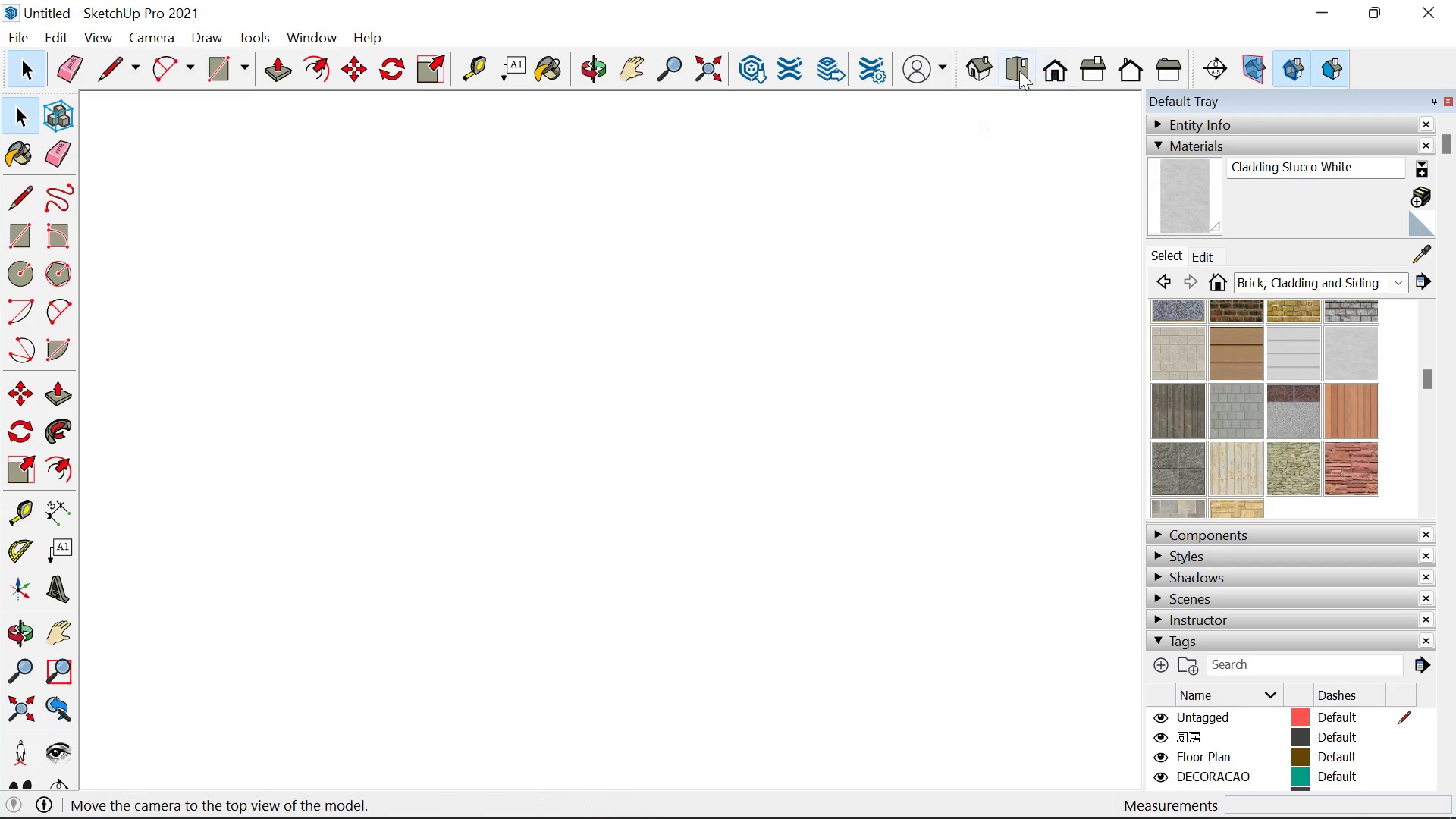 
left_click([1018, 71])
 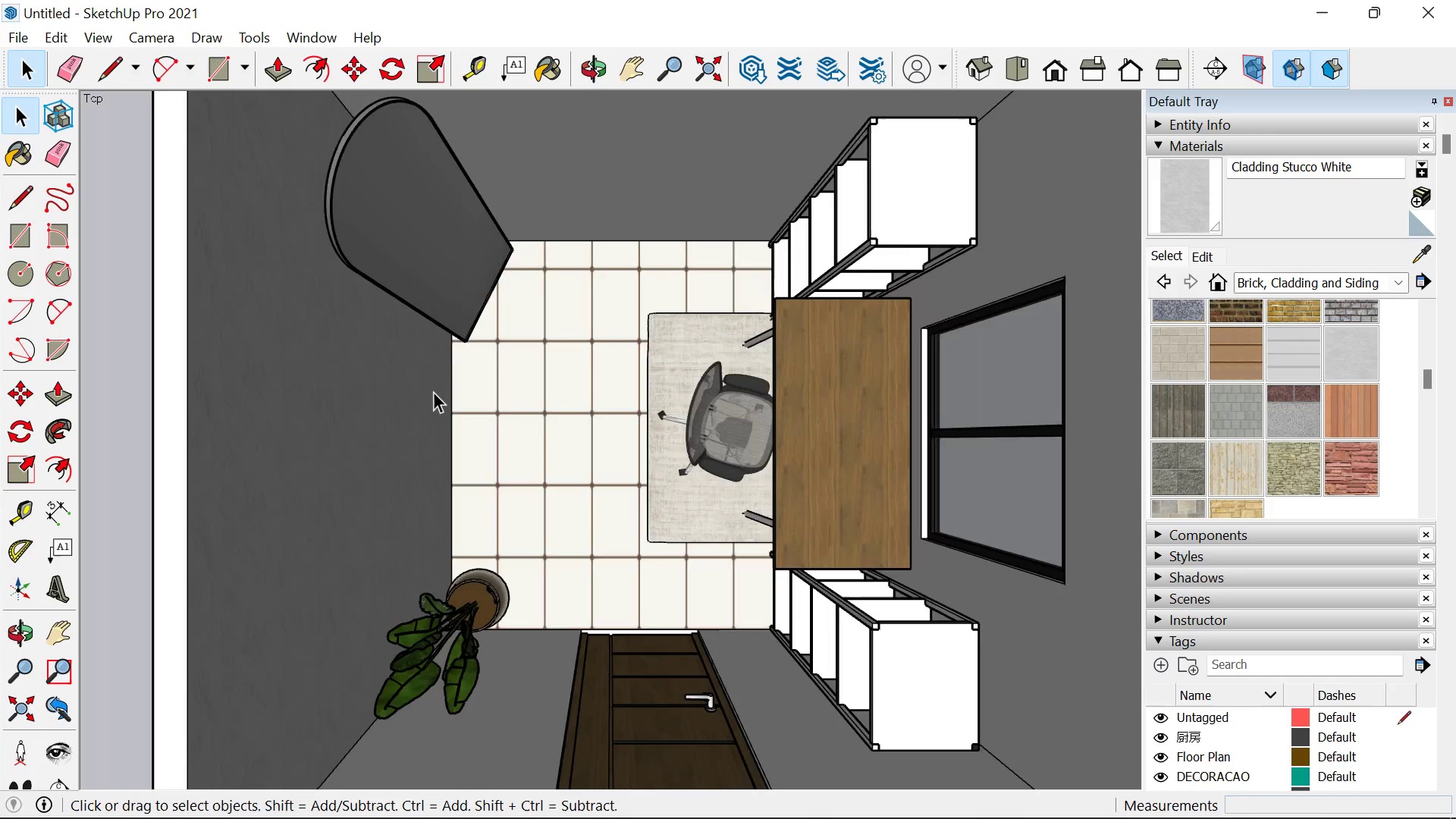 
scroll: coordinate [577, 410], scroll_direction: down, amount: 10.0
 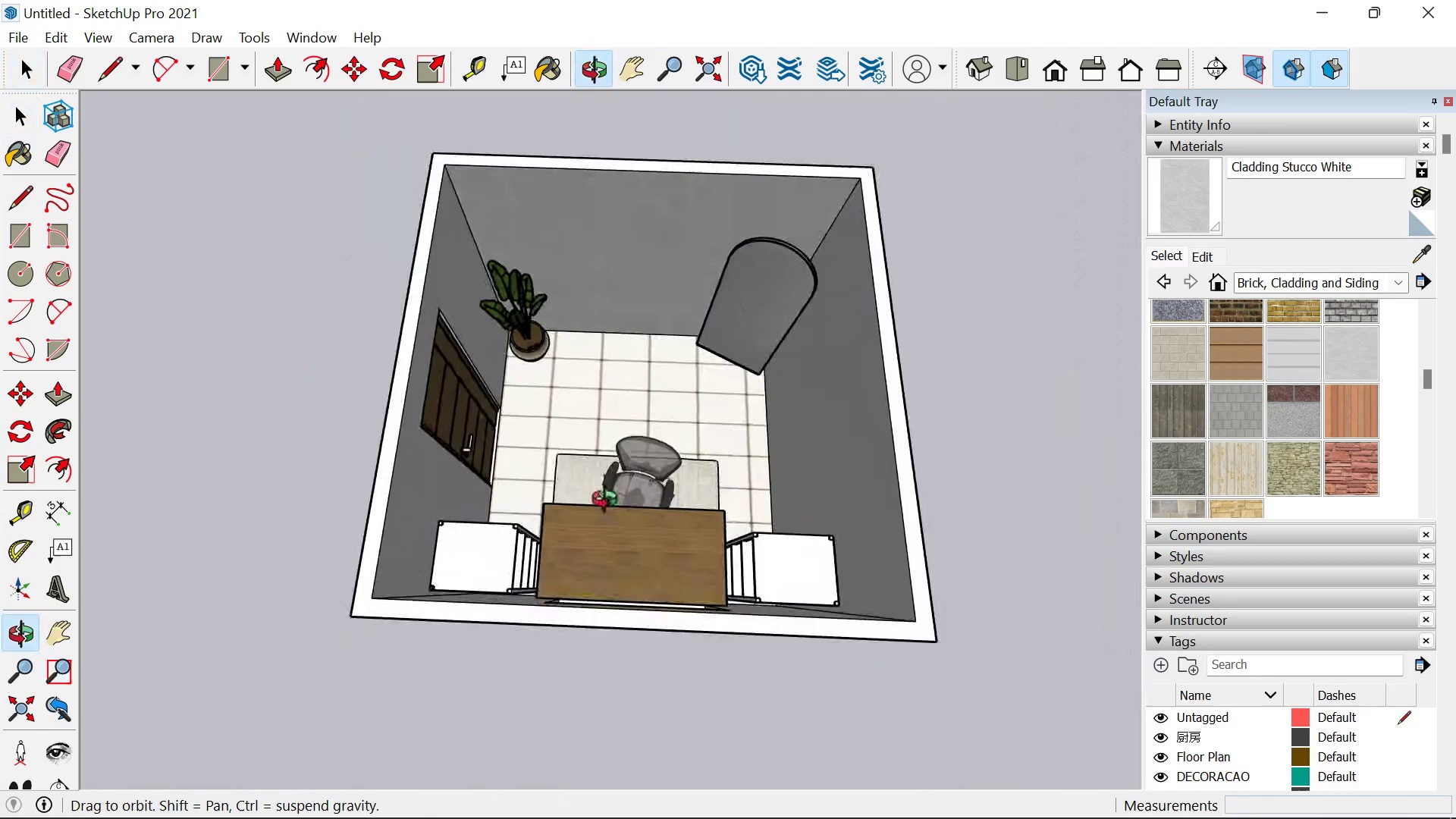 
scroll: coordinate [712, 242], scroll_direction: up, amount: 2.0
 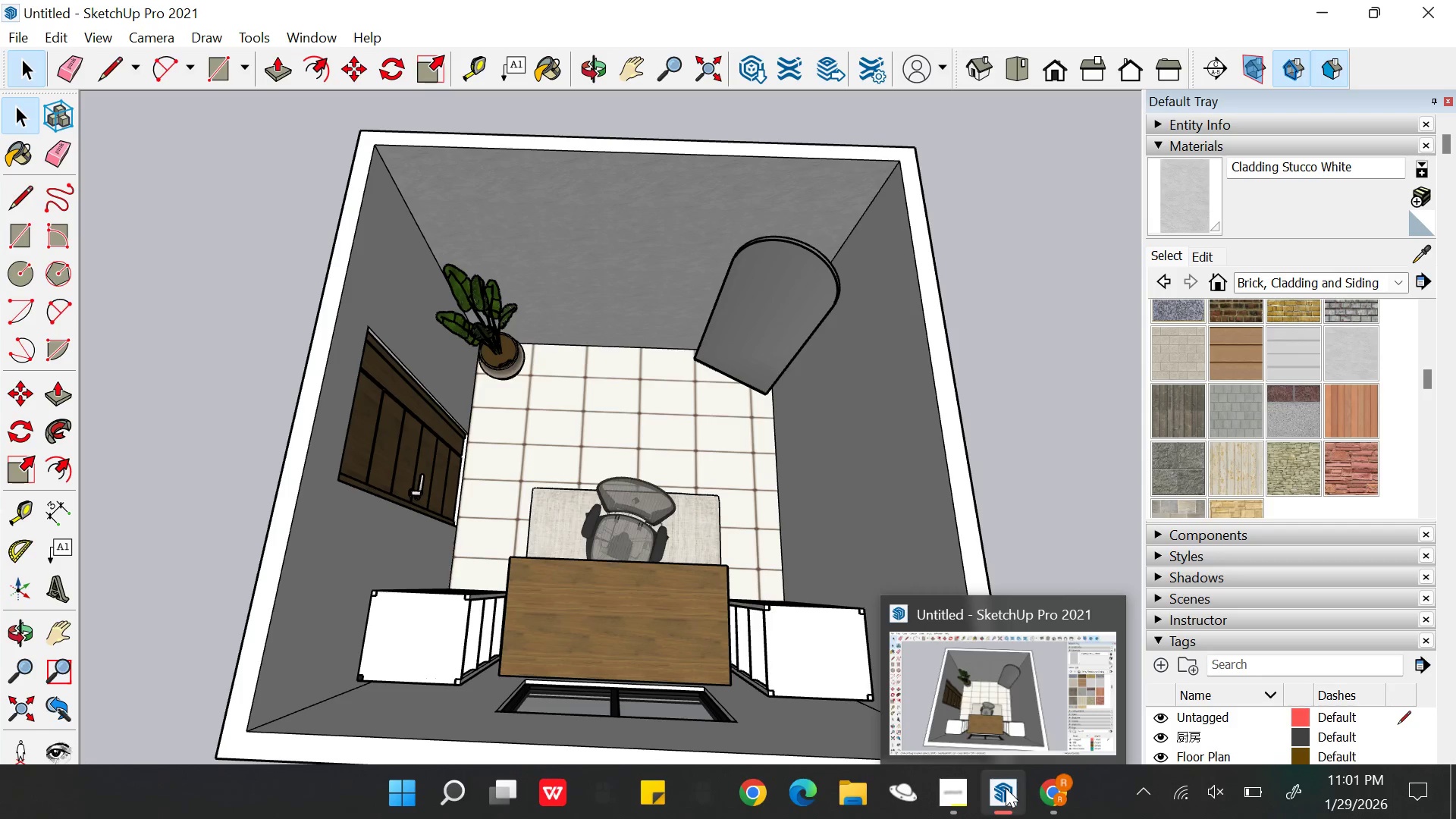 
wait(8.38)
 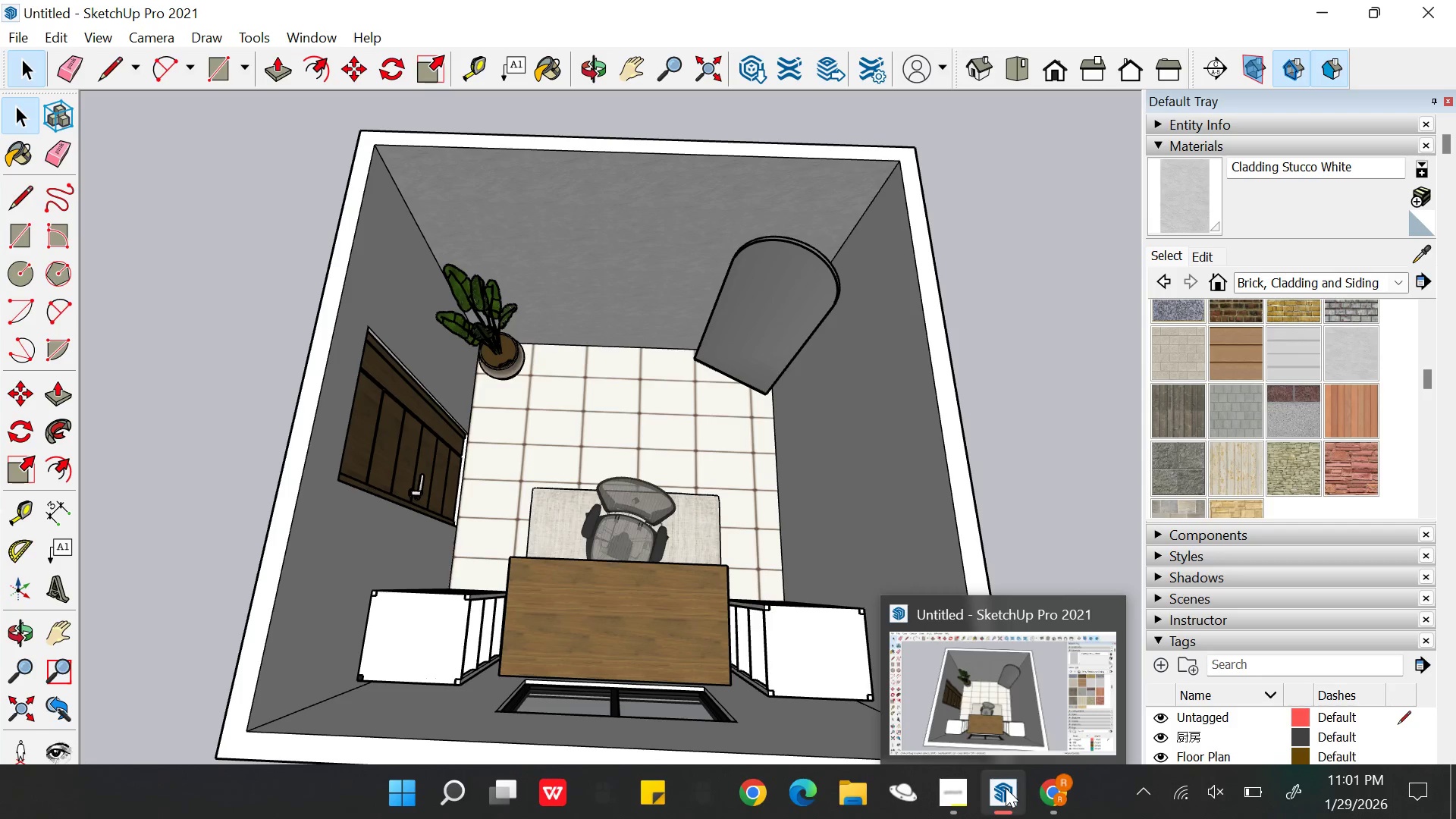 
left_click([1065, 510])
 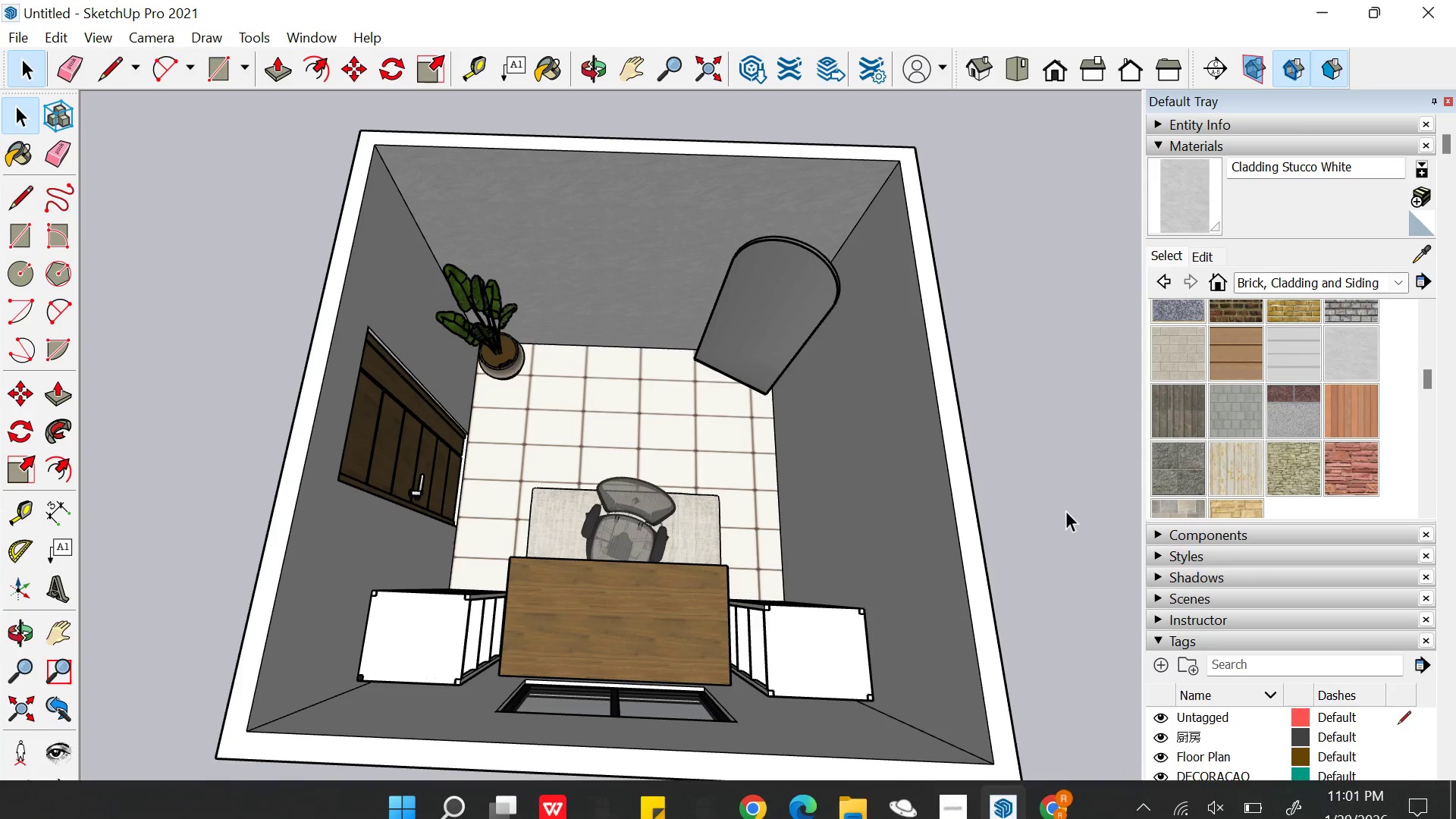 
hold_key(key=ControlLeft, duration=0.56)
 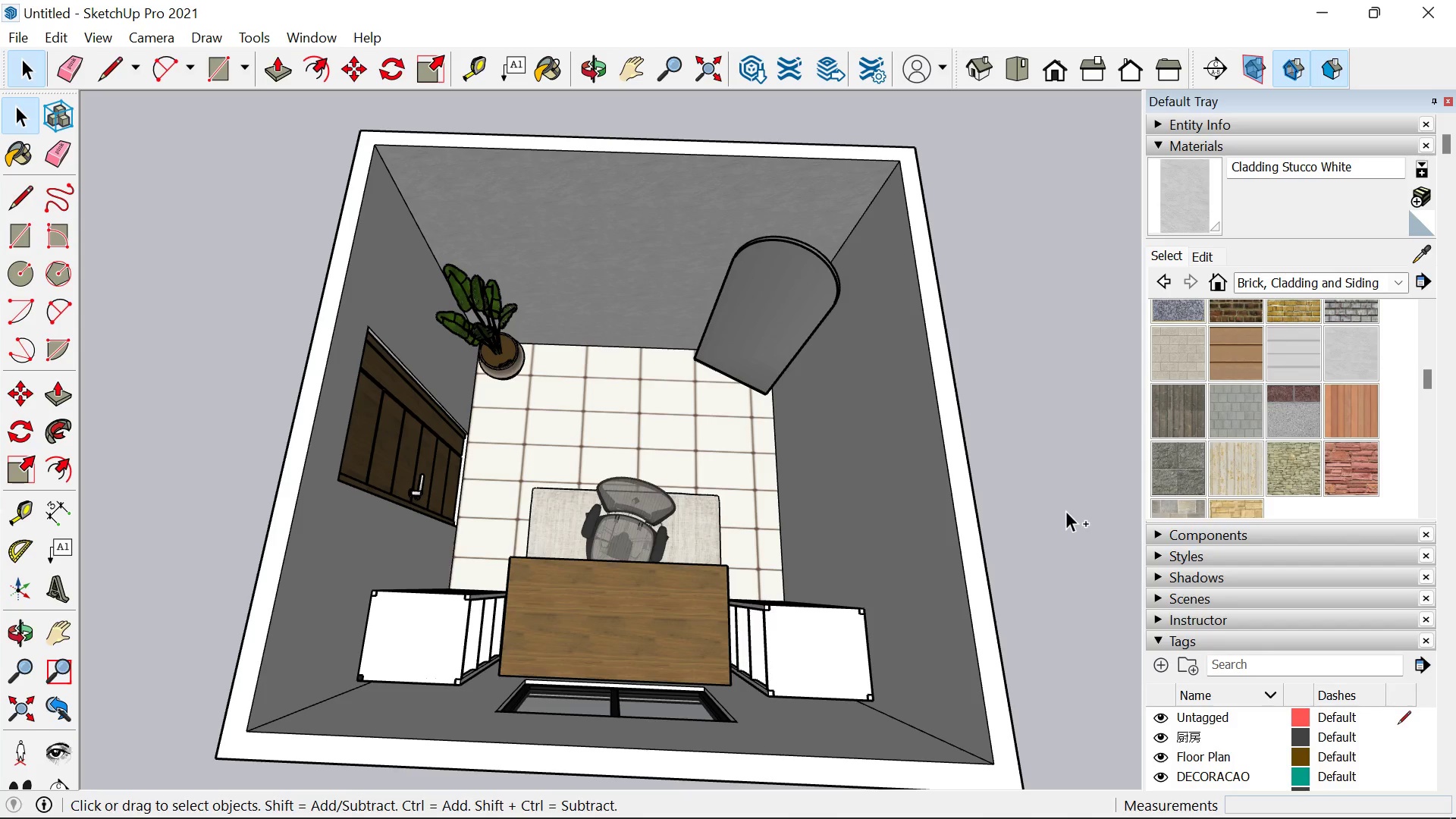 
key(Control+Z)
 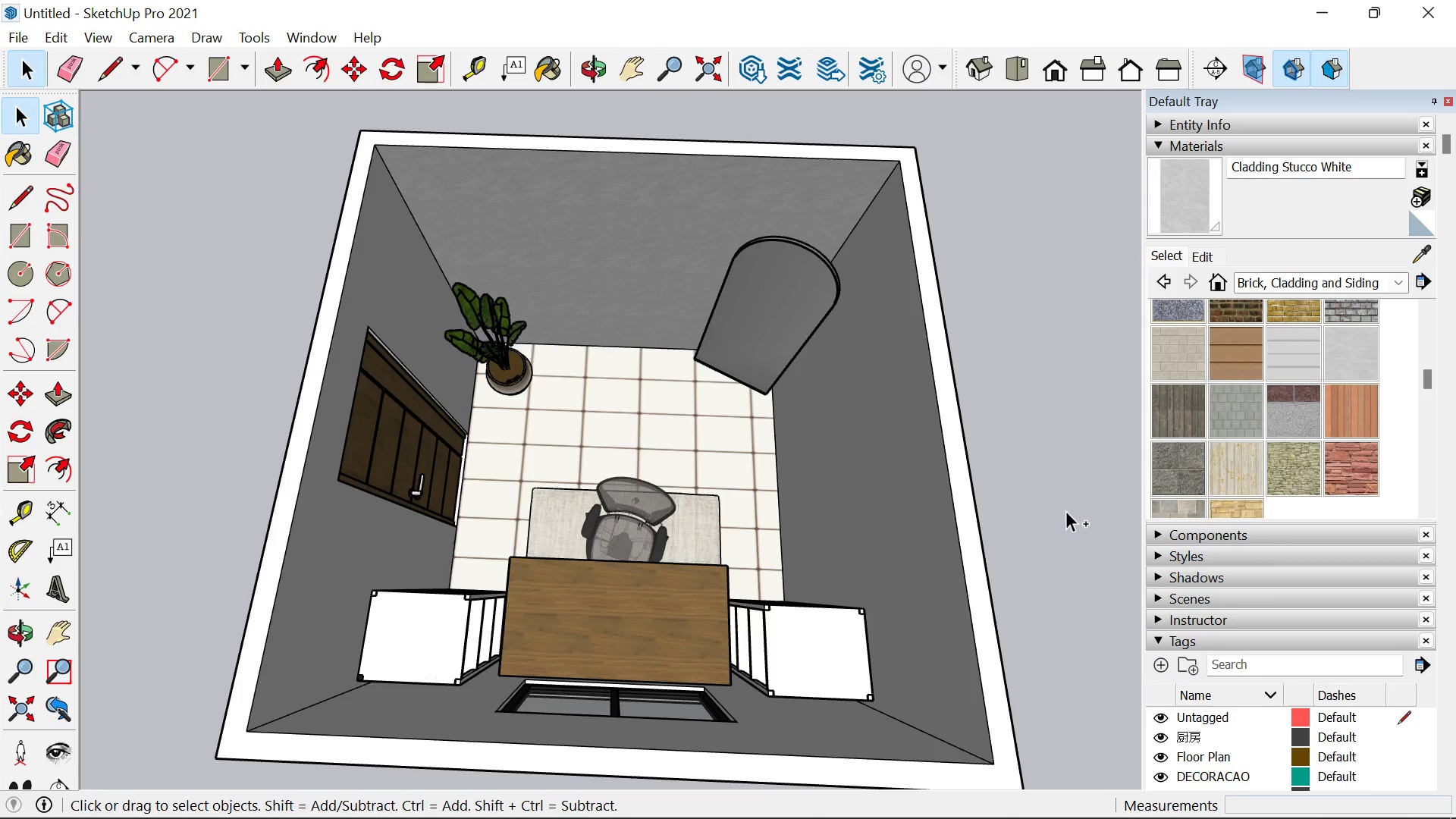 
key(Control+Z)
 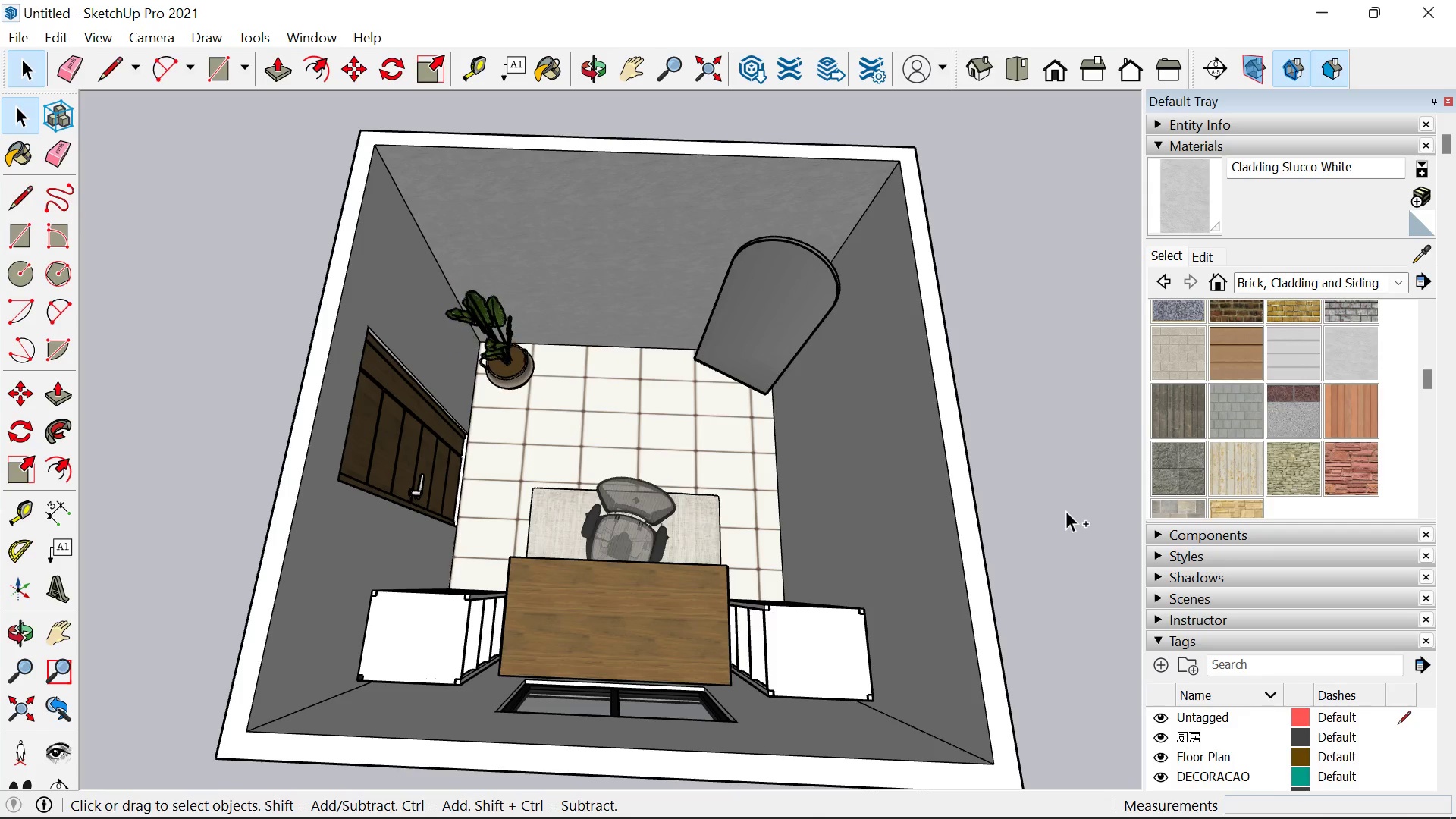 
key(Control+Z)
 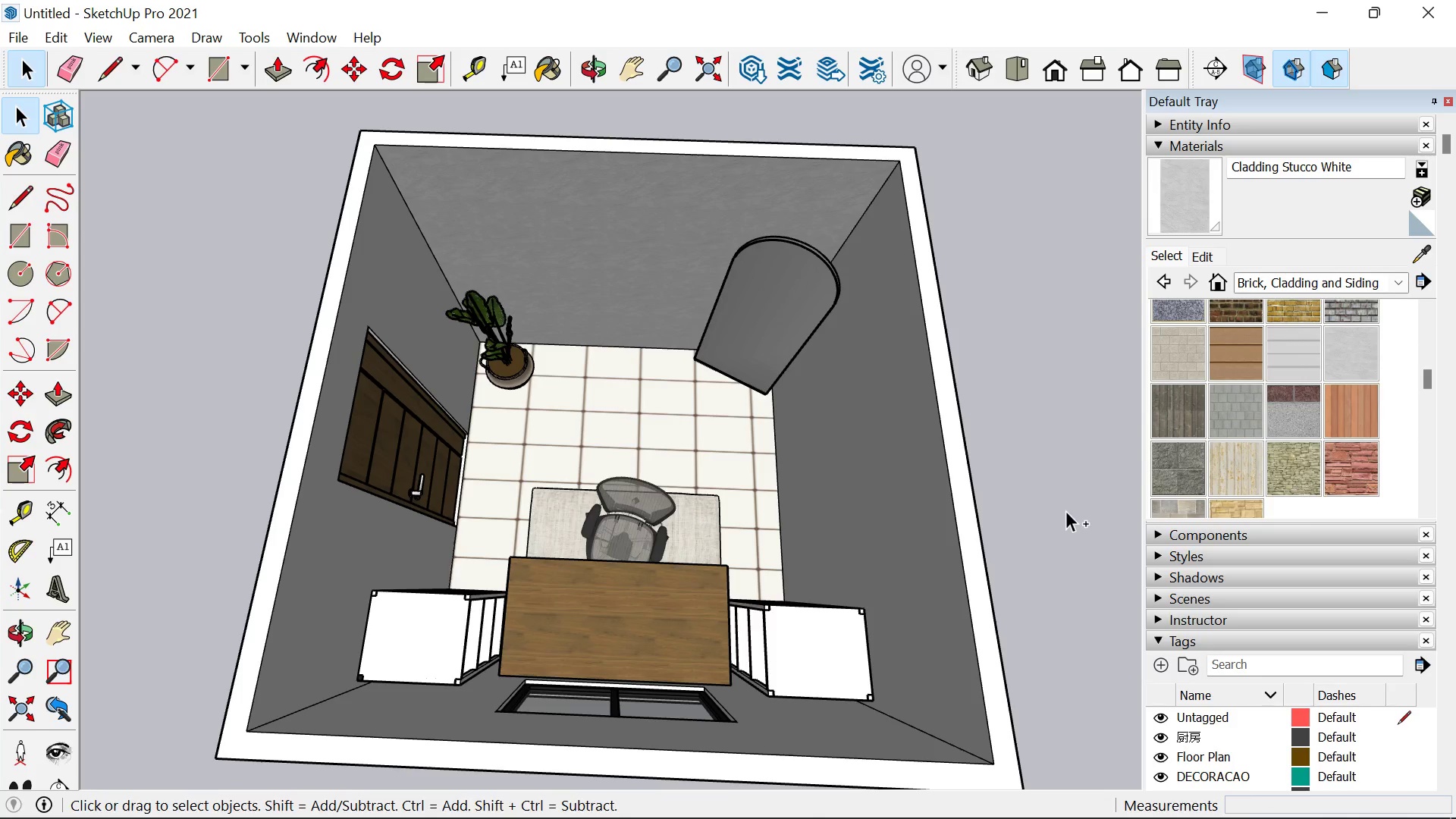 
key(Control+Z)
 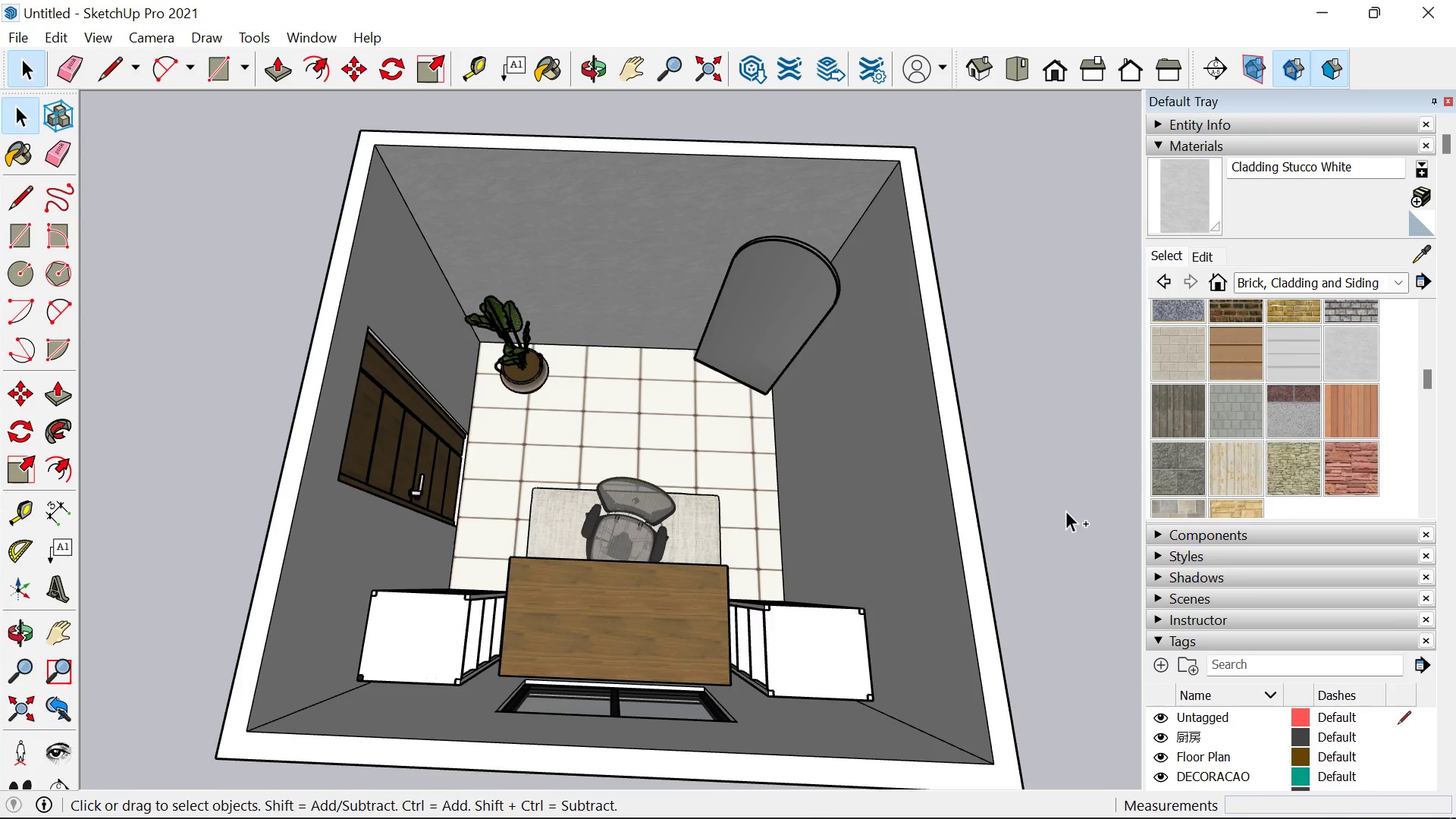 
key(Control+Z)
 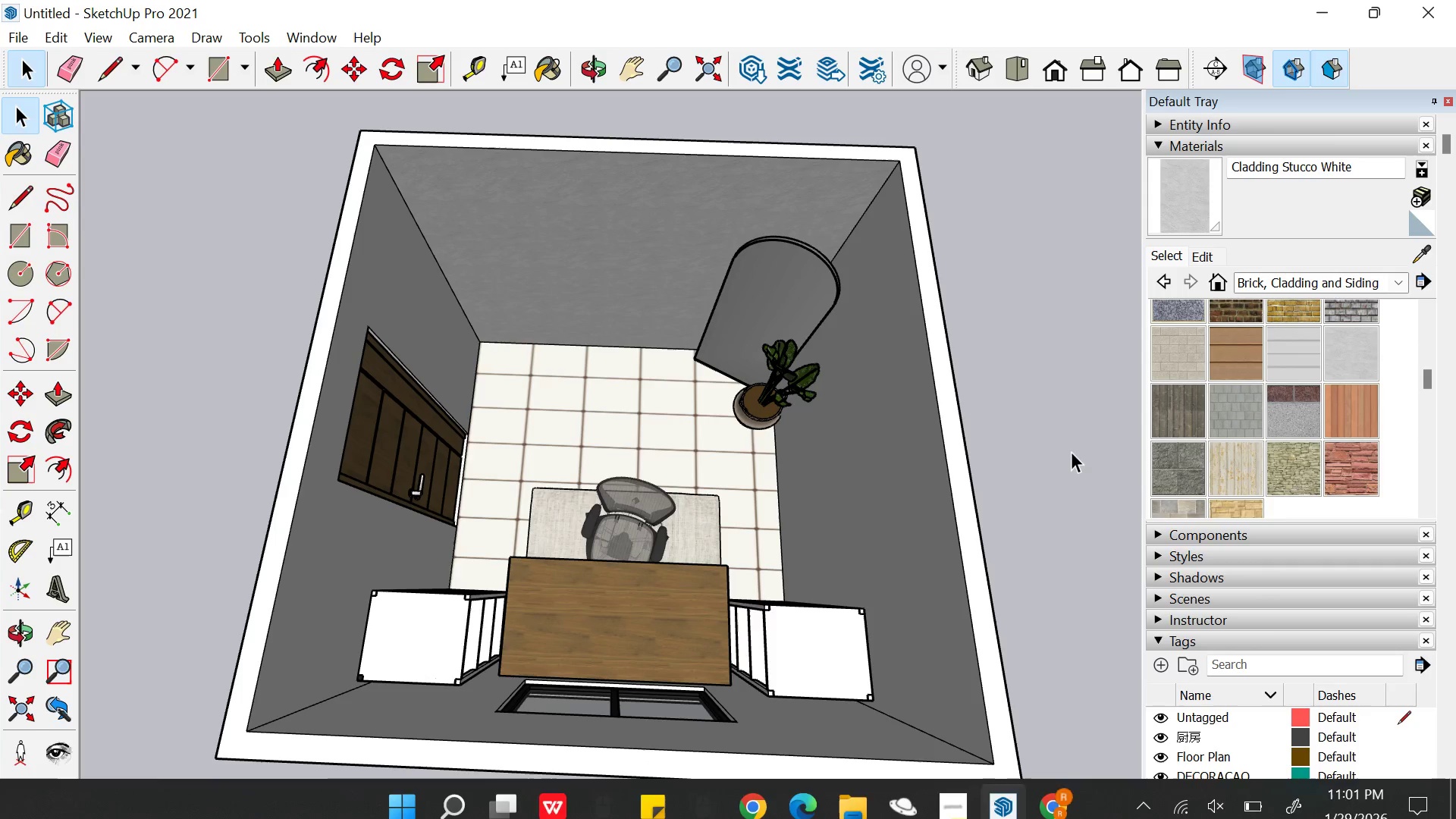 
scroll: coordinate [767, 447], scroll_direction: none, amount: 0.0
 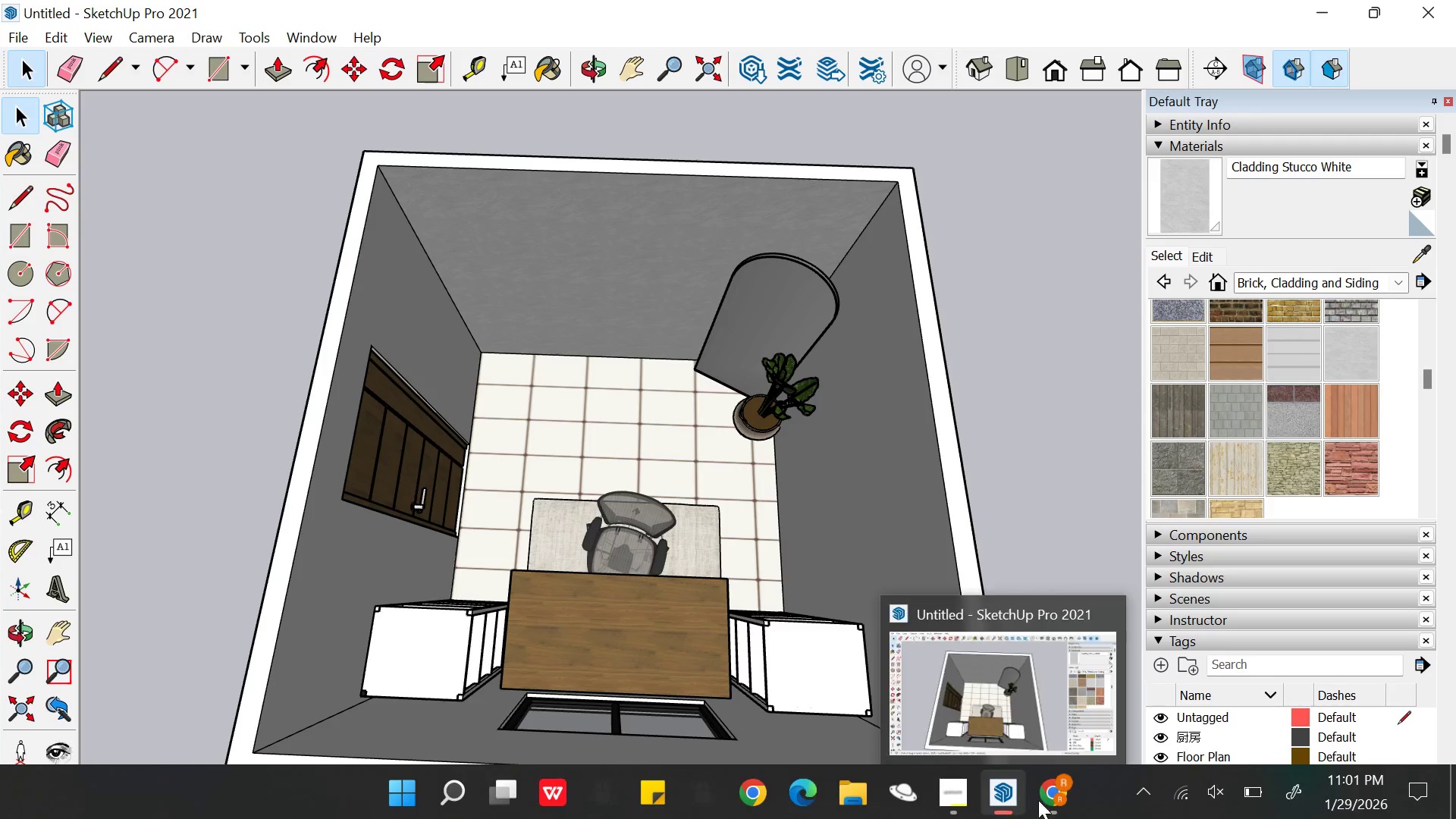 
left_click([1052, 796])
 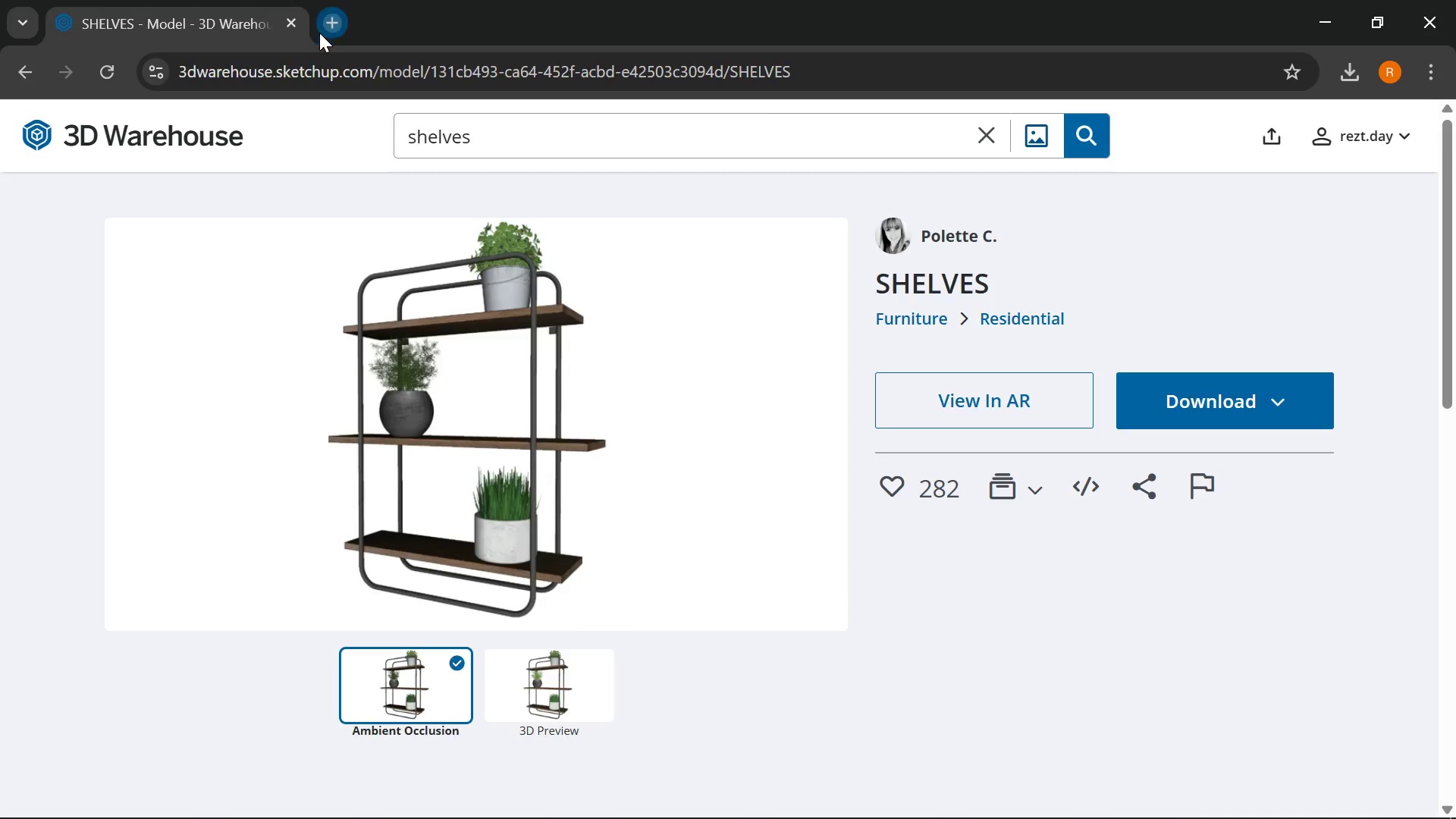 
double_click([314, 83])
 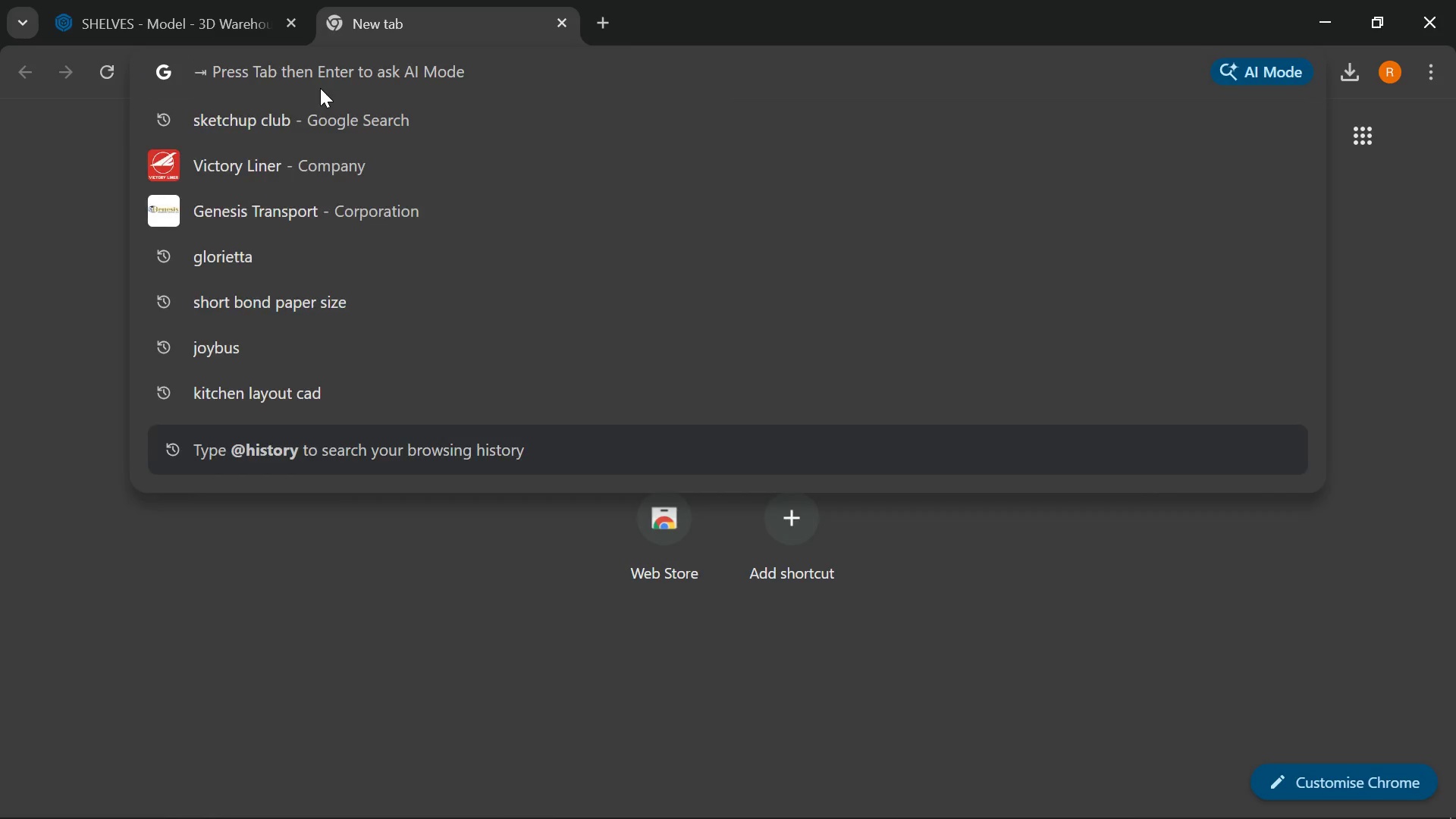 
type(she)
 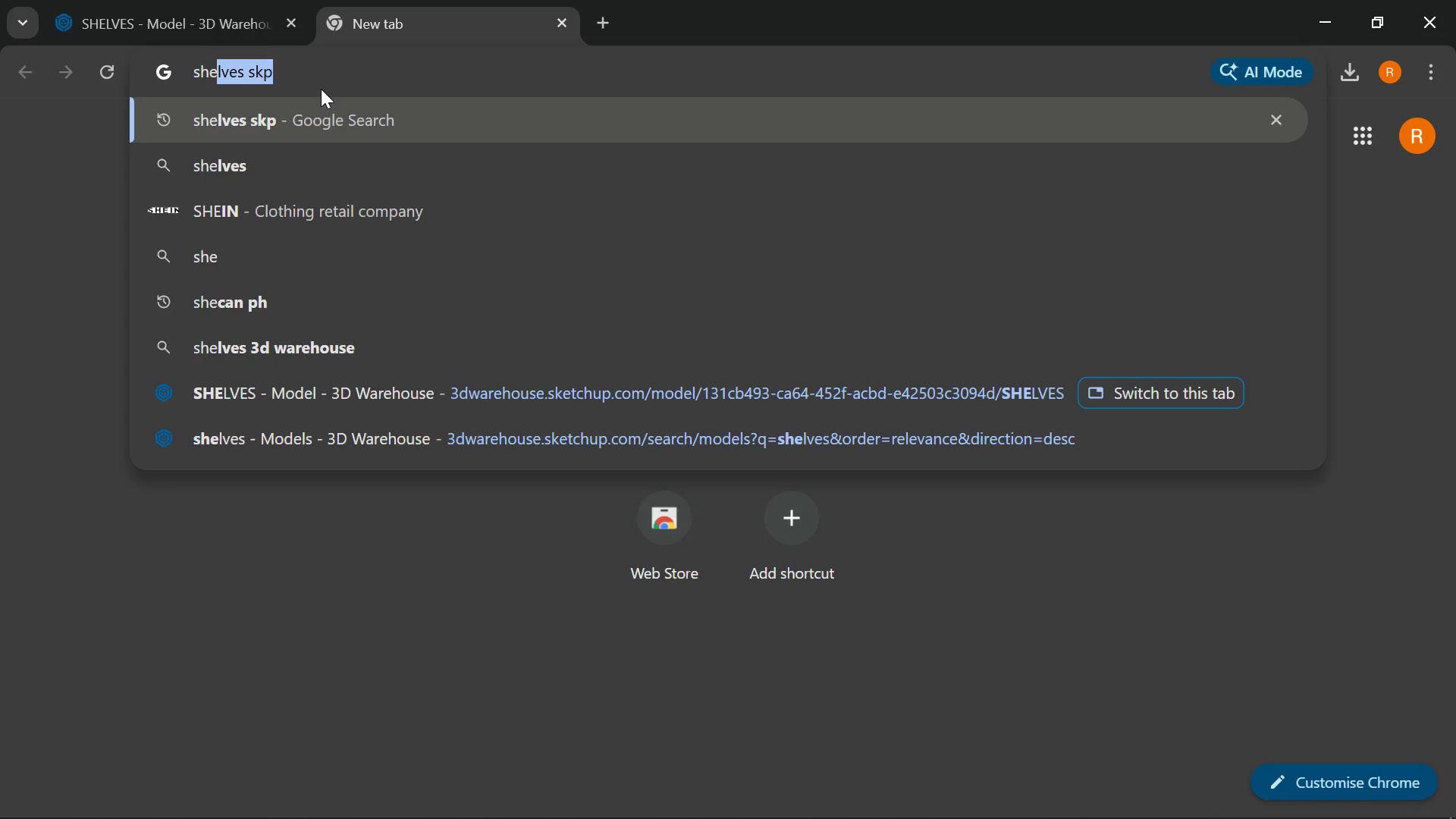 
type(lve with decor skp)
 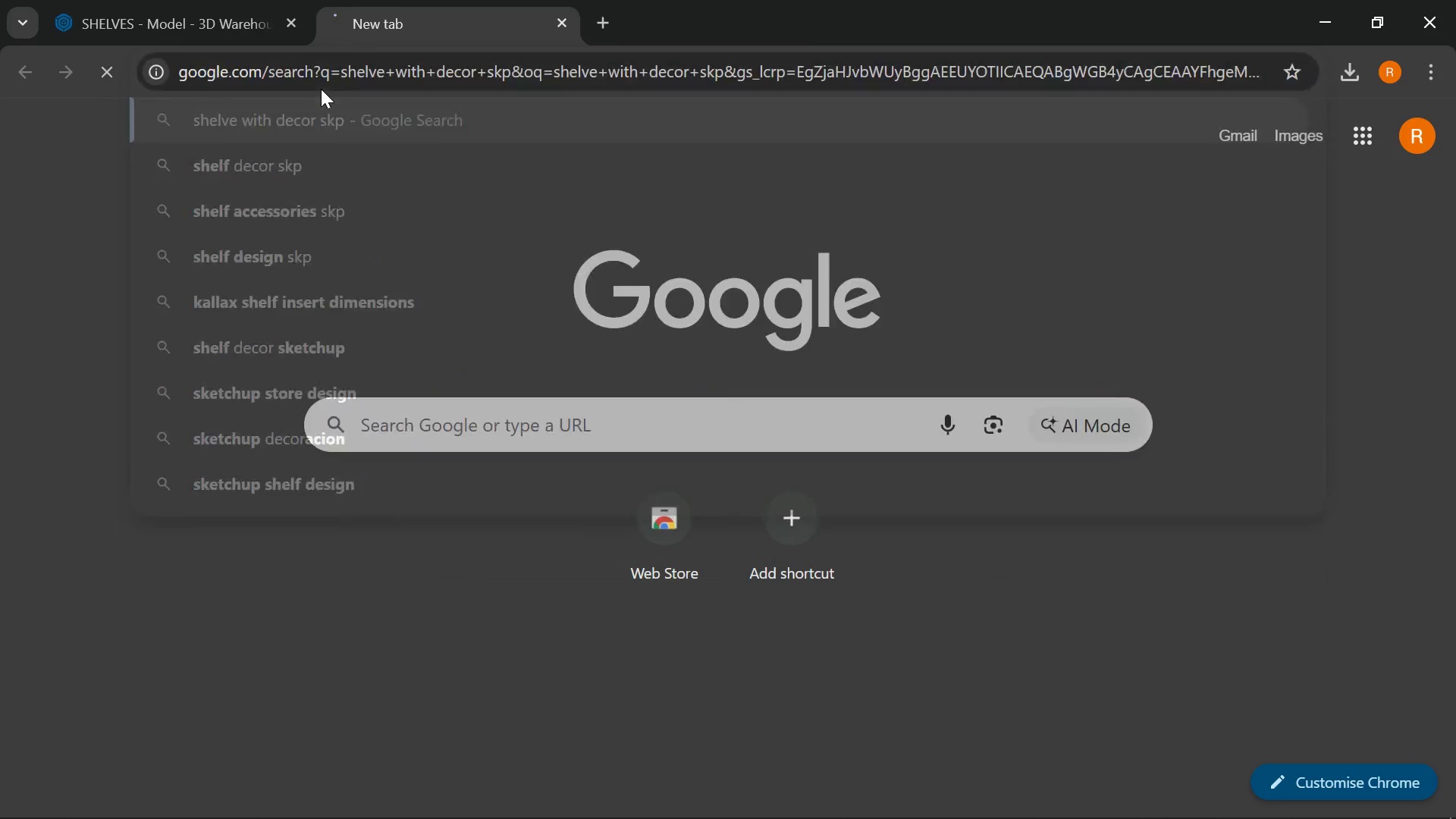 
key(Enter)
 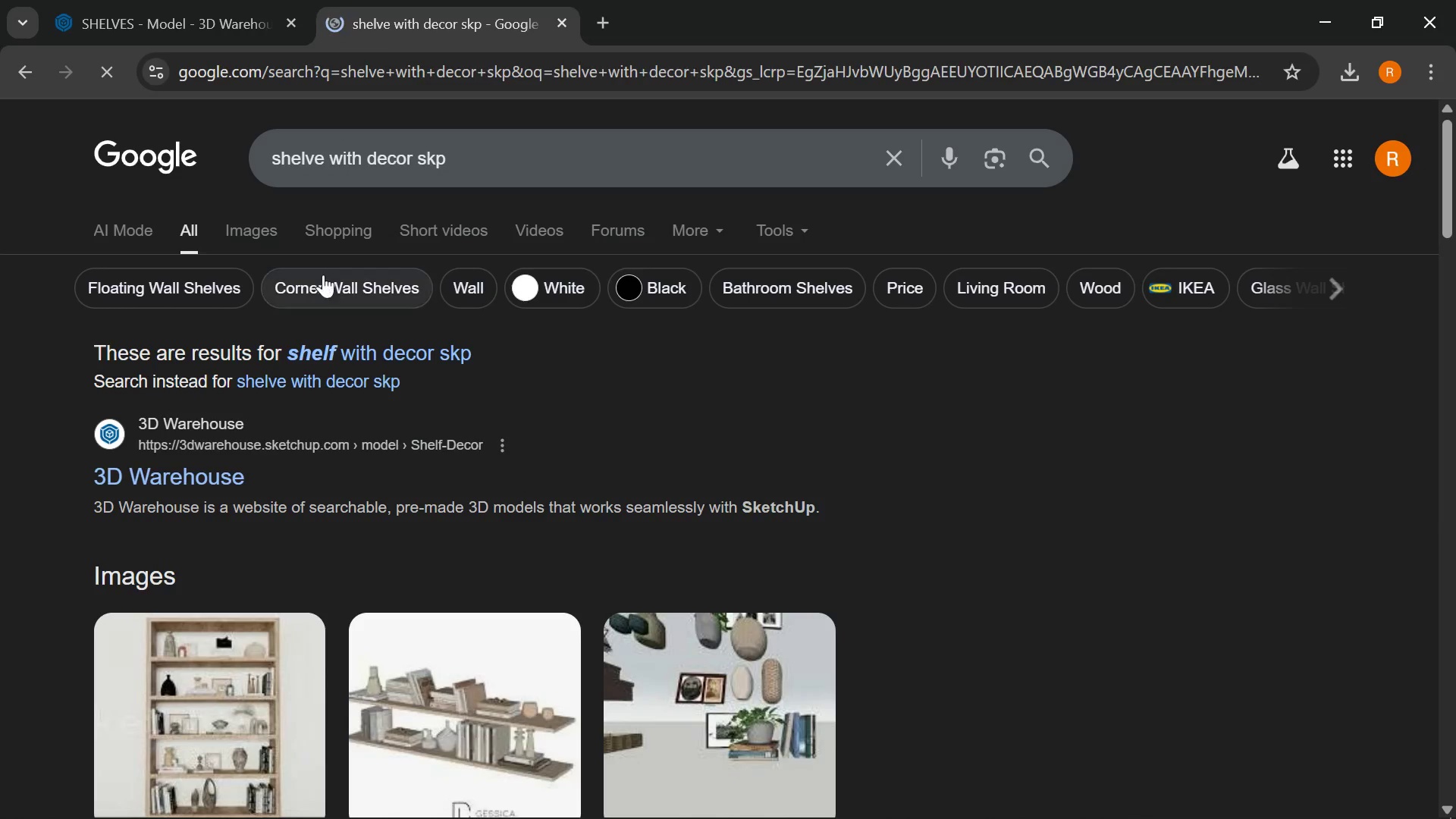 
left_click([243, 225])
 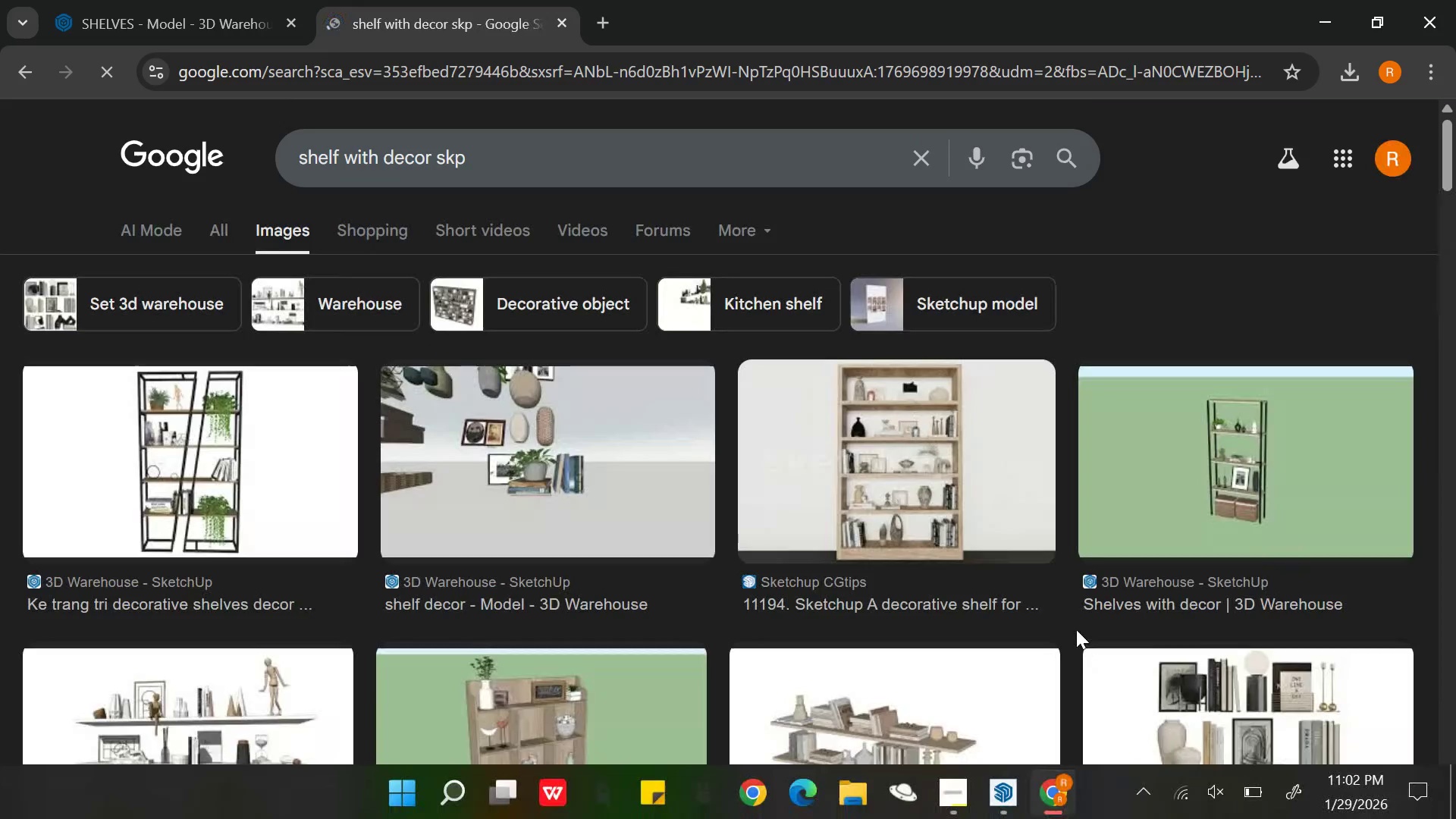 
scroll: coordinate [1076, 629], scroll_direction: down, amount: 1.0
 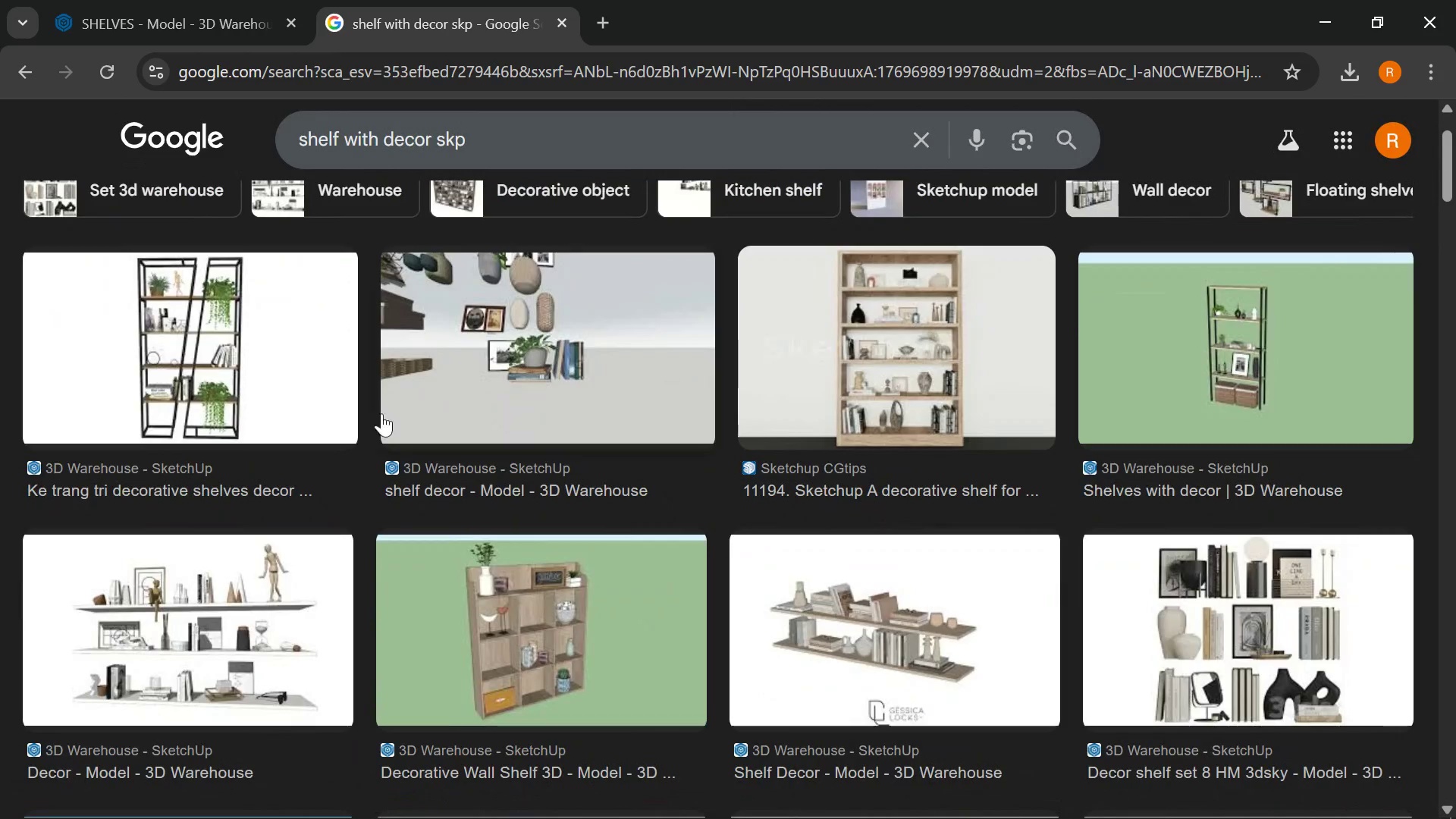 
scroll: coordinate [297, 397], scroll_direction: up, amount: 1.0
 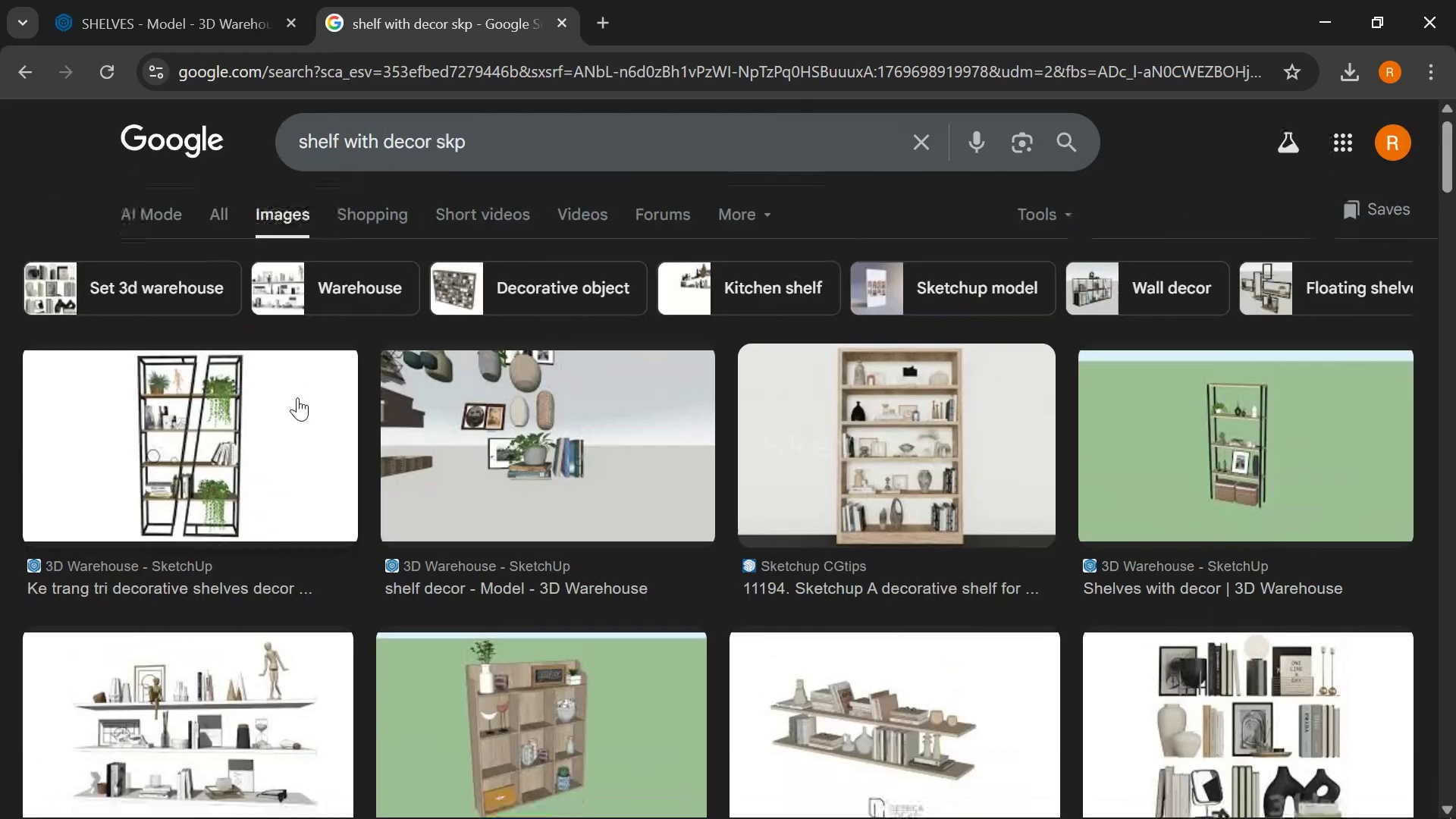 
scroll: coordinate [1301, 452], scroll_direction: down, amount: 6.0
 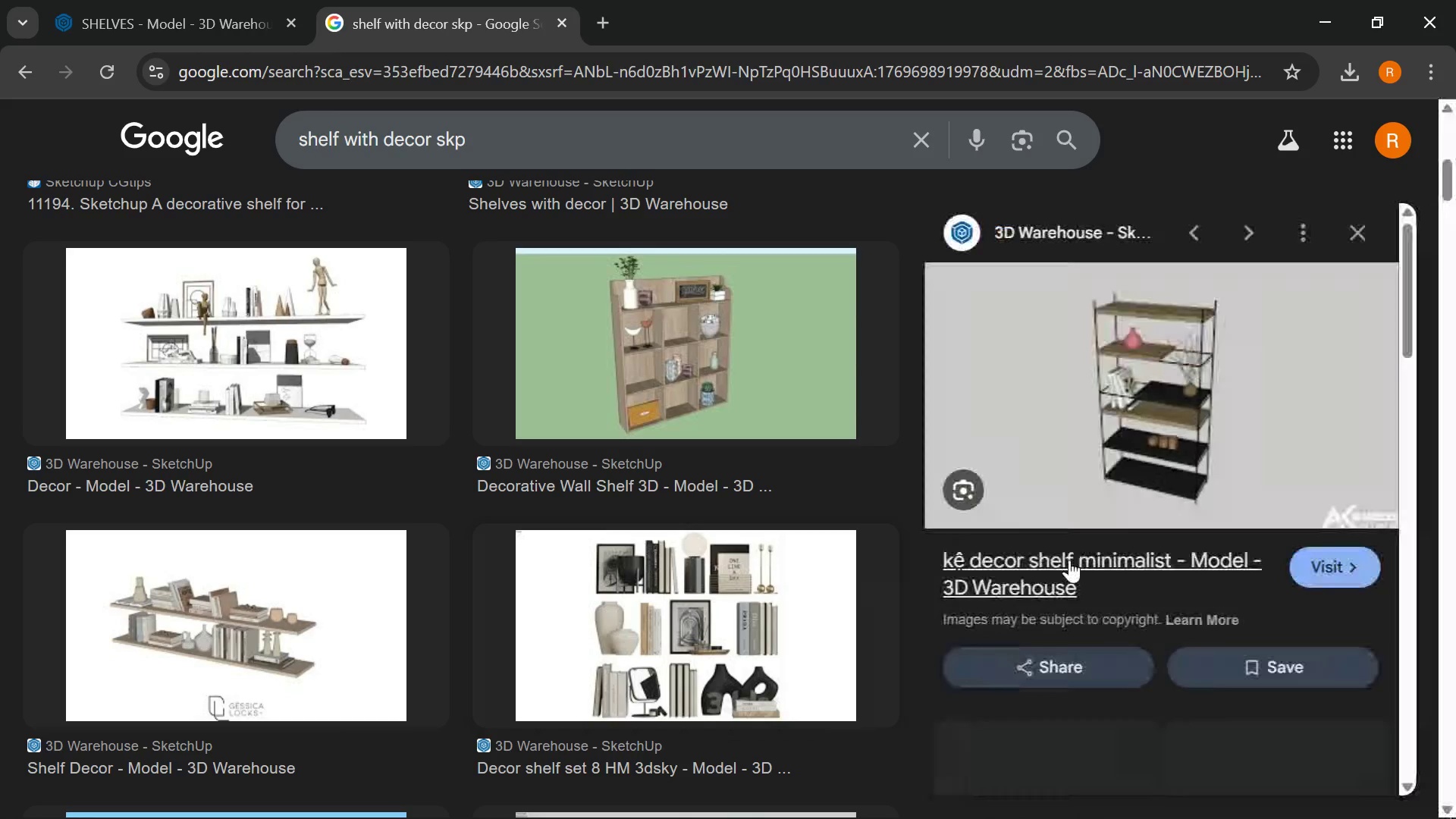 
wait(5.96)
 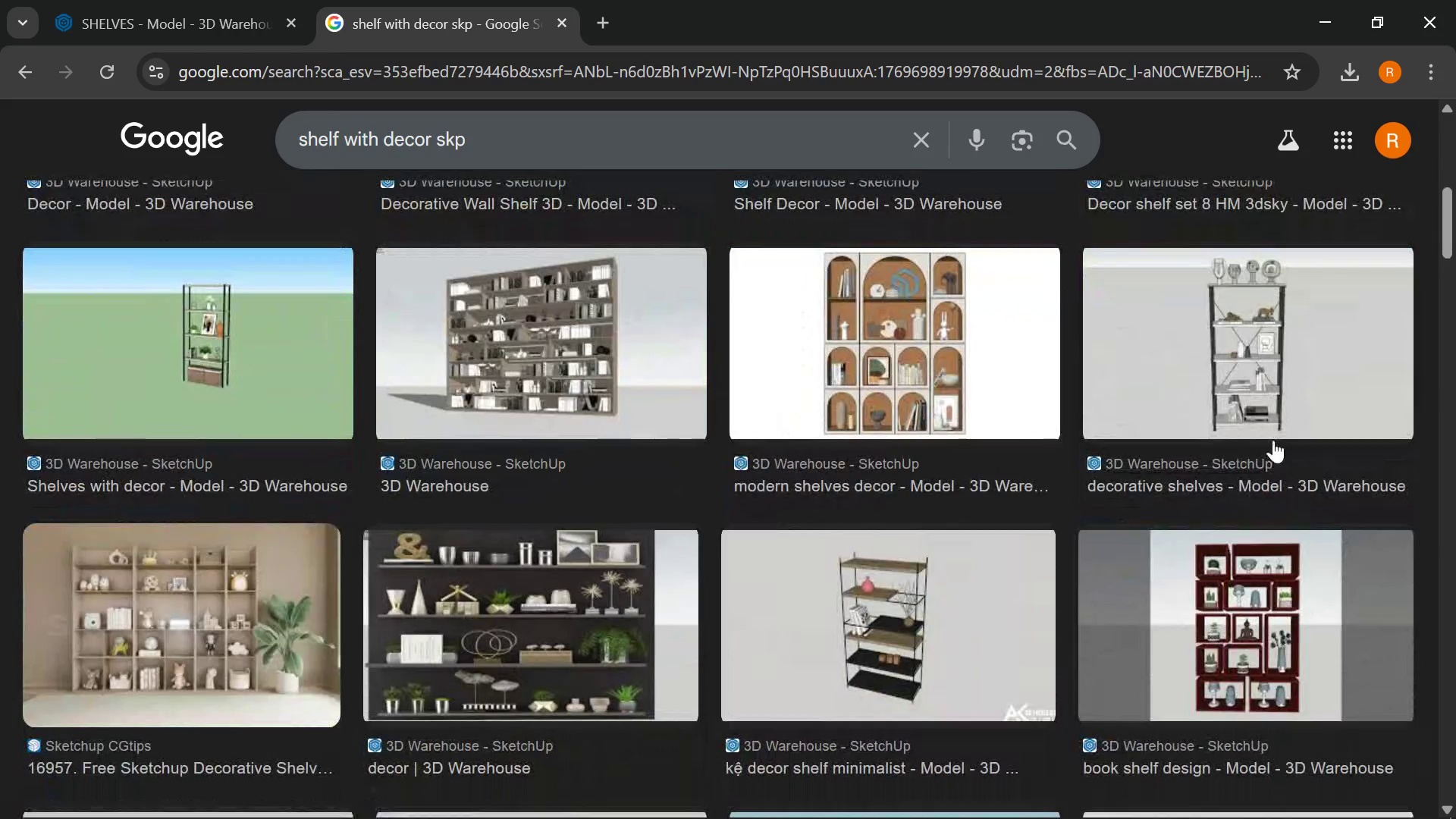 
left_click([1104, 404])
 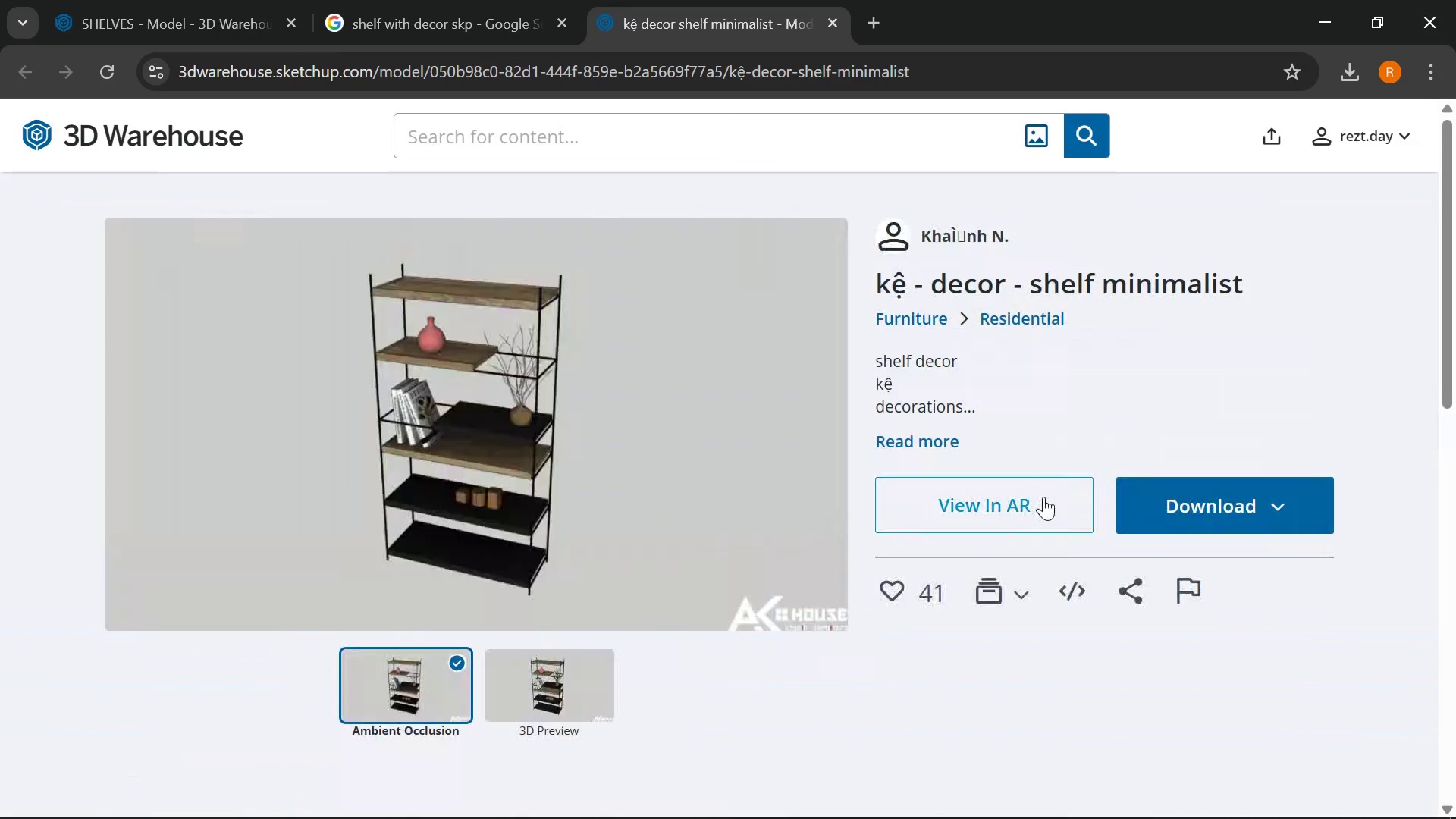 
left_click([1205, 495])
 